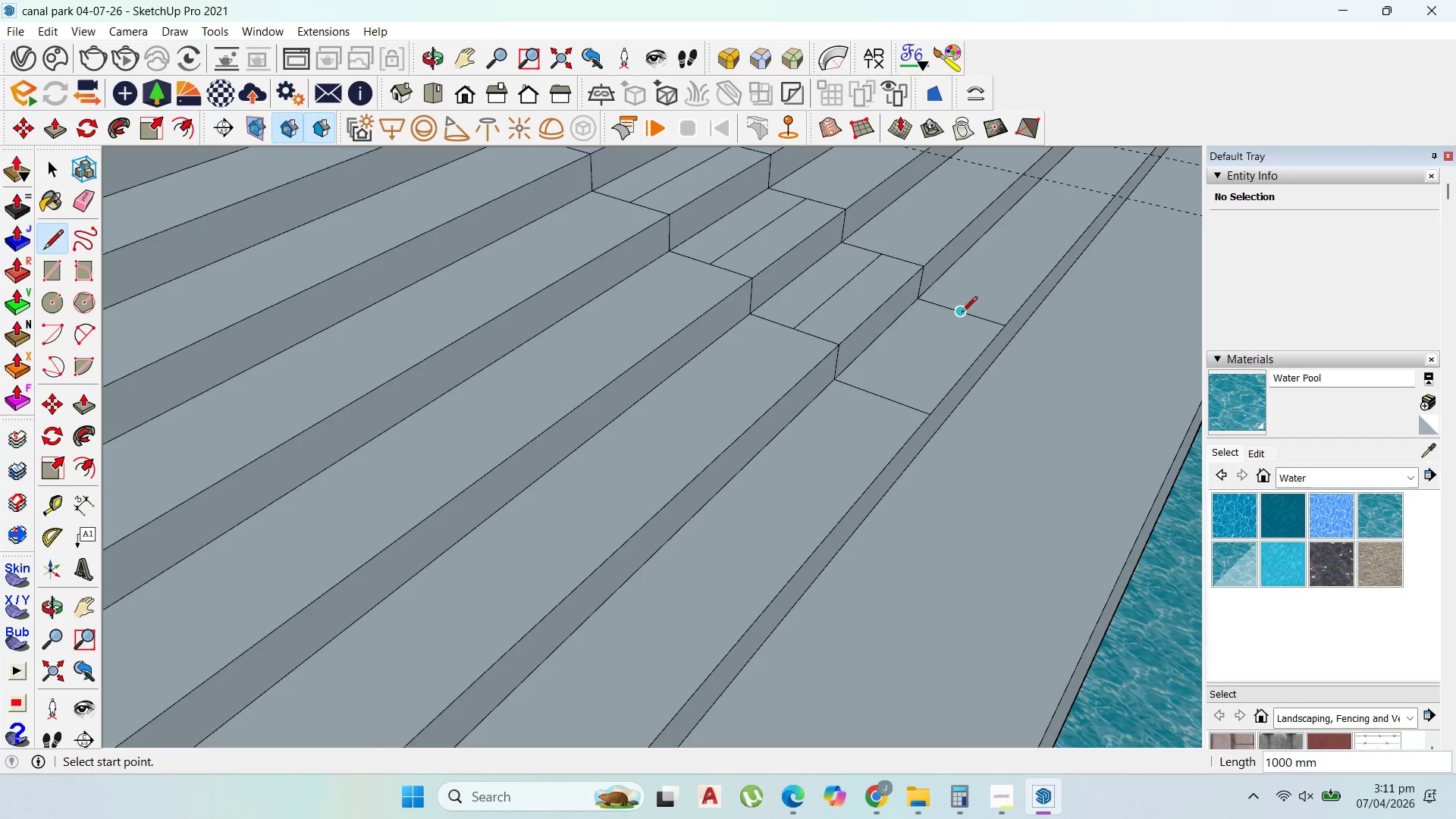 
left_click([961, 313])
 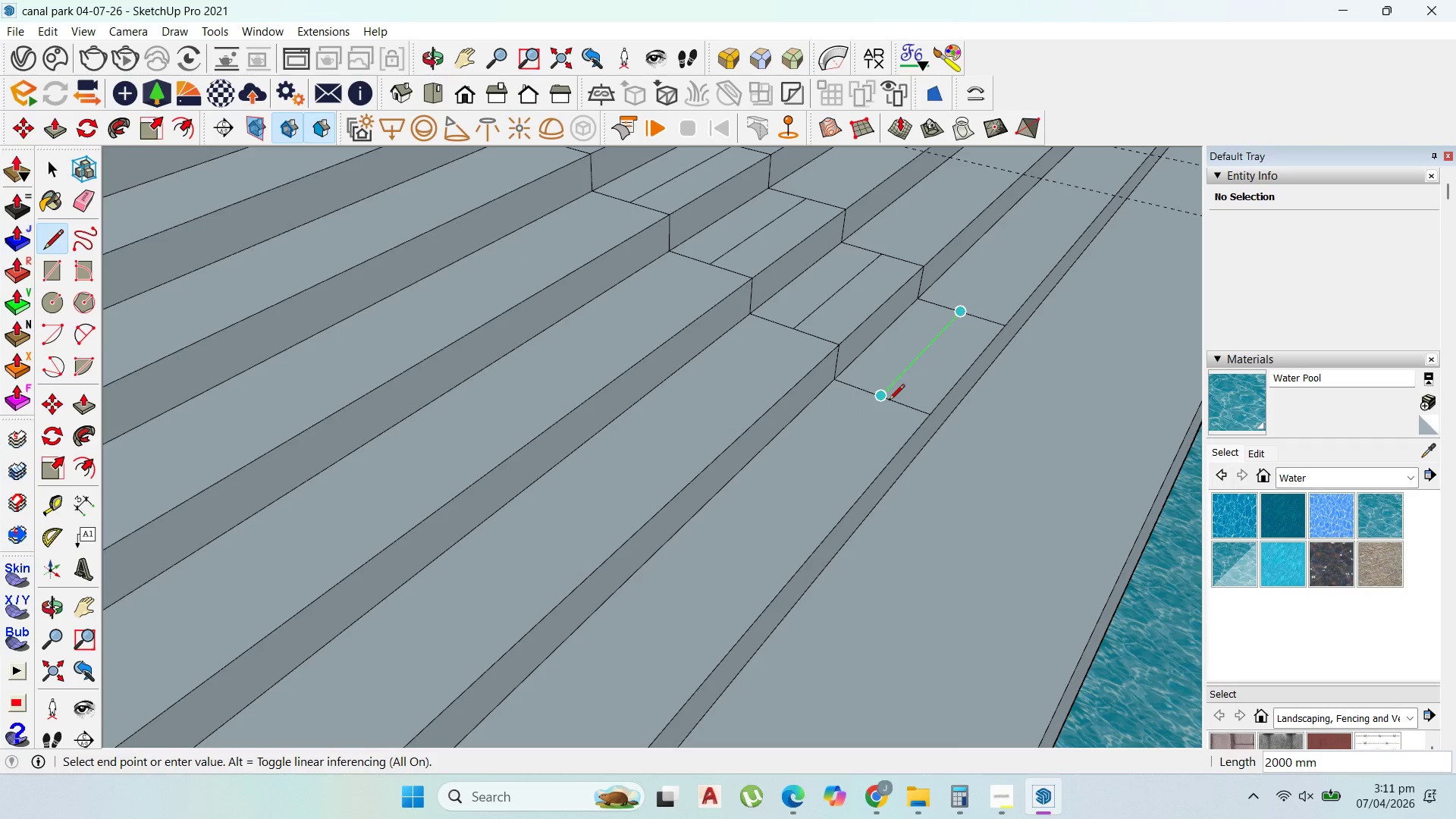 
left_click([889, 401])
 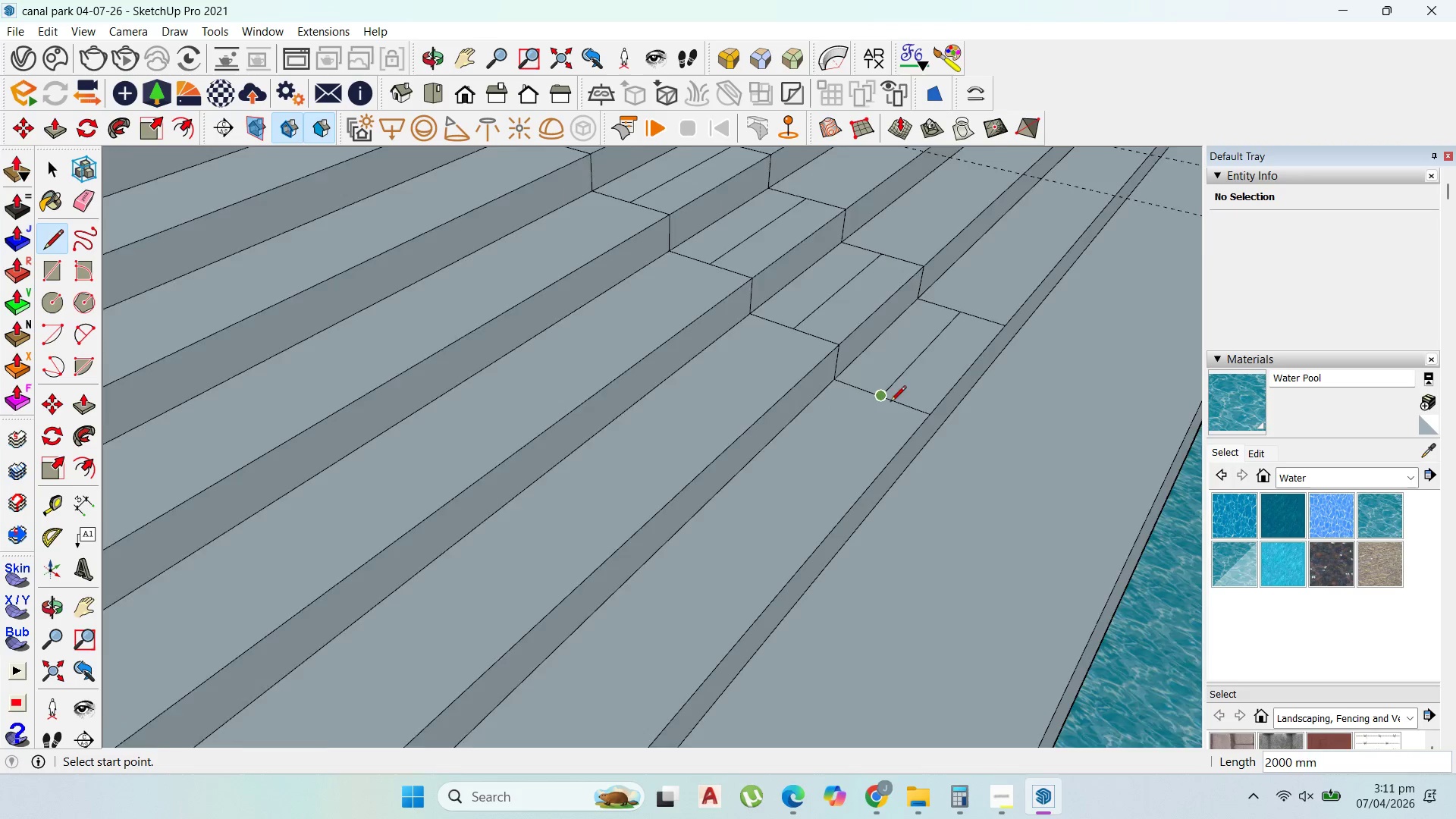 
scroll: coordinate [727, 269], scroll_direction: down, amount: 1.0
 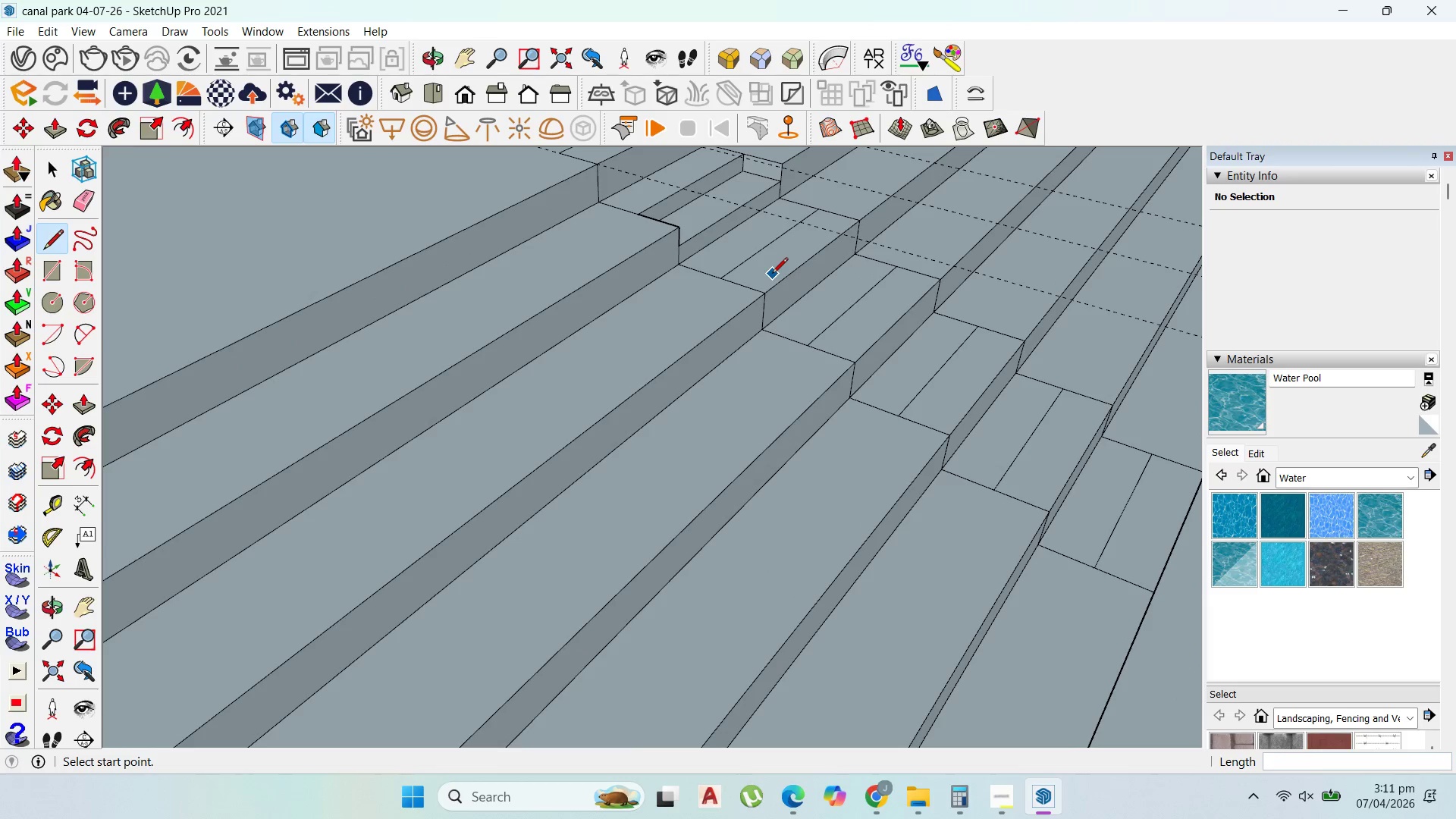 
key(P)
 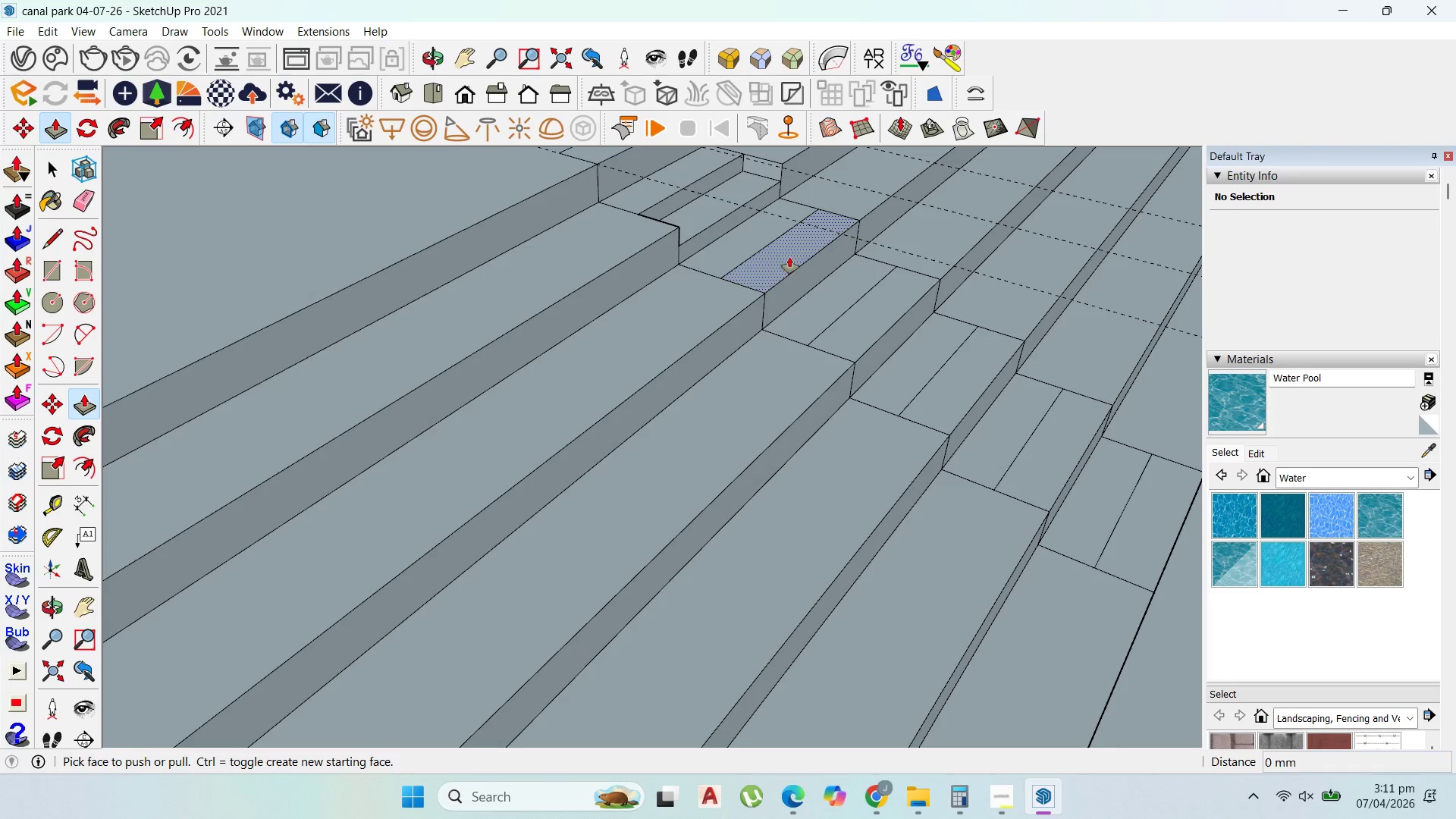 
left_click([789, 256])
 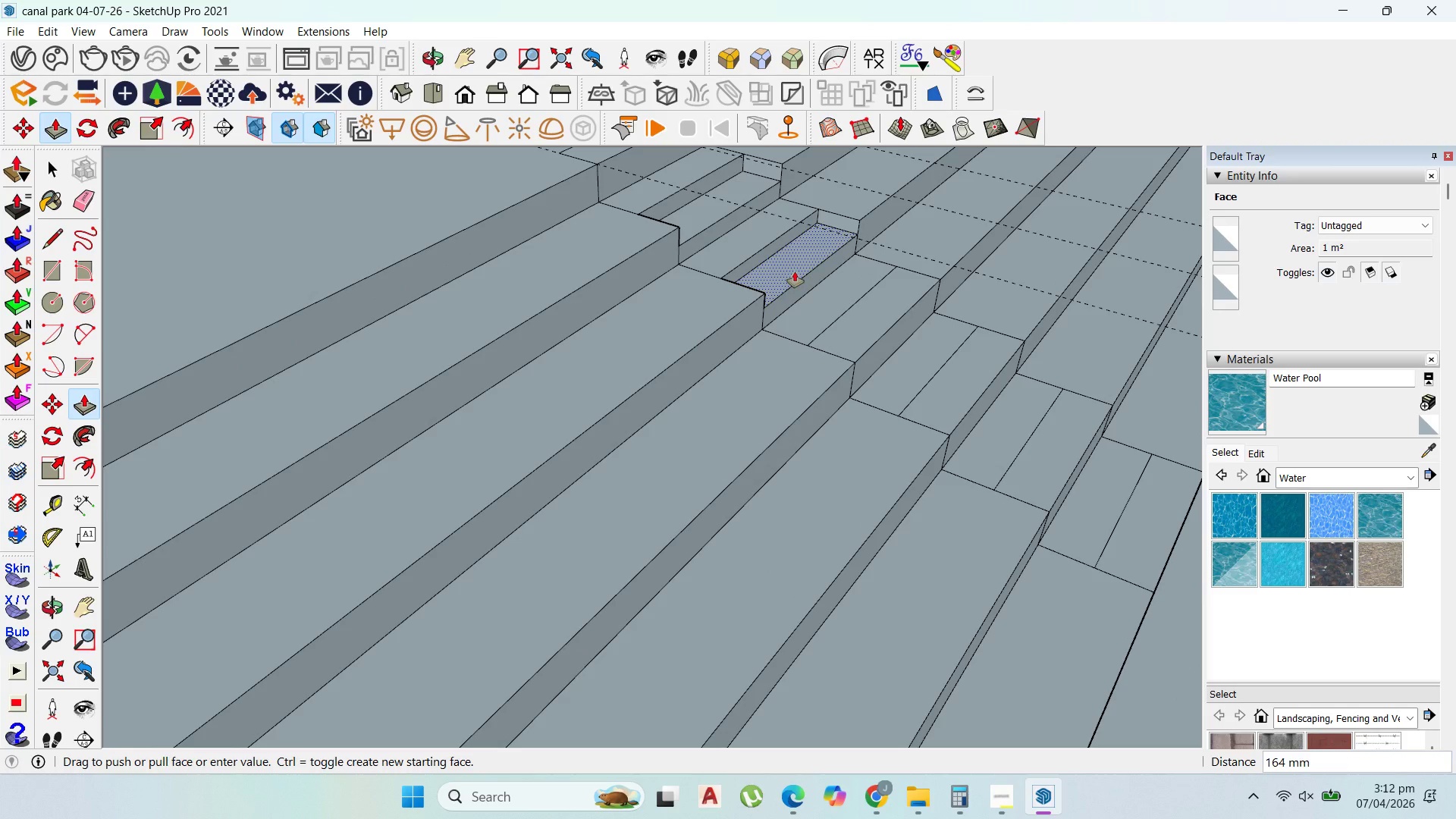 
type(200 )
 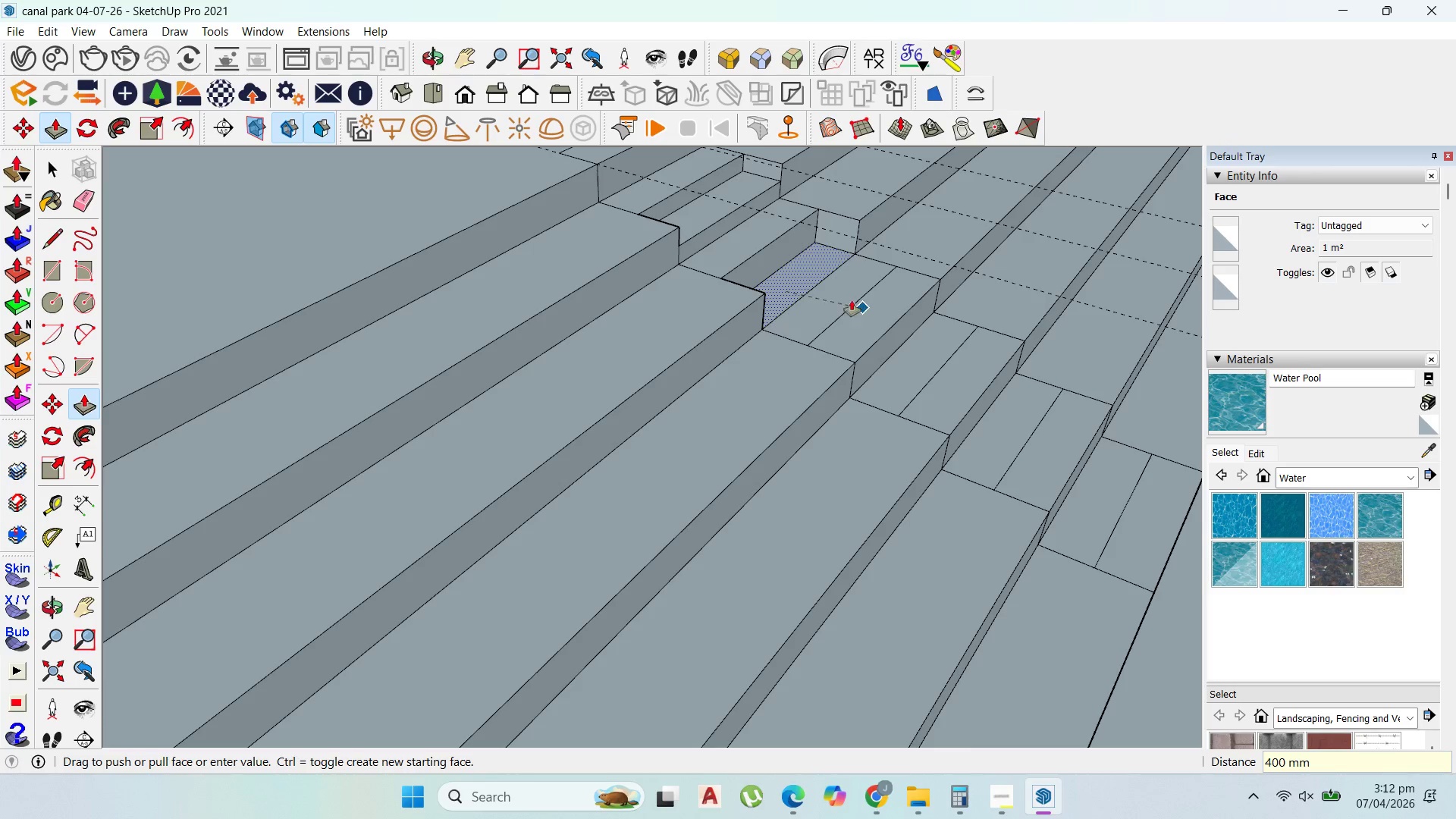 
key(Escape)
 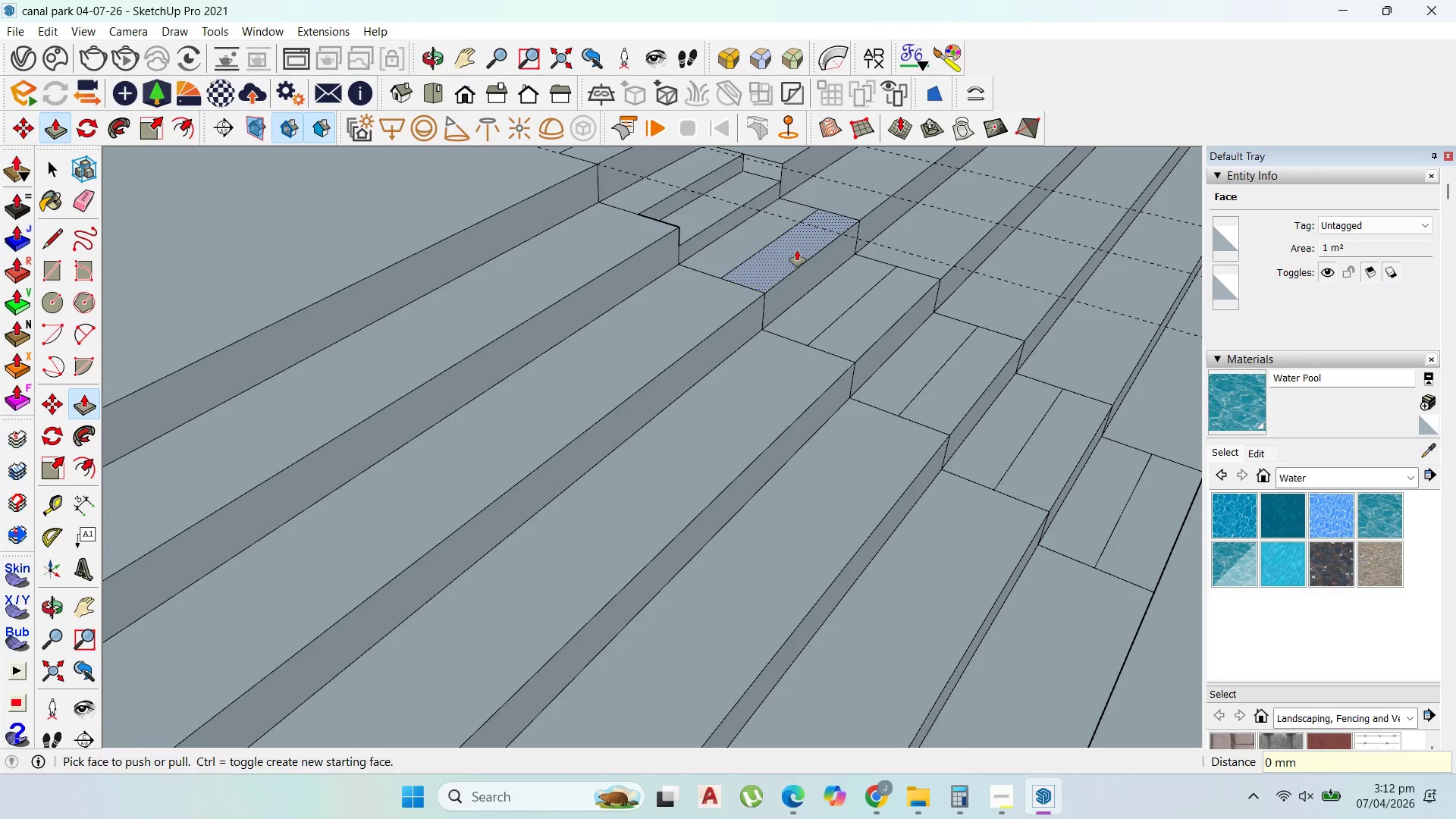 
left_click([797, 250])
 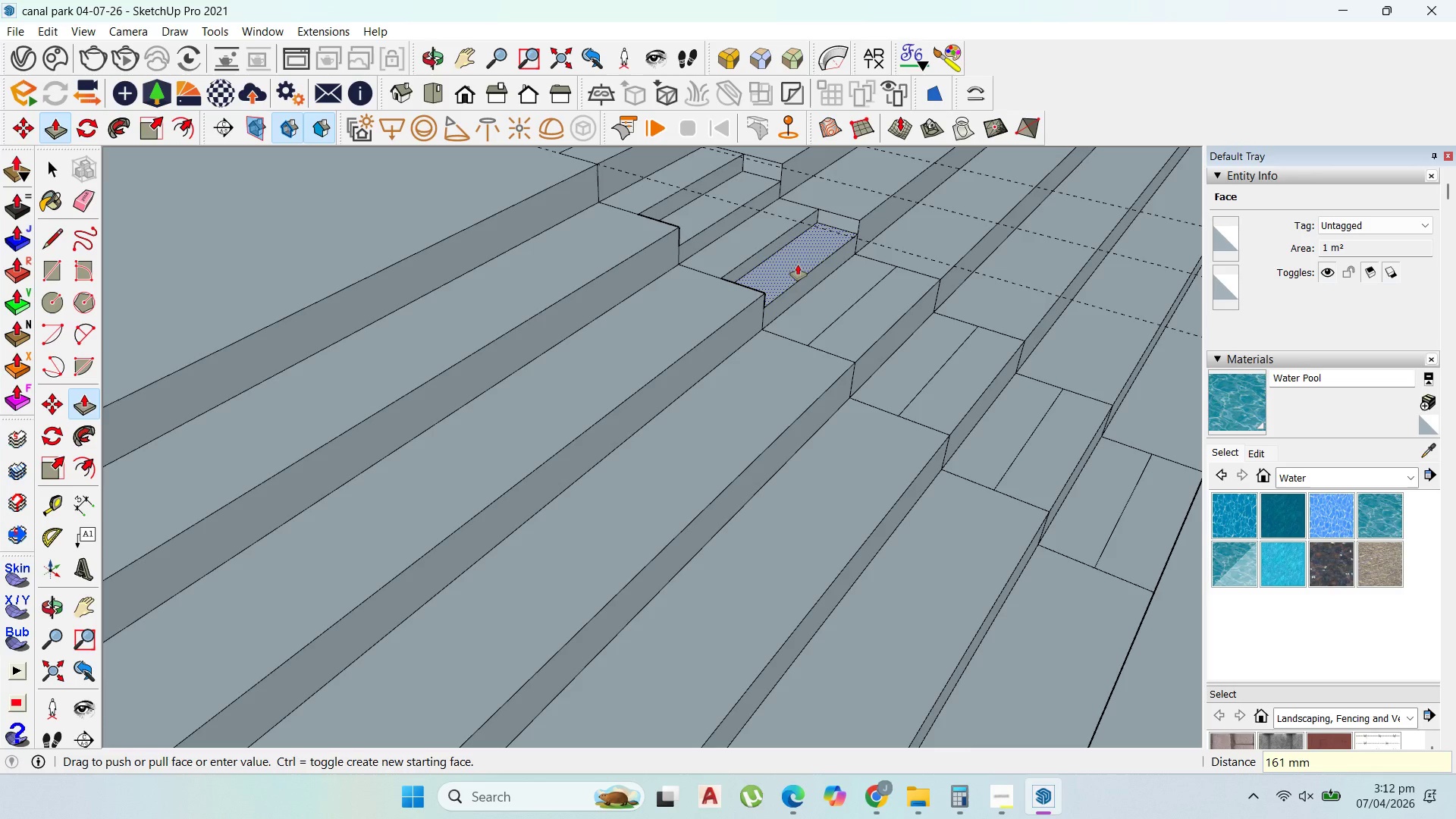 
type(200)
 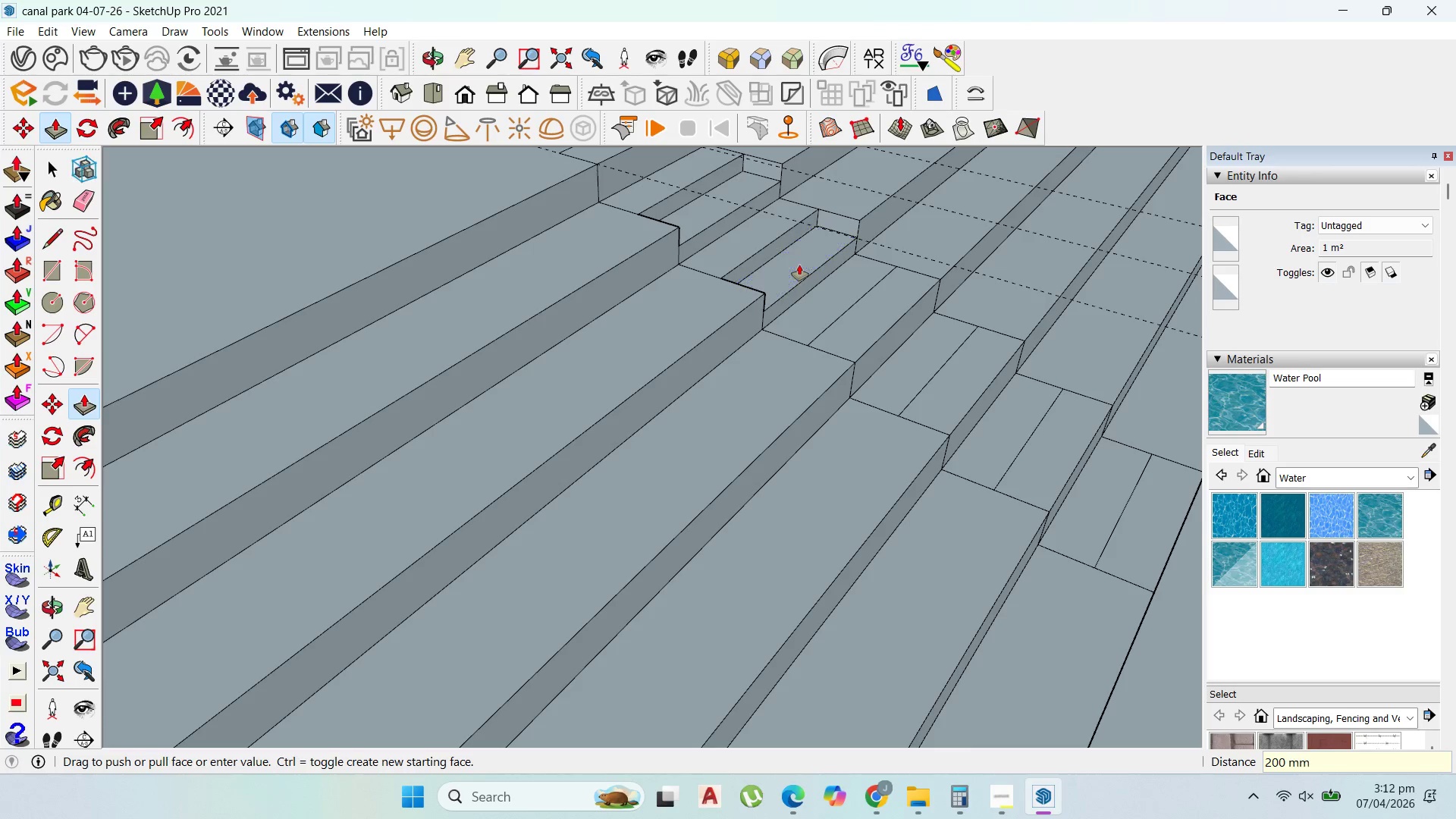 
key(Enter)
 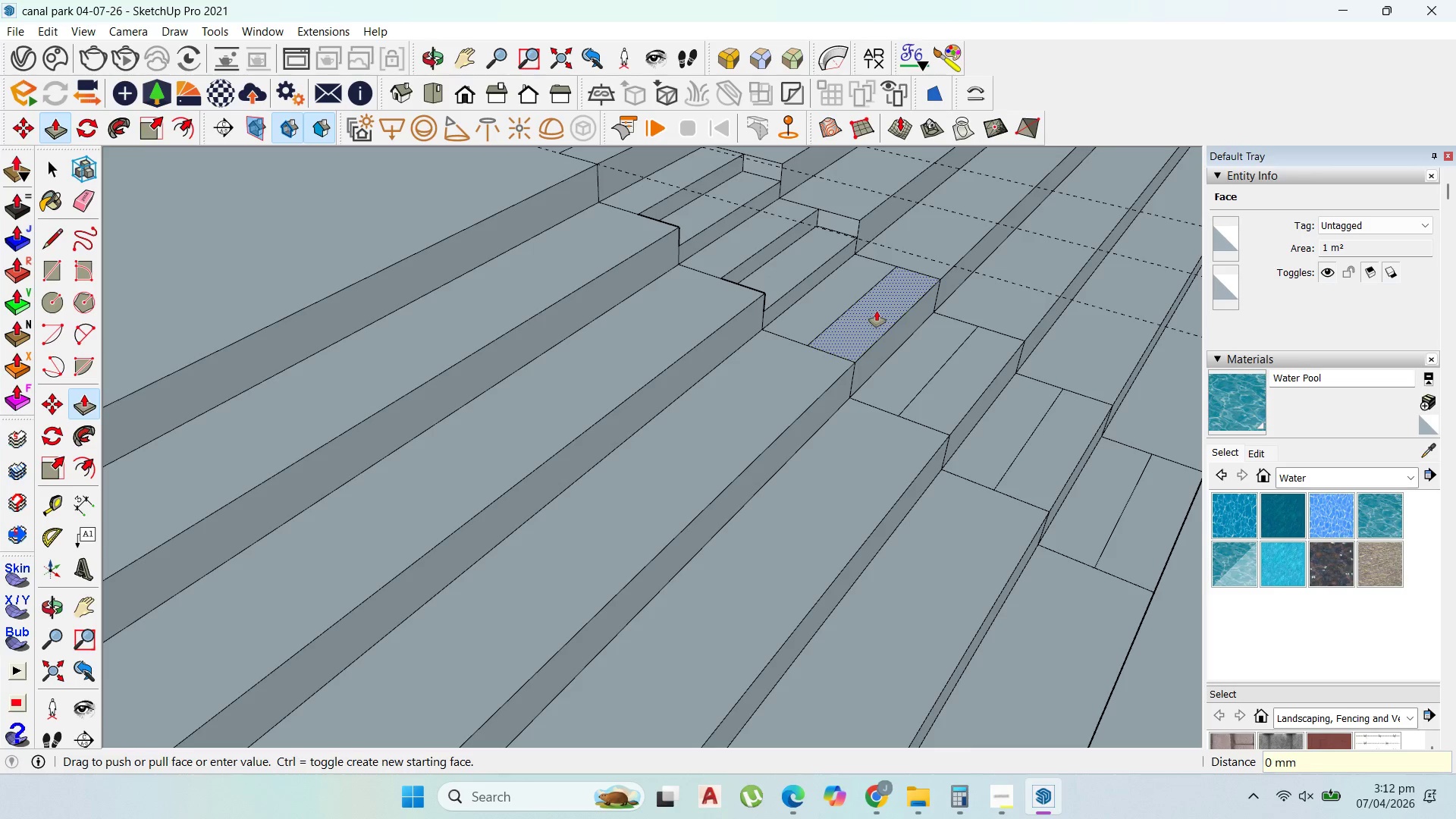 
double_click([877, 310])
 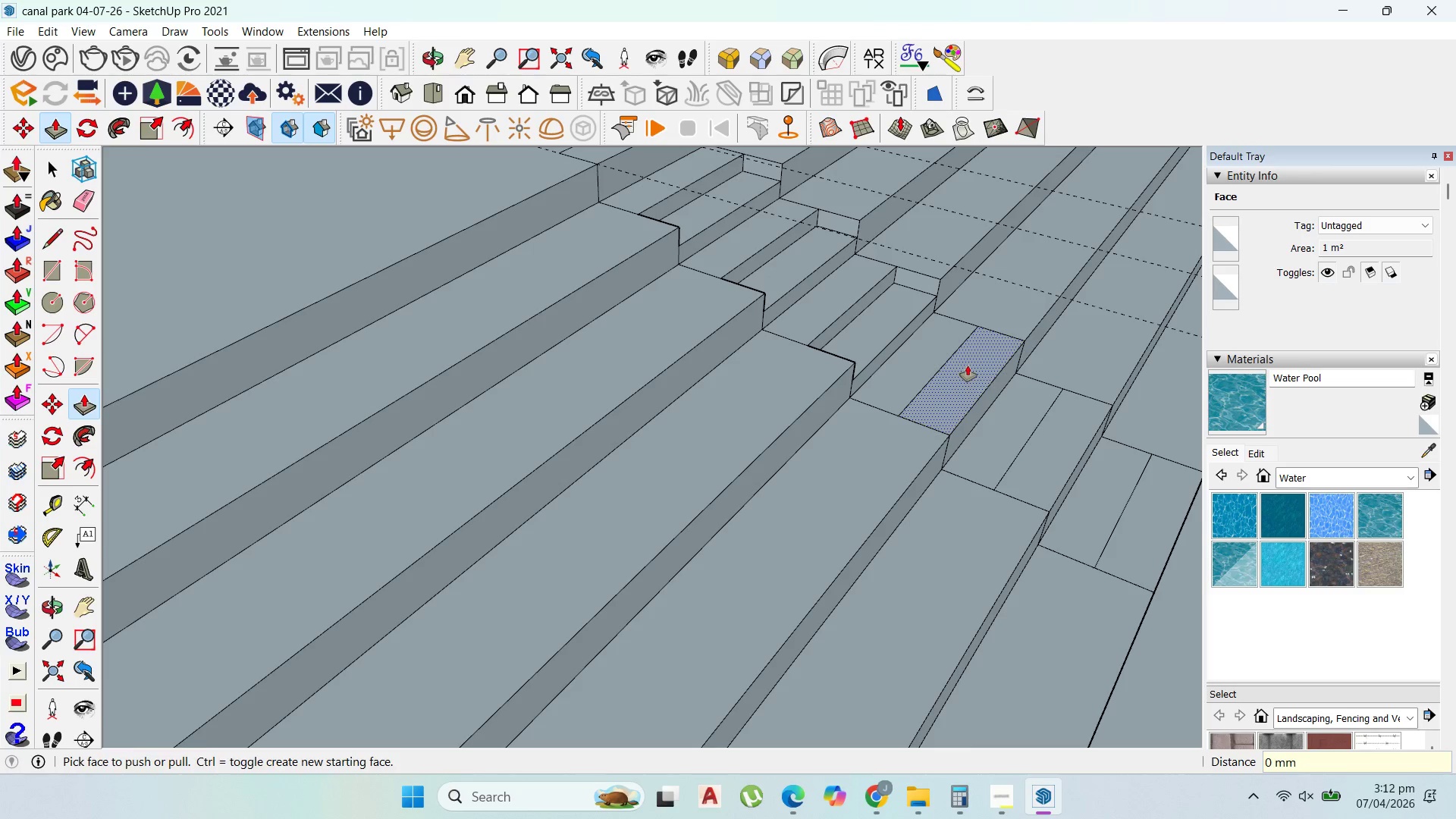 
double_click([968, 366])
 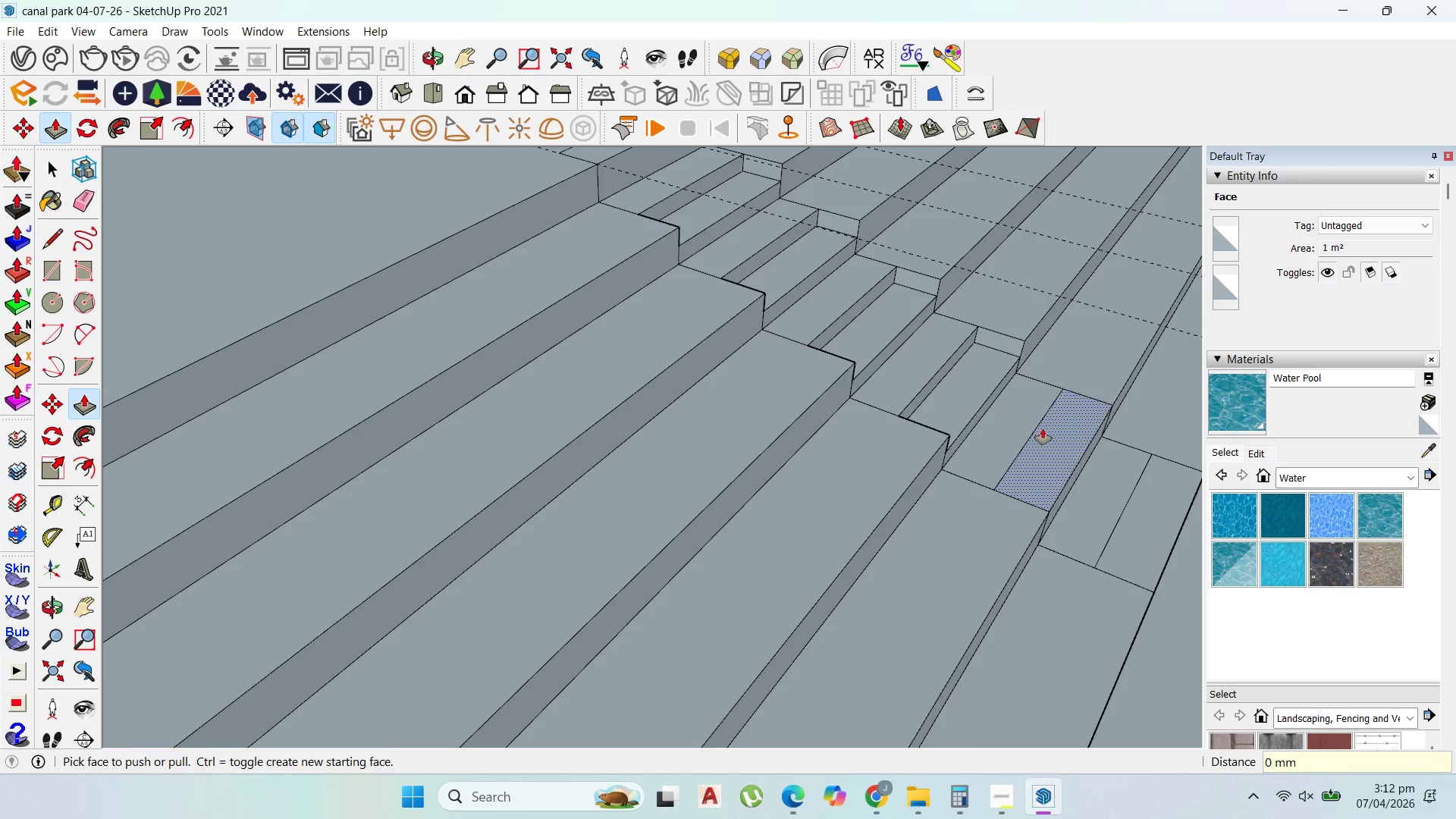 
double_click([1043, 428])
 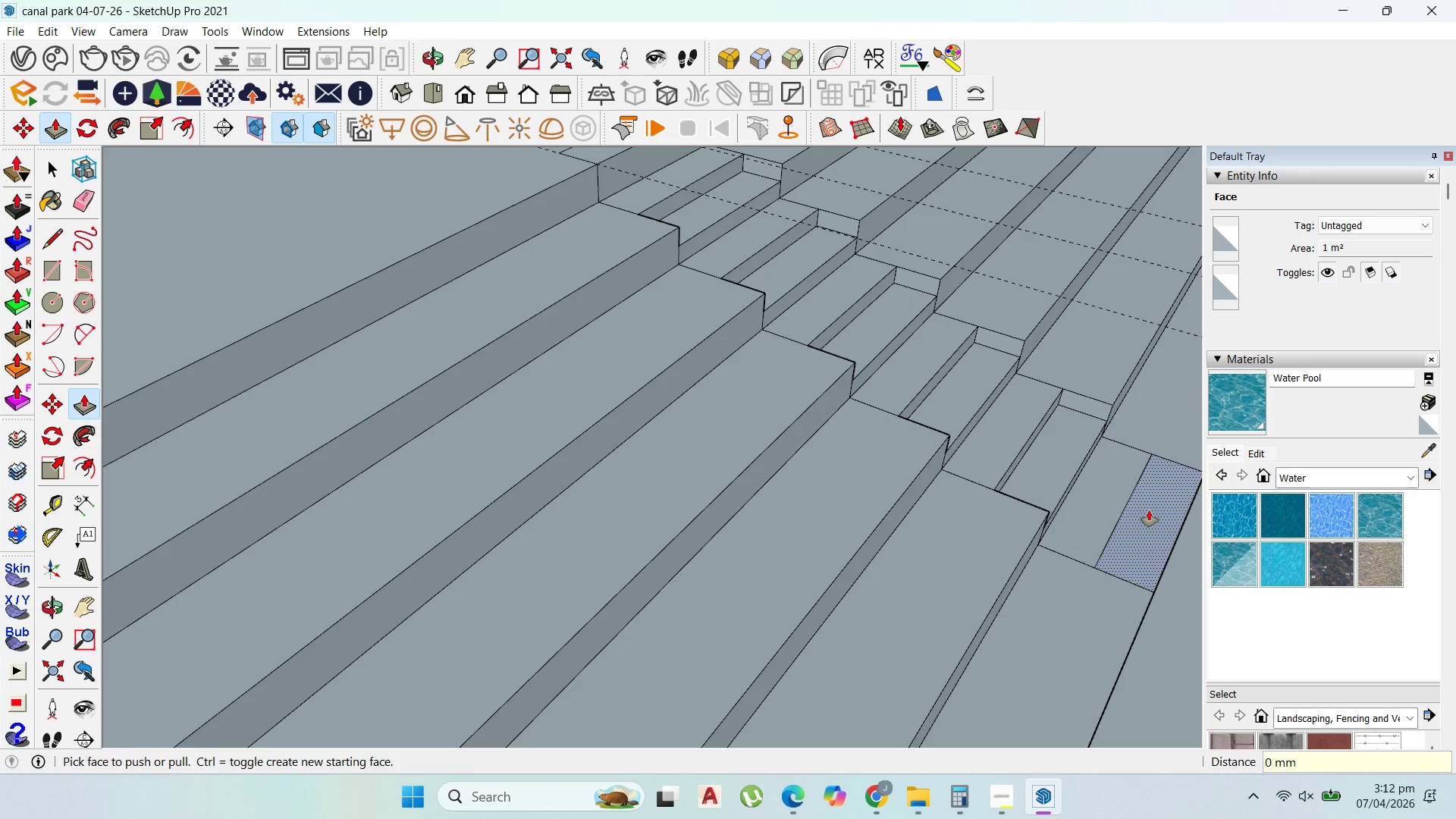 
double_click([1149, 507])
 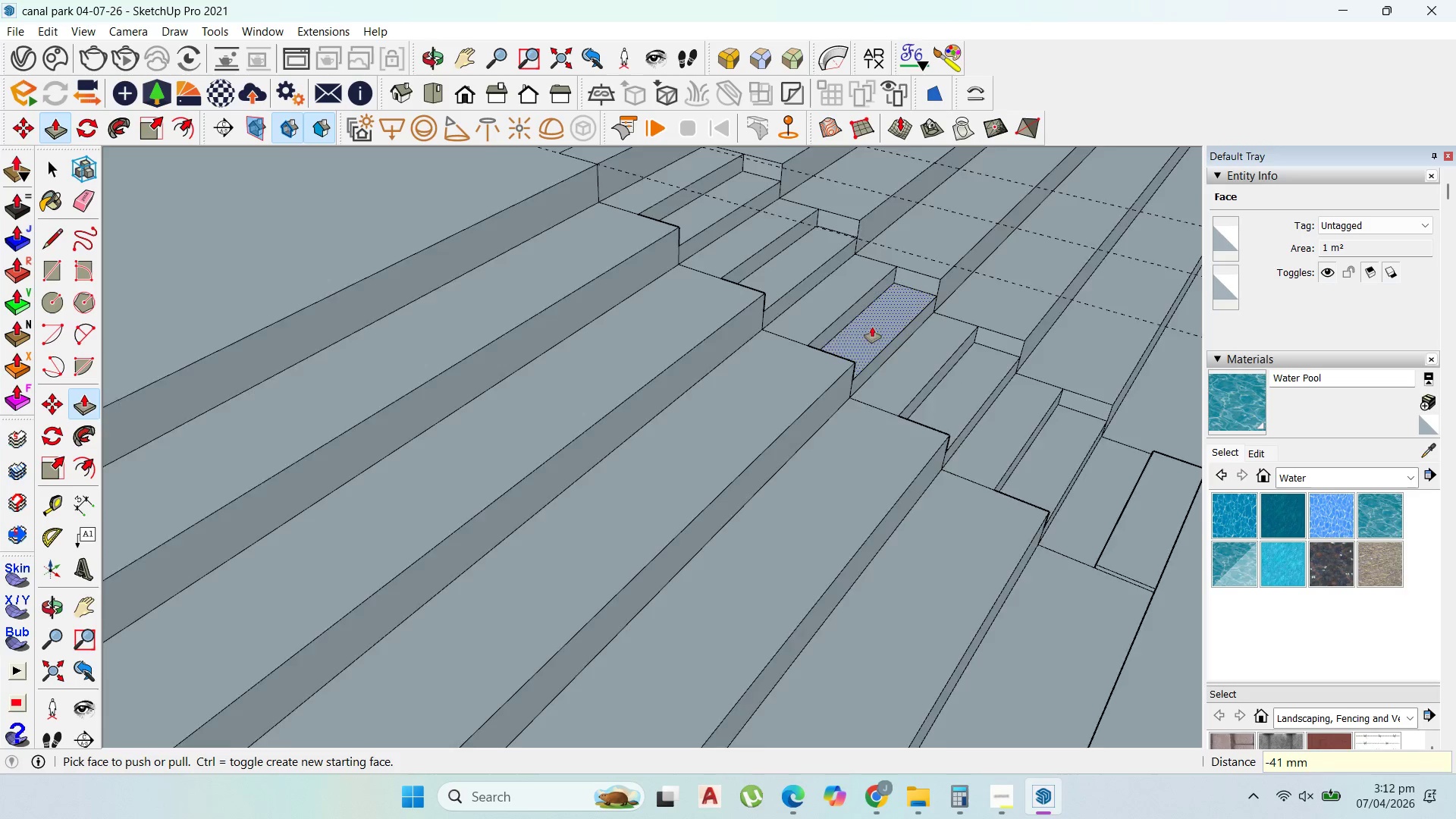 
key(Control+ControlLeft)
 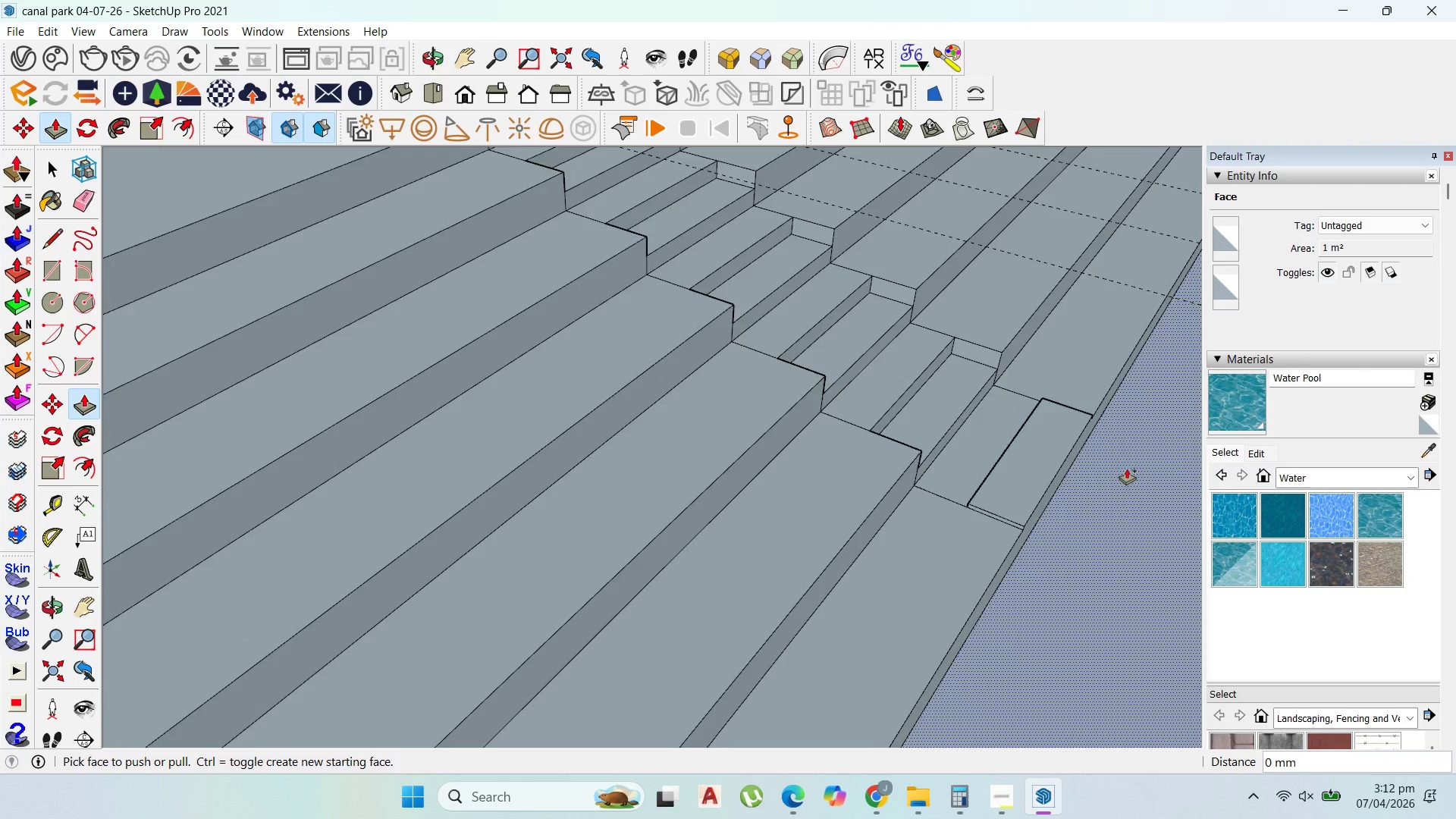 
key(Control+Z)
 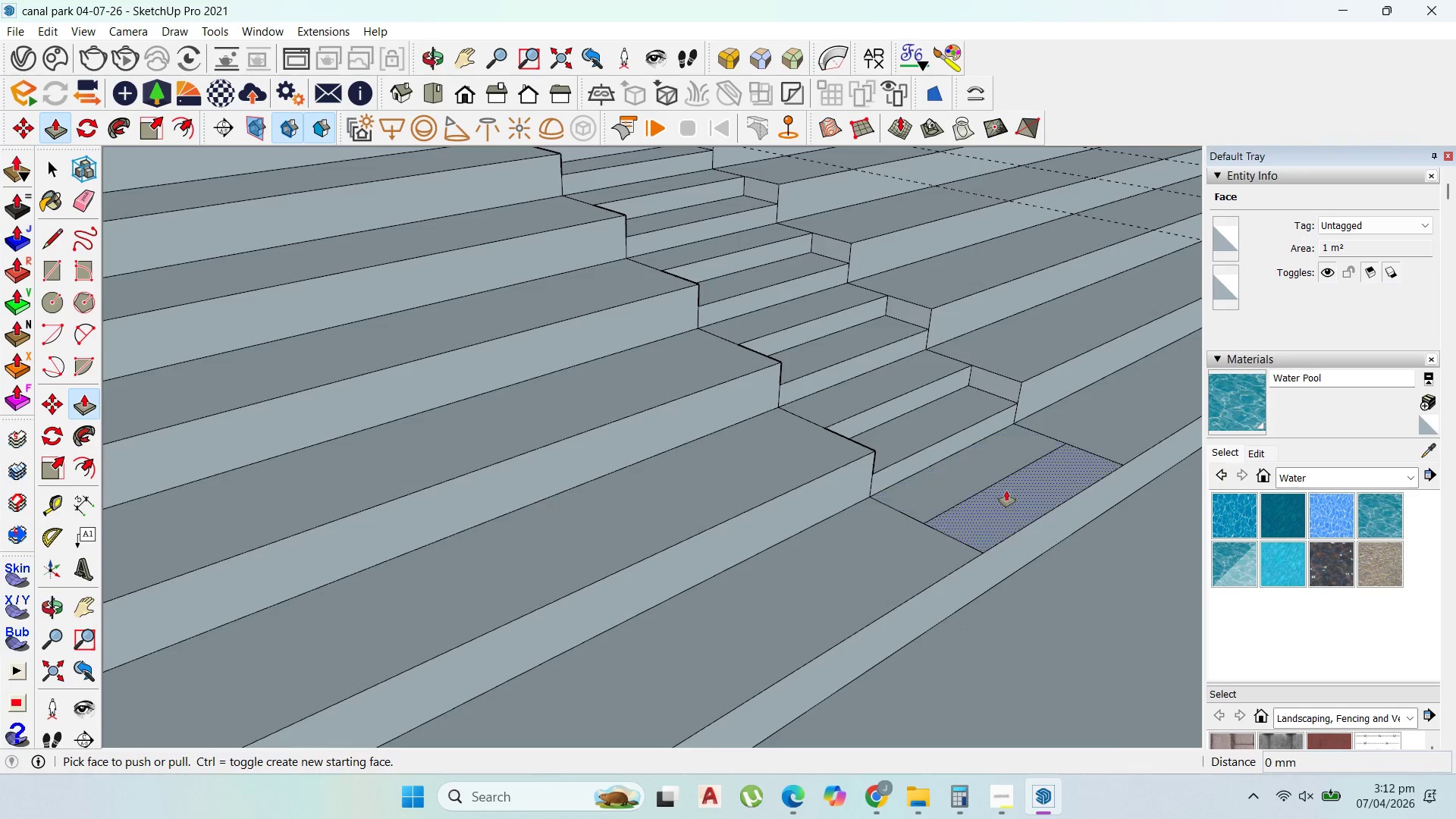 
scroll: coordinate [1127, 469], scroll_direction: up, amount: 1.0
 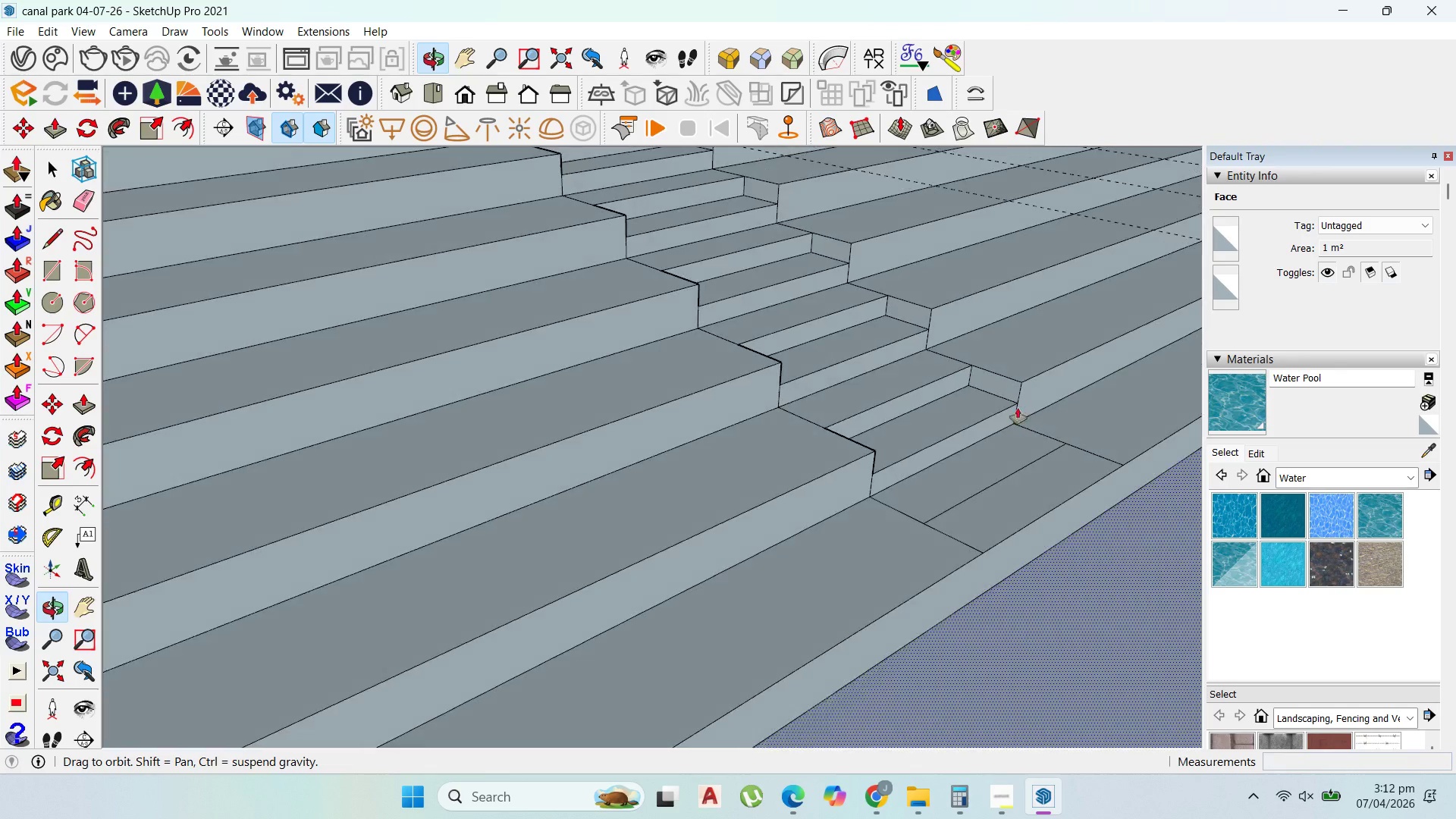 
left_click_drag(start_coordinate=[1022, 499], to_coordinate=[1006, 484])
 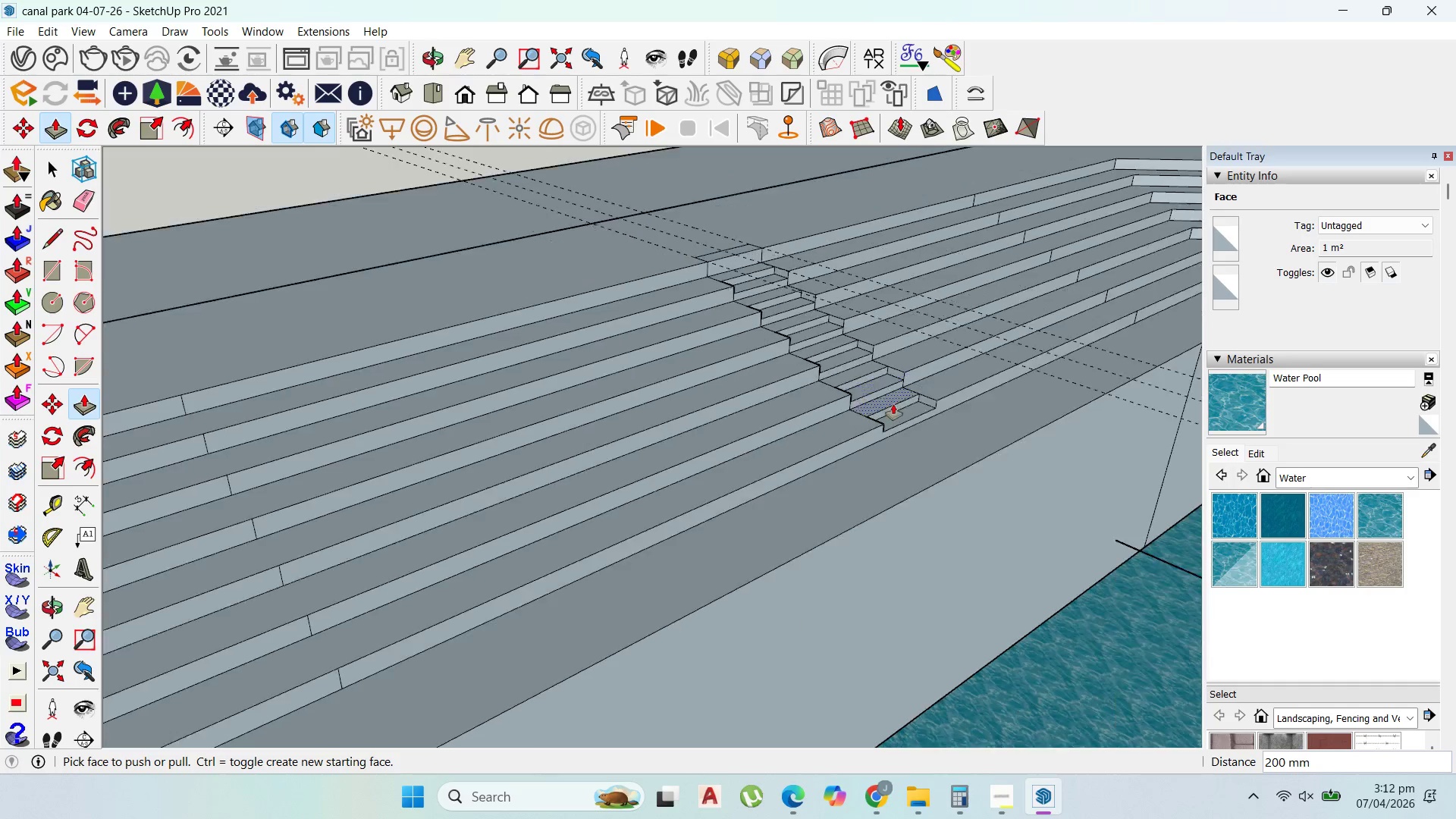 
type(200)
 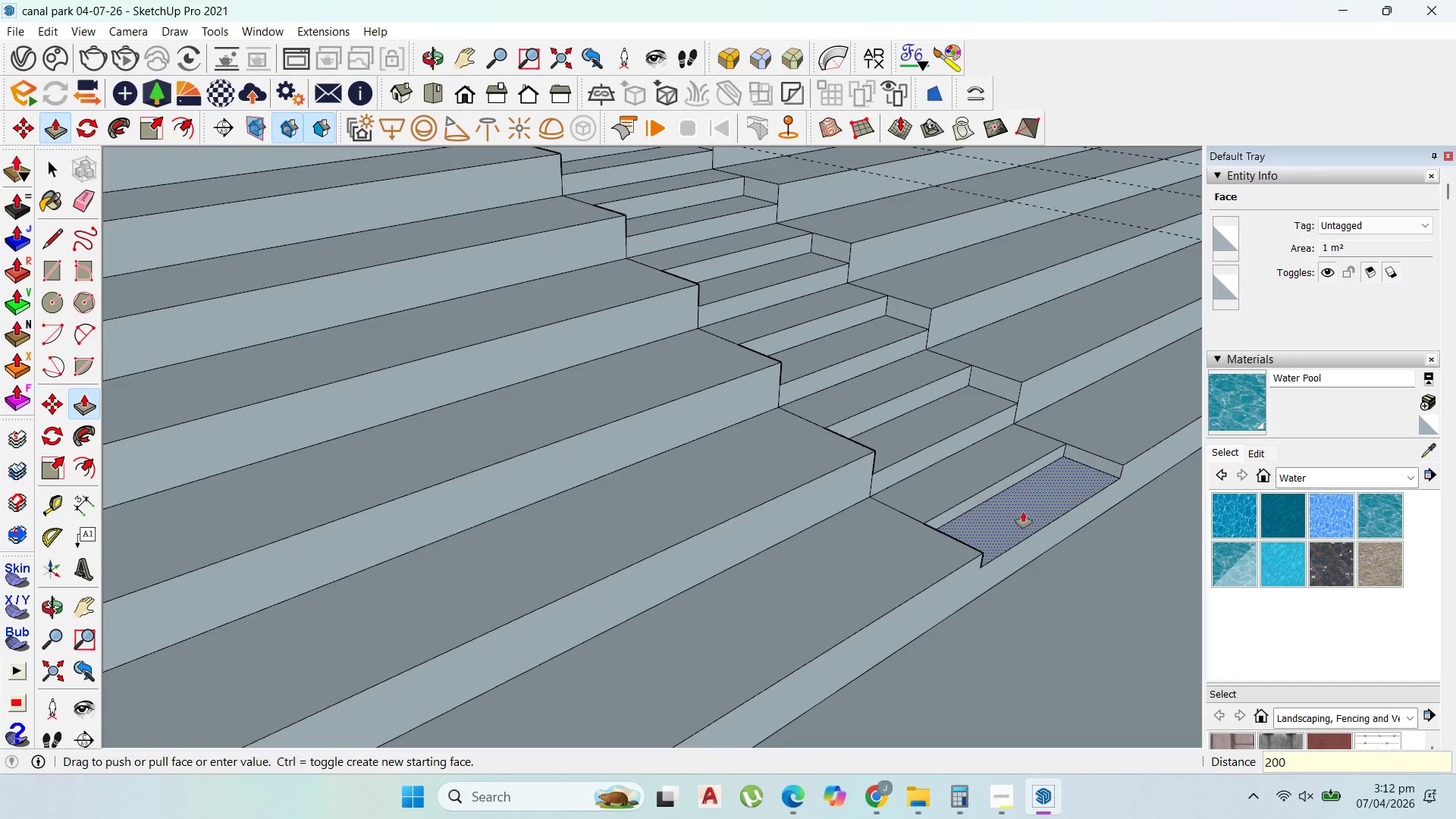 
key(Enter)
 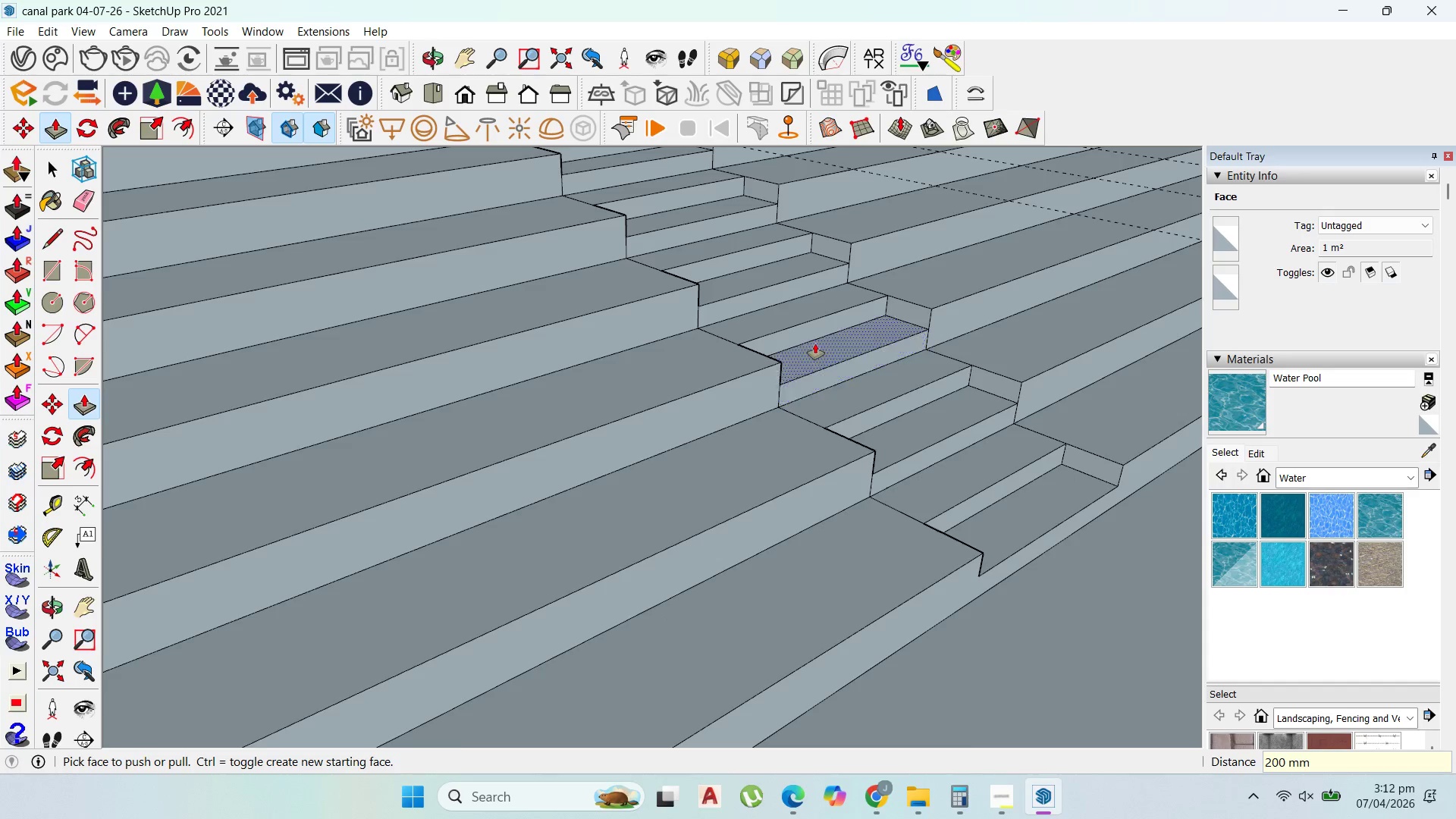 
scroll: coordinate [883, 401], scroll_direction: down, amount: 13.0
 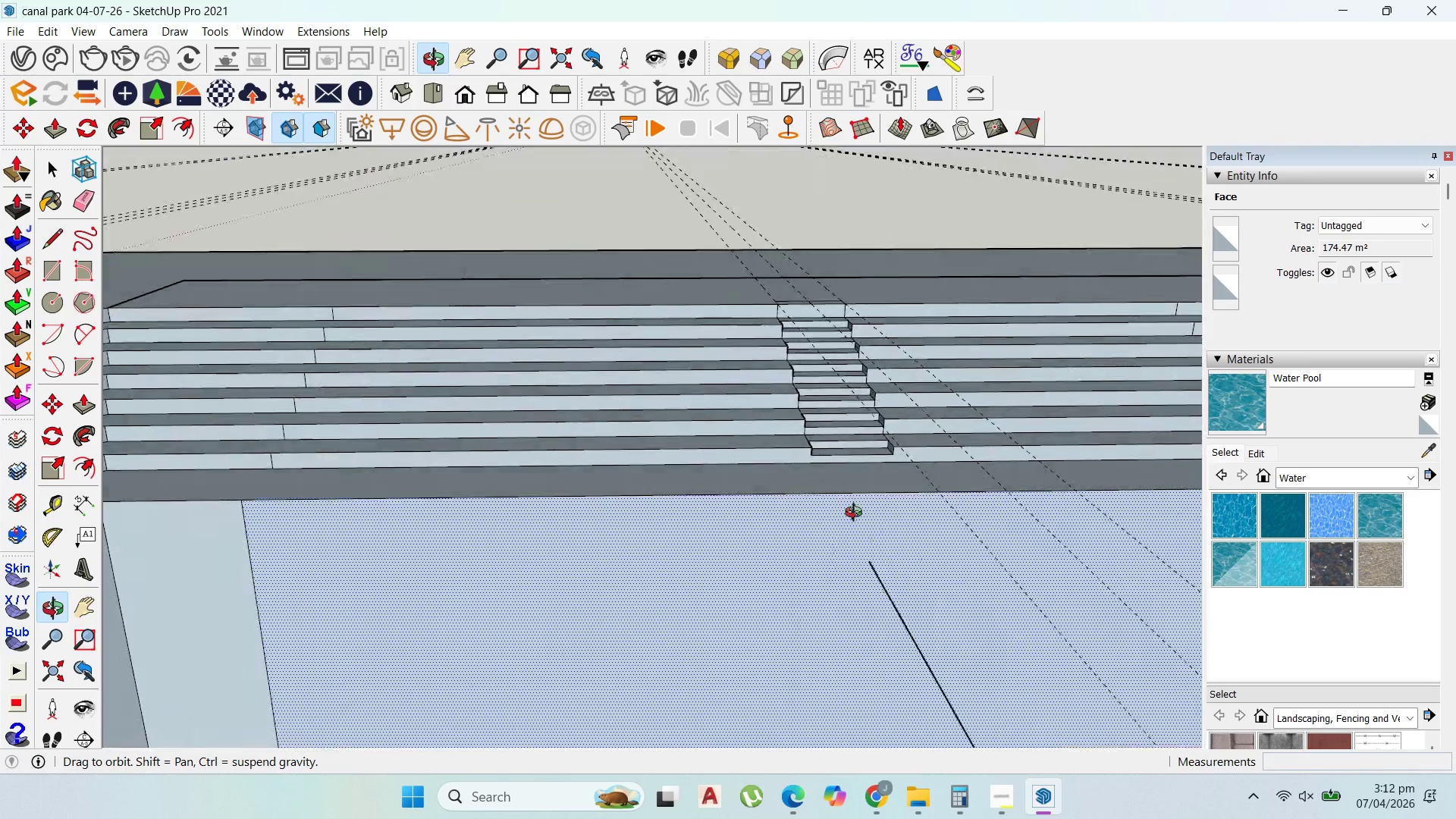 
scroll: coordinate [789, 281], scroll_direction: up, amount: 10.0
 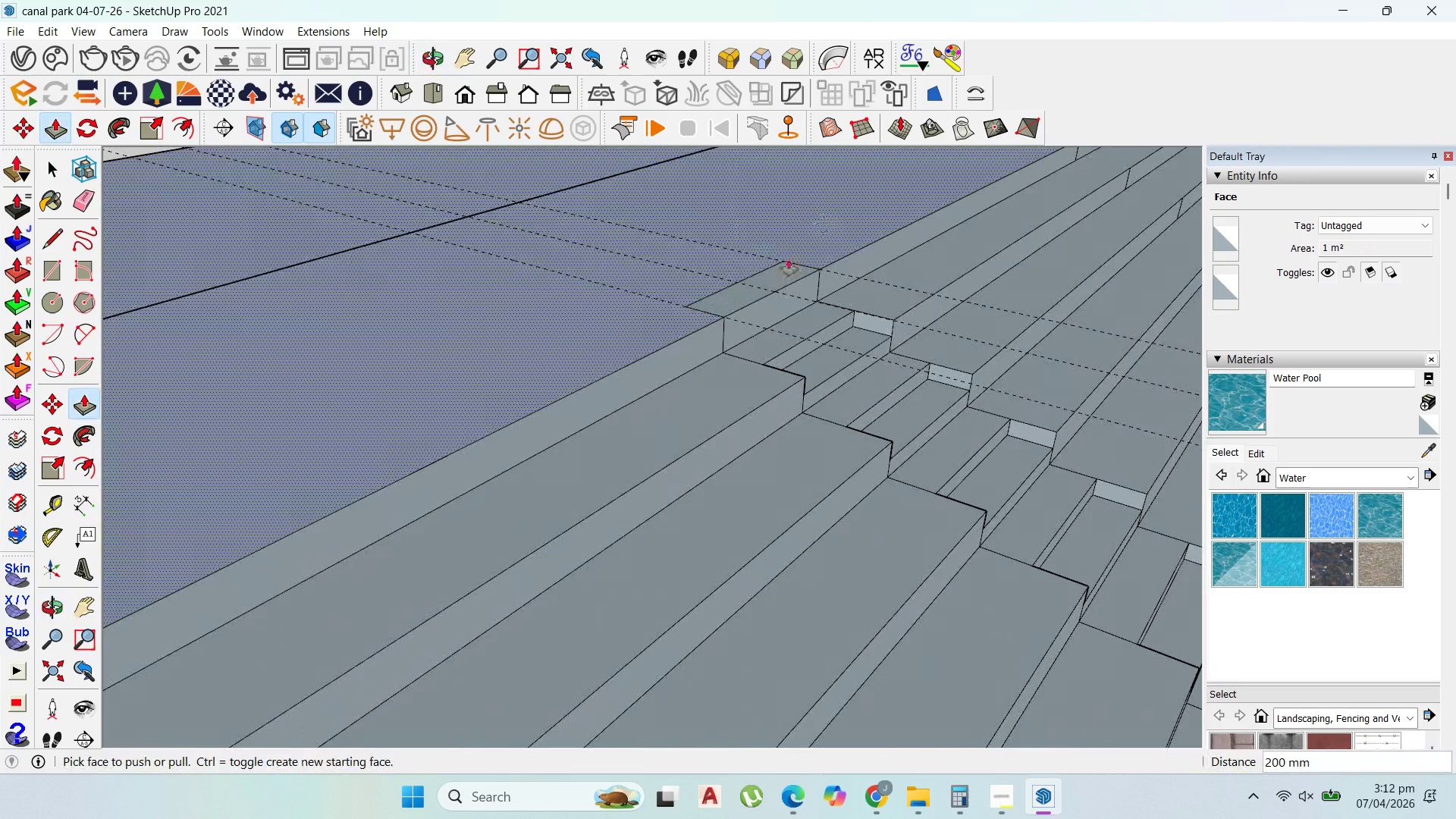 
scroll: coordinate [327, 641], scroll_direction: down, amount: 16.0
 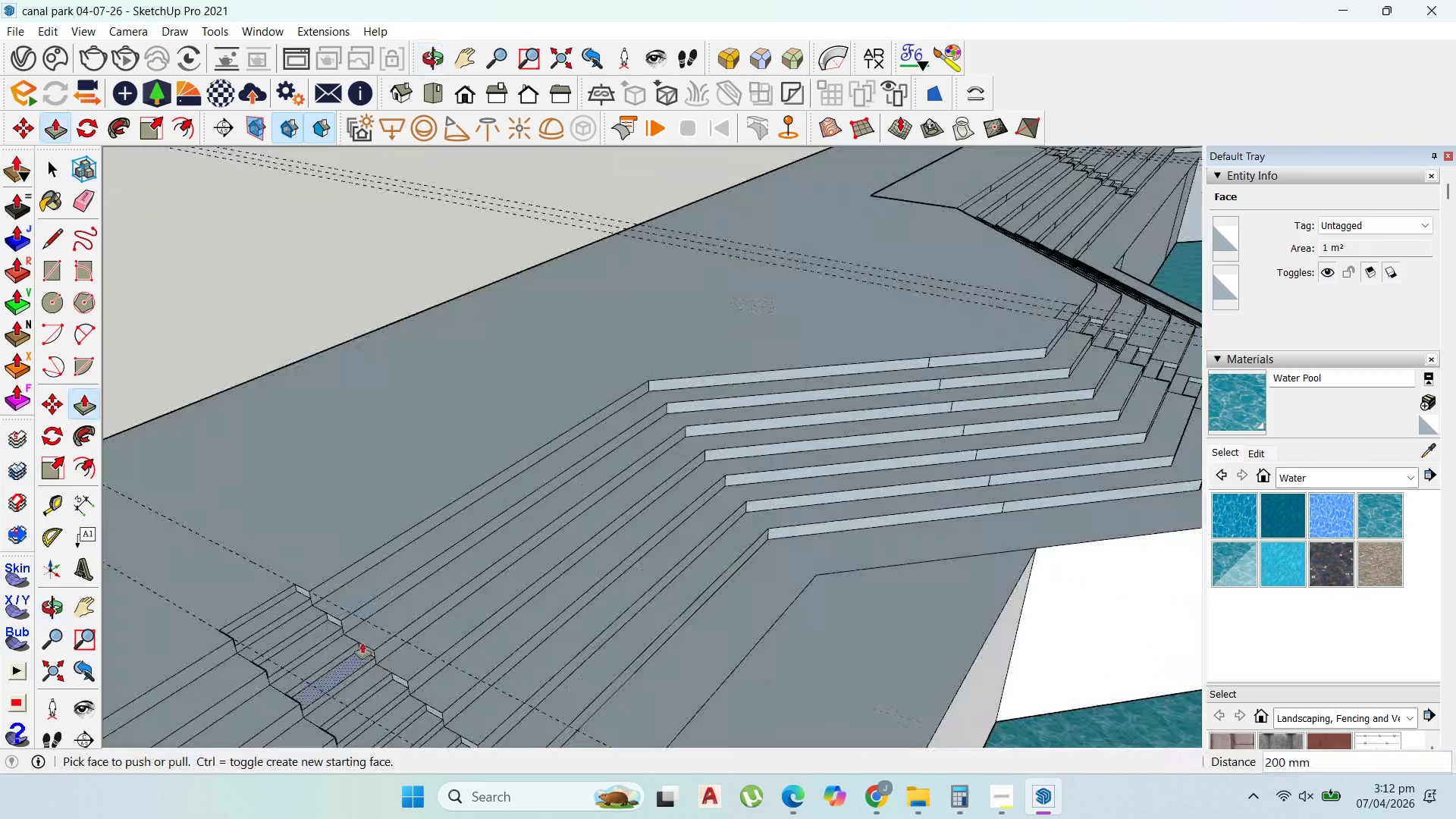 
left_click([1063, 309])
 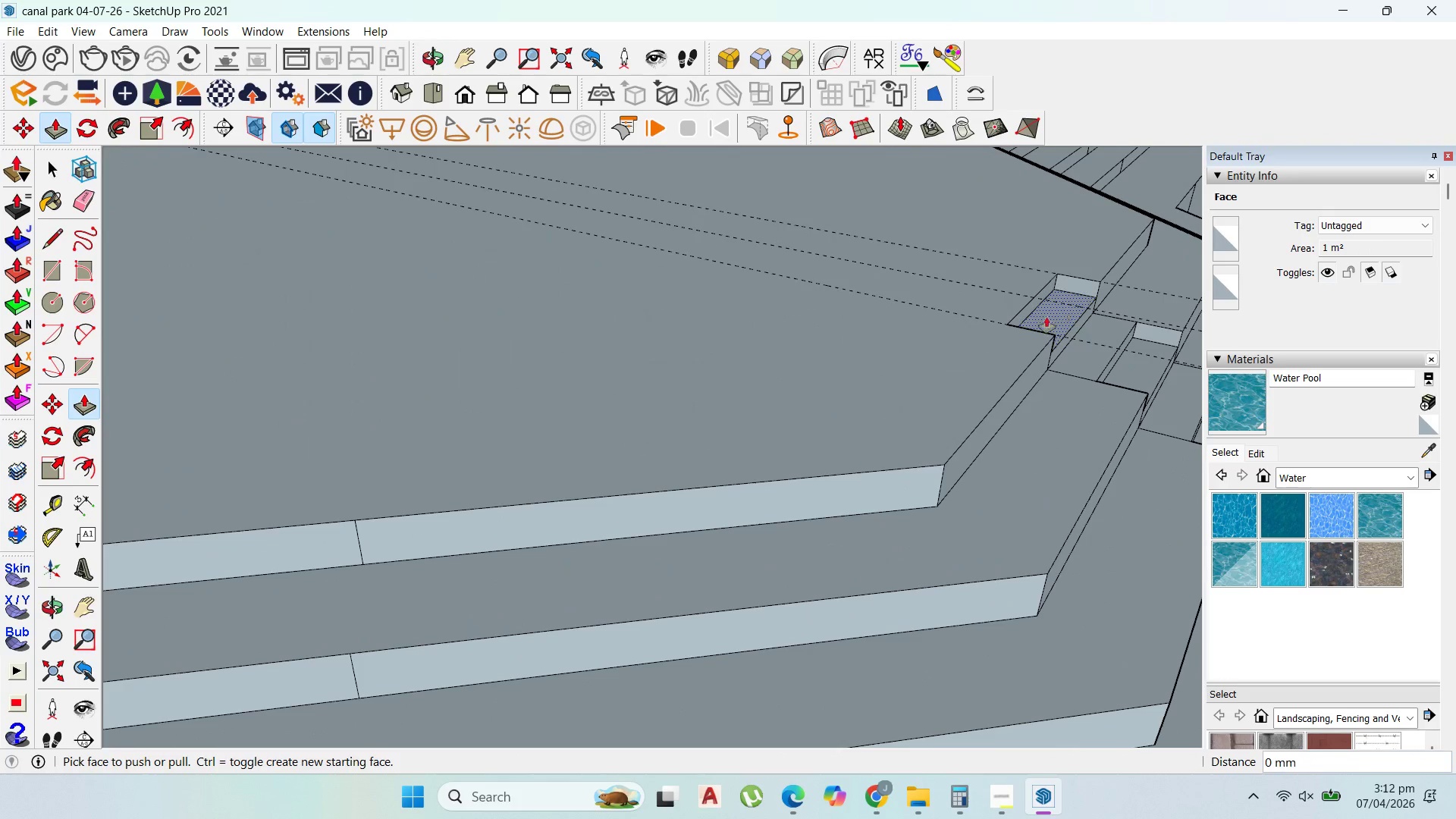 
scroll: coordinate [1076, 326], scroll_direction: up, amount: 13.0
 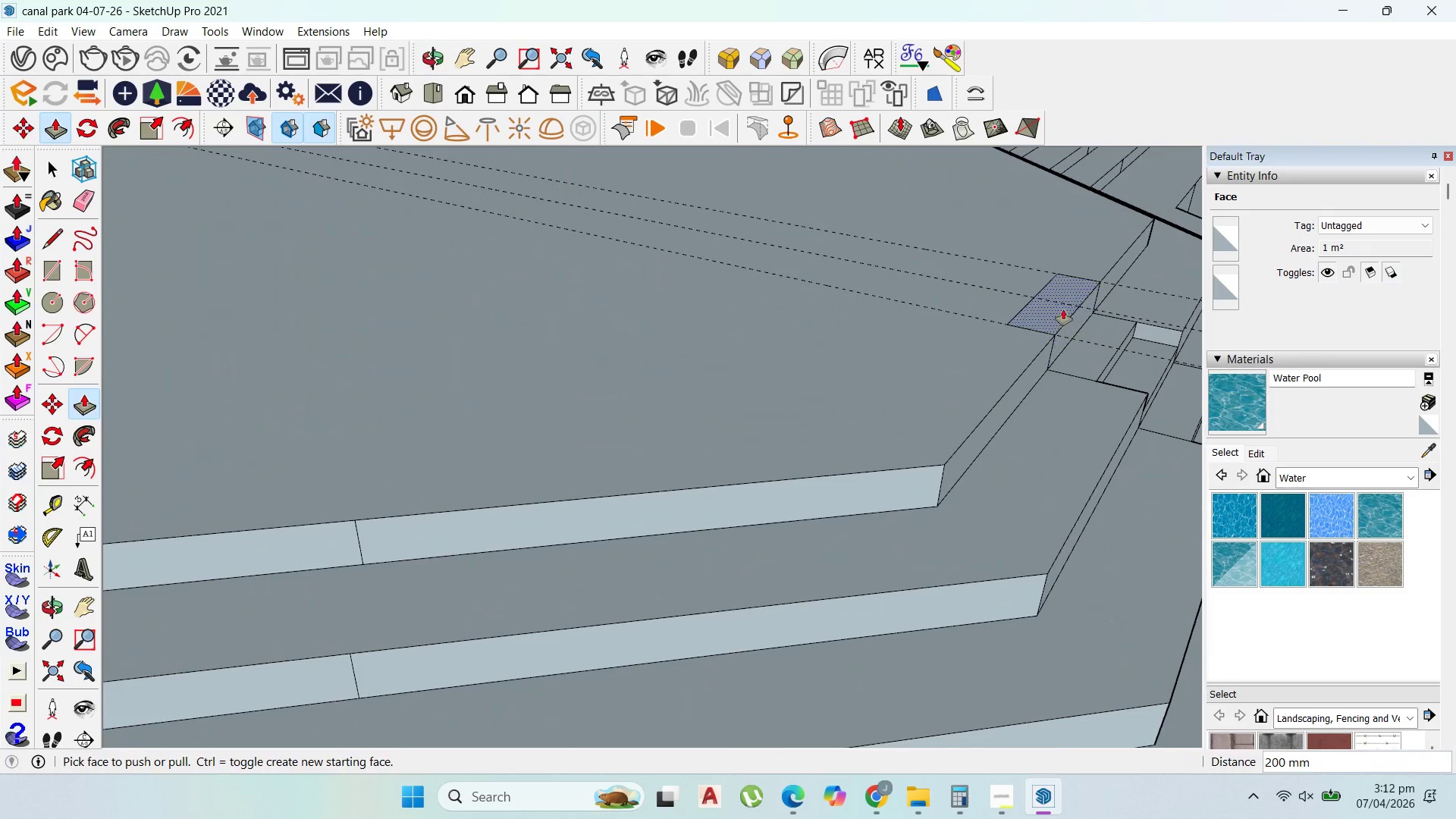 
double_click([802, 266])
 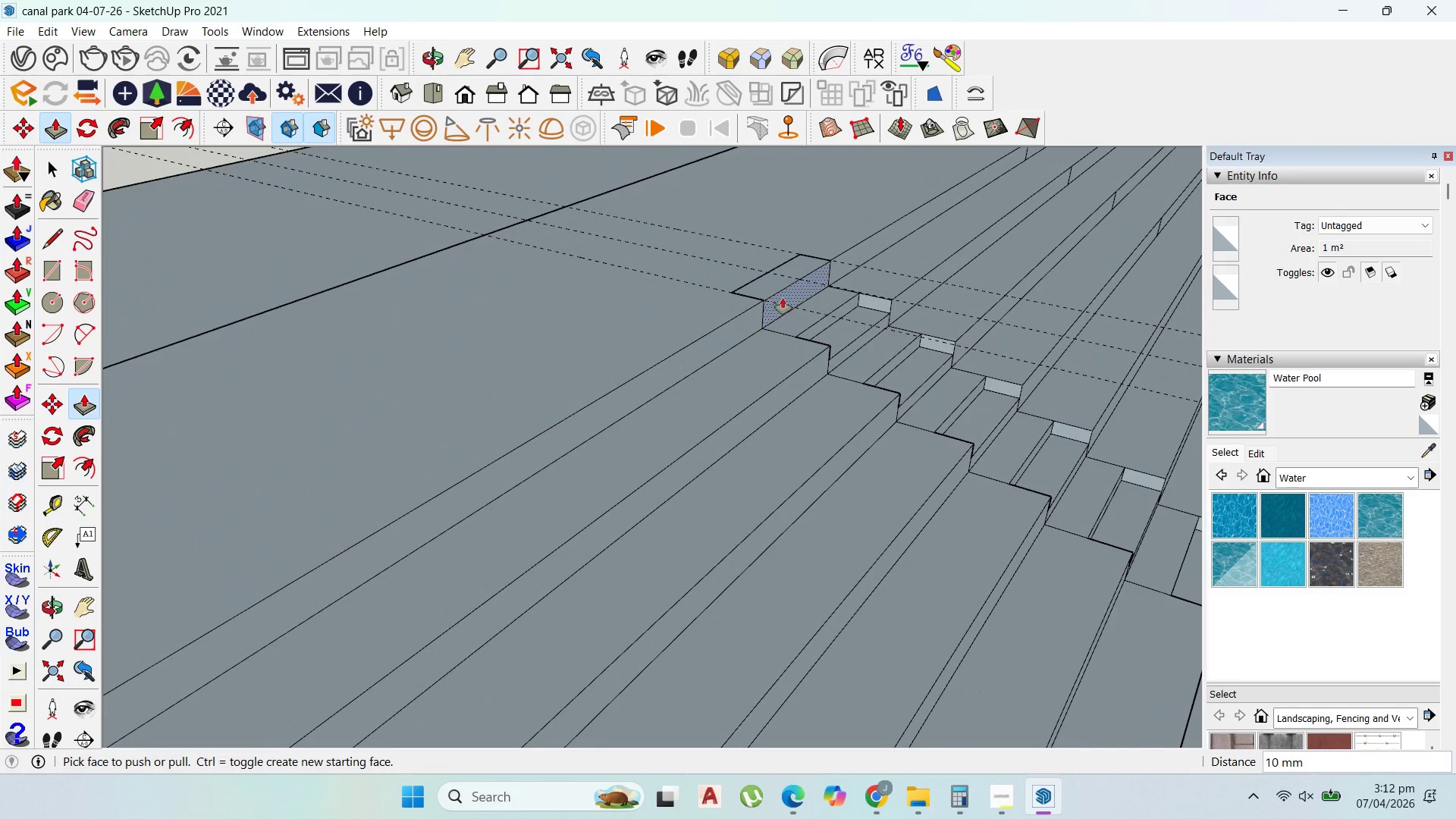 
scroll: coordinate [805, 258], scroll_direction: up, amount: 1.0
 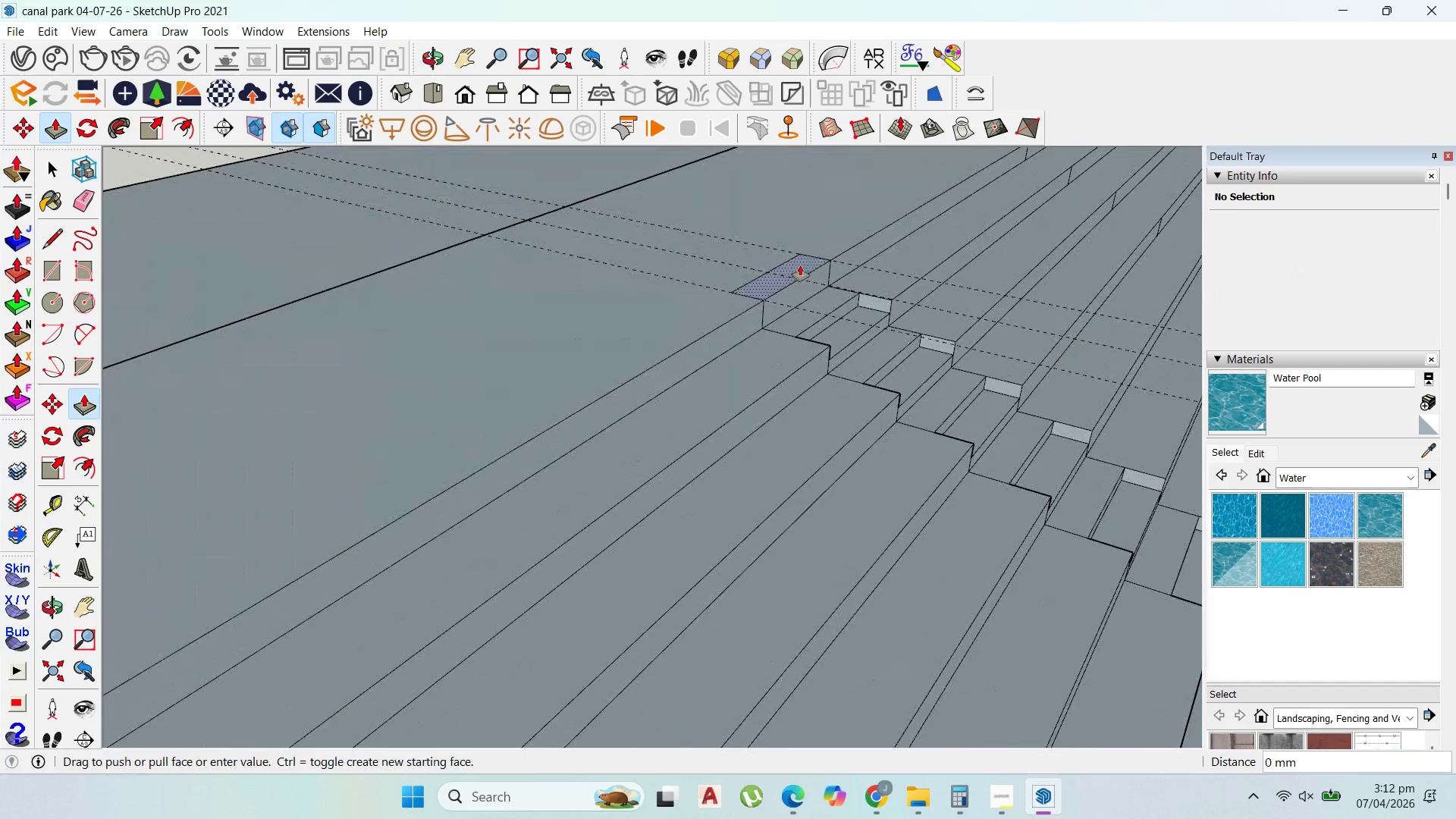 
key(Control+Z)
 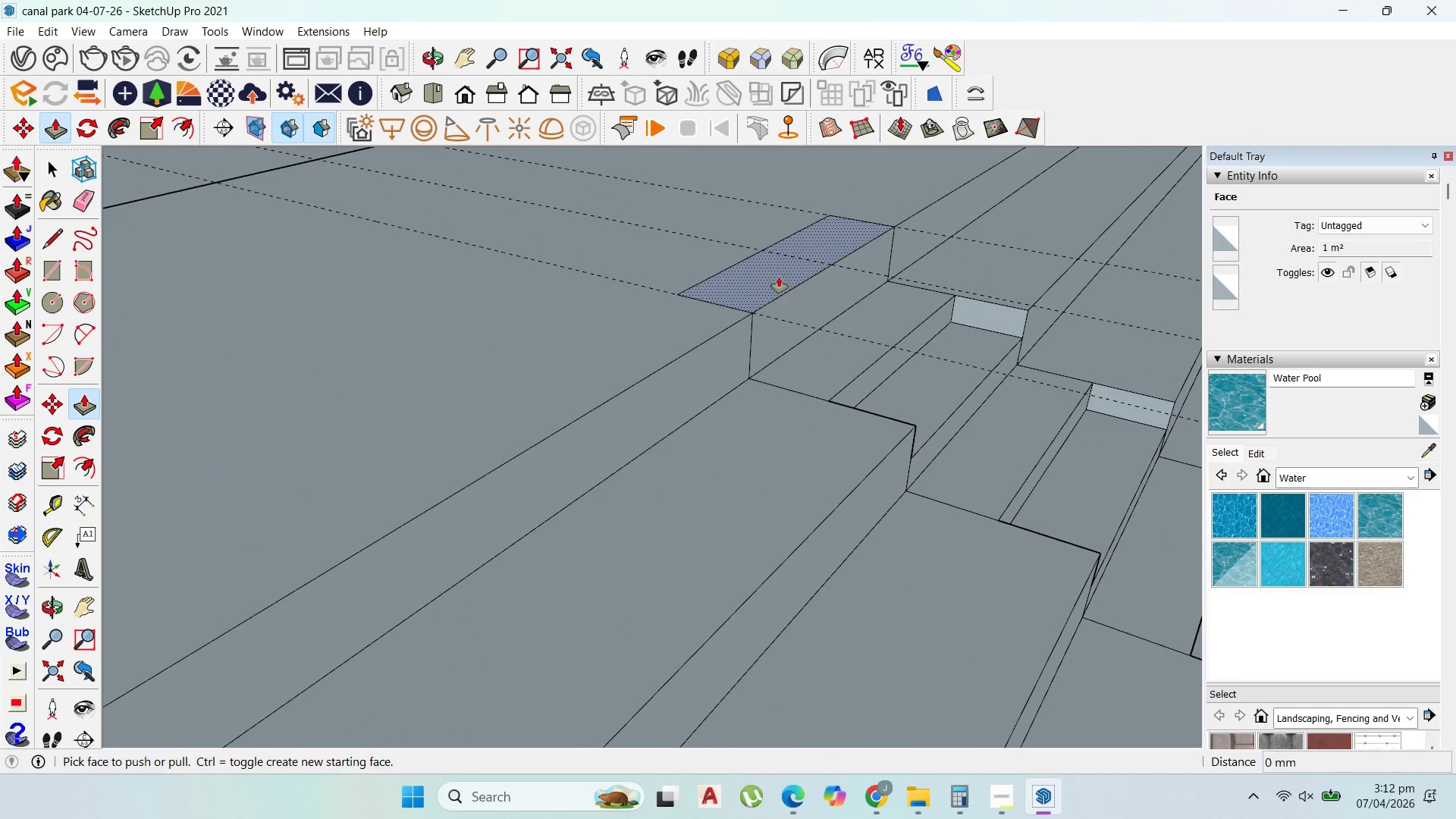 
scroll: coordinate [770, 270], scroll_direction: up, amount: 8.0
 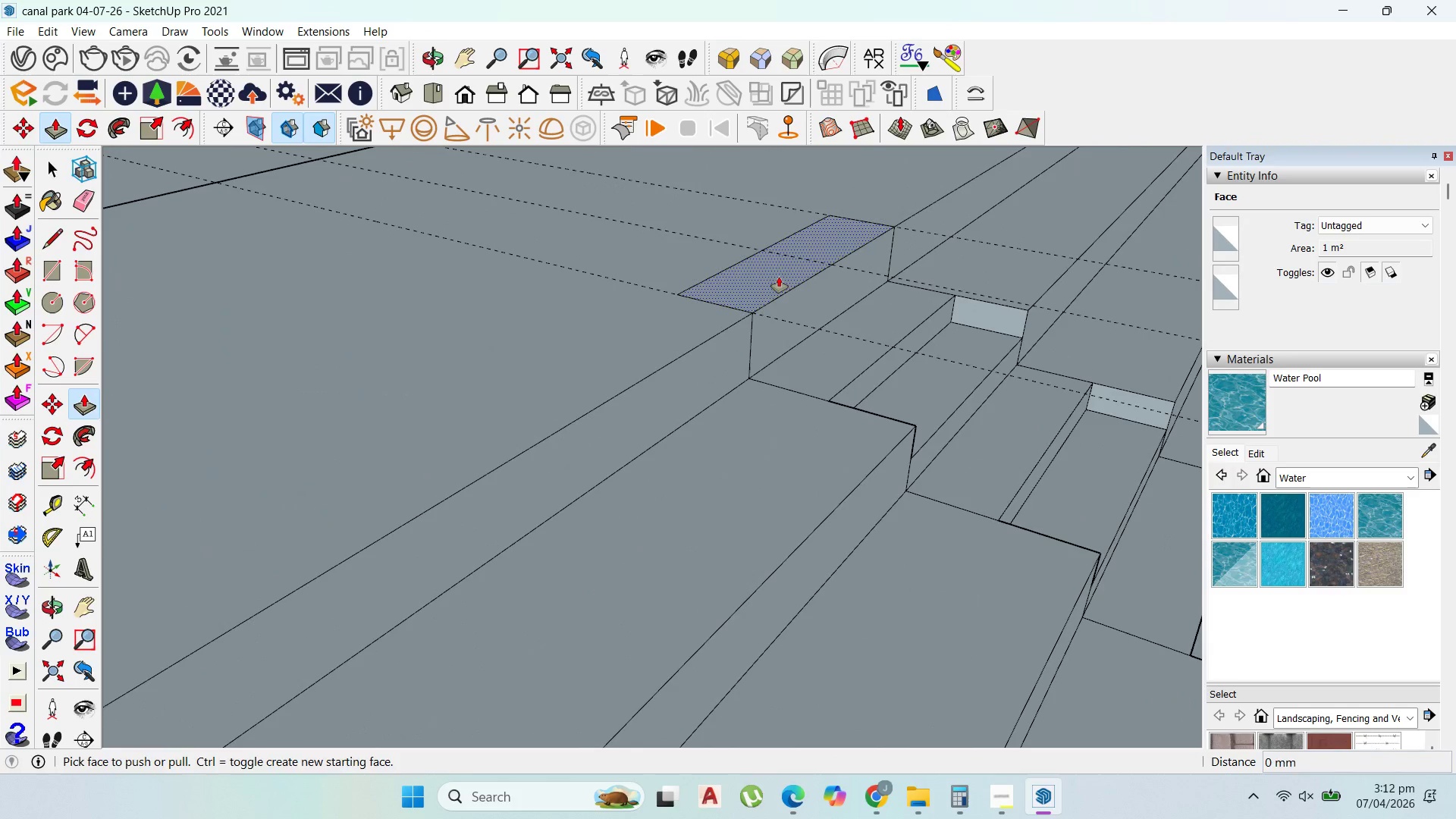 
left_click_drag(start_coordinate=[779, 277], to_coordinate=[775, 297])
 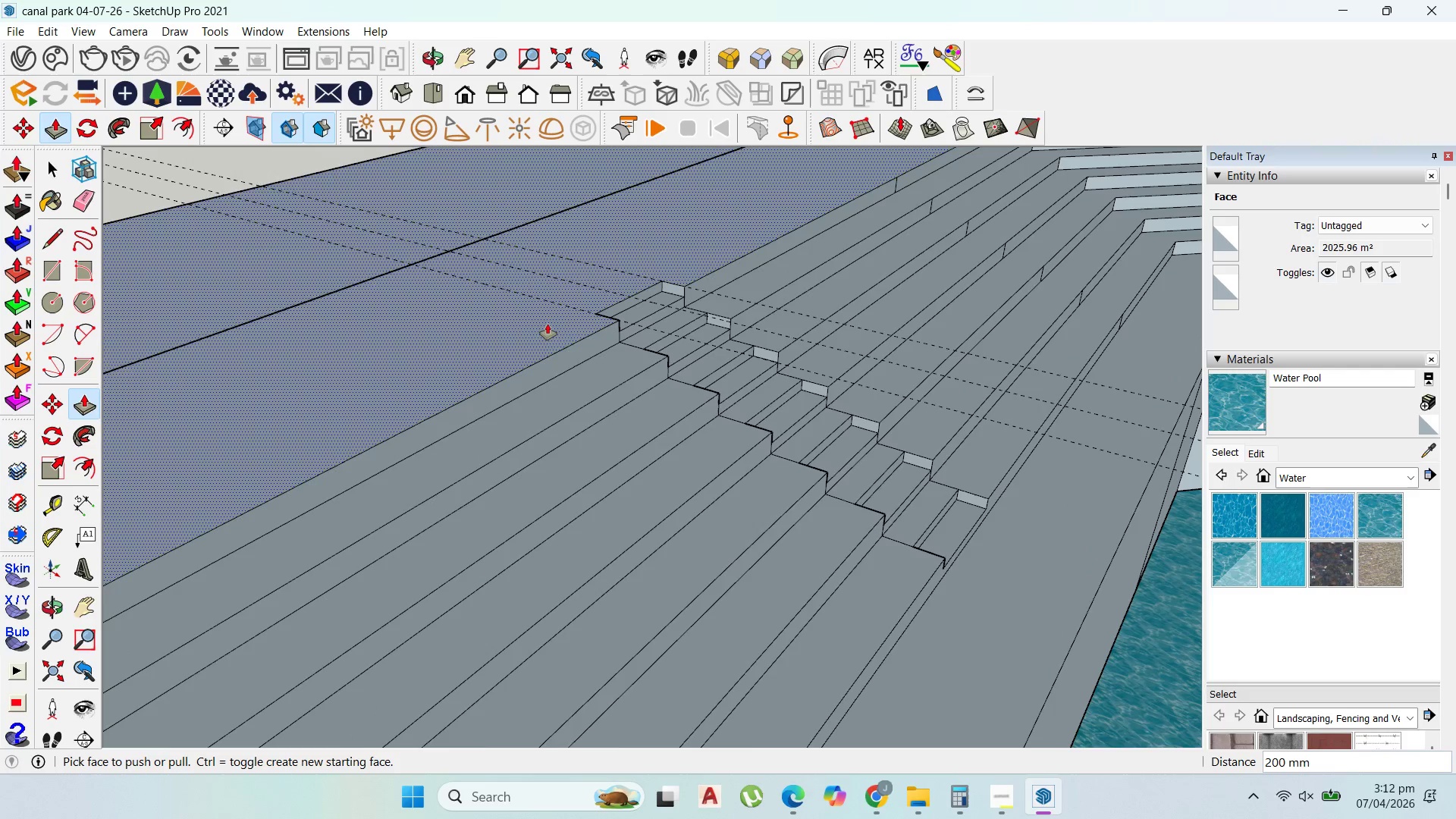 
type(200)
 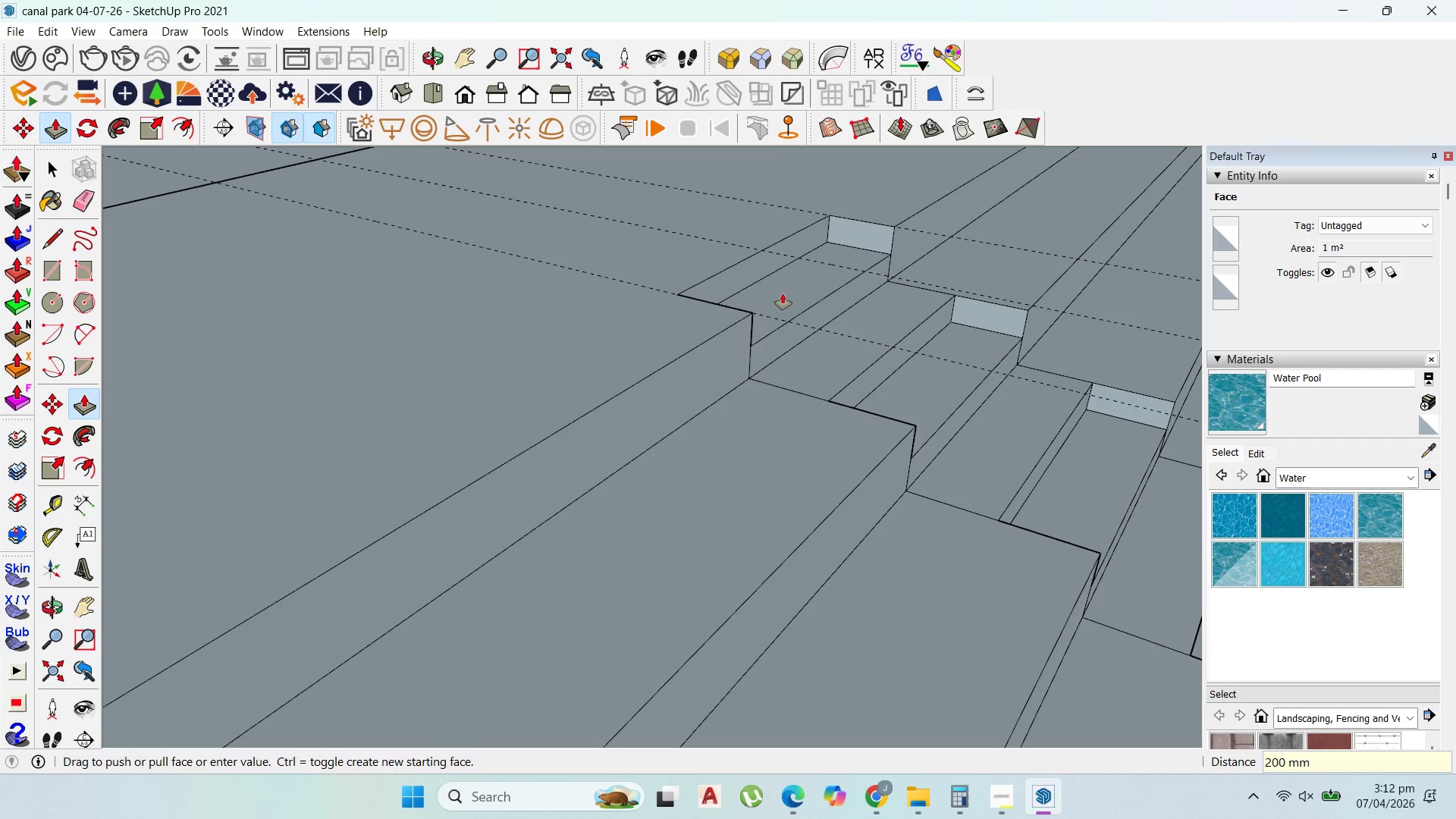 
key(Enter)
 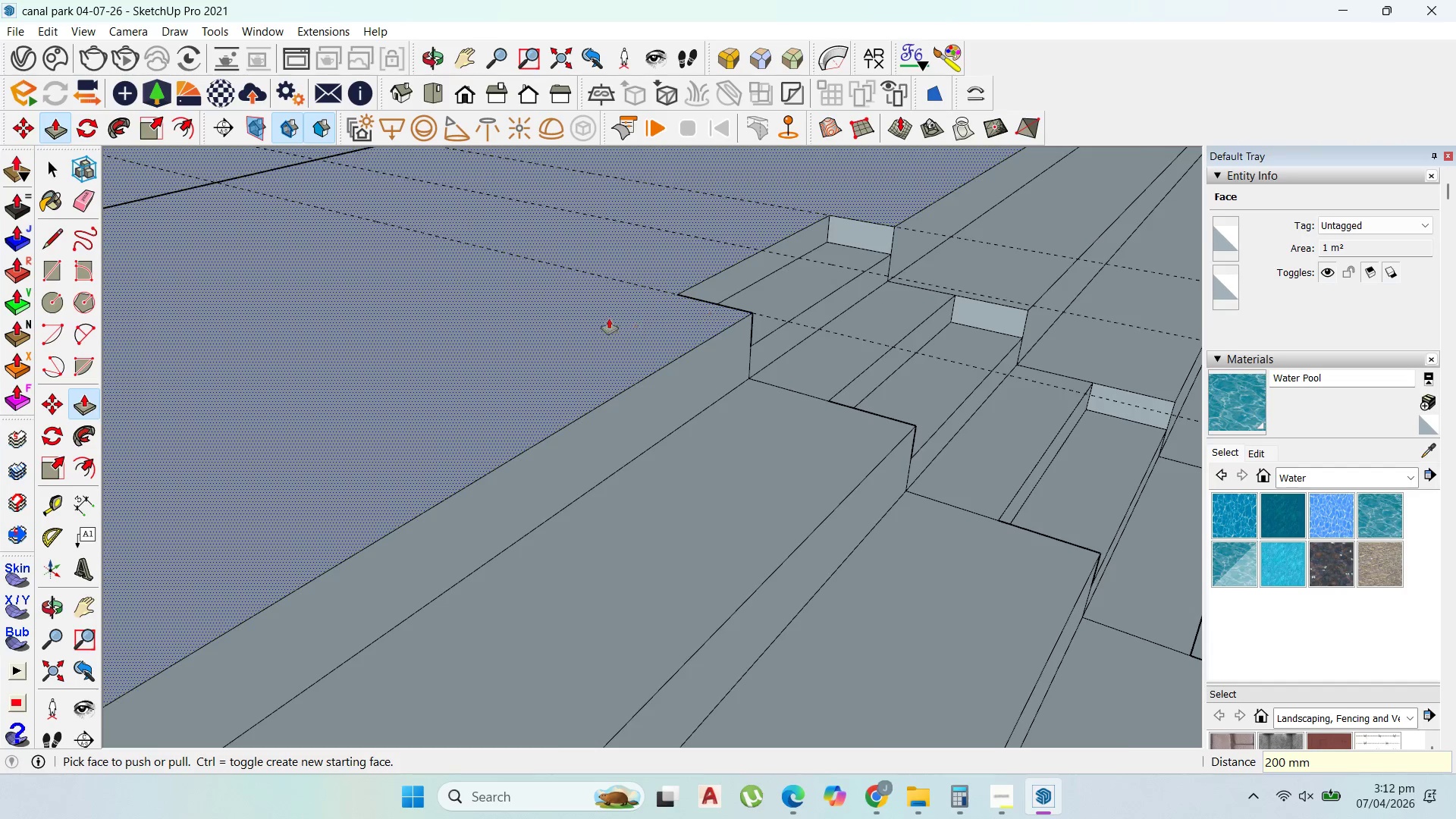 
scroll: coordinate [626, 538], scroll_direction: down, amount: 33.0
 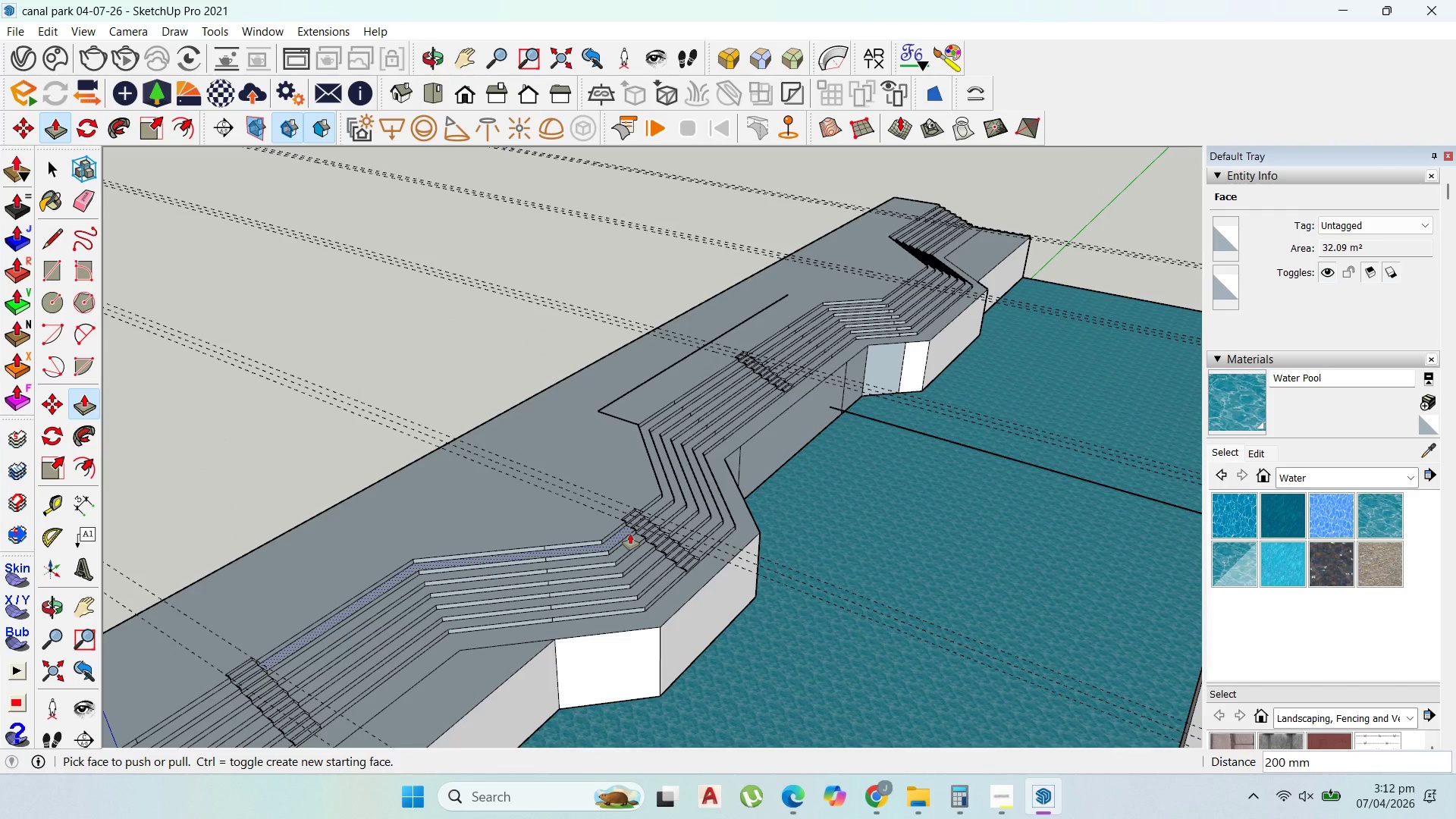 
wait(6.81)
 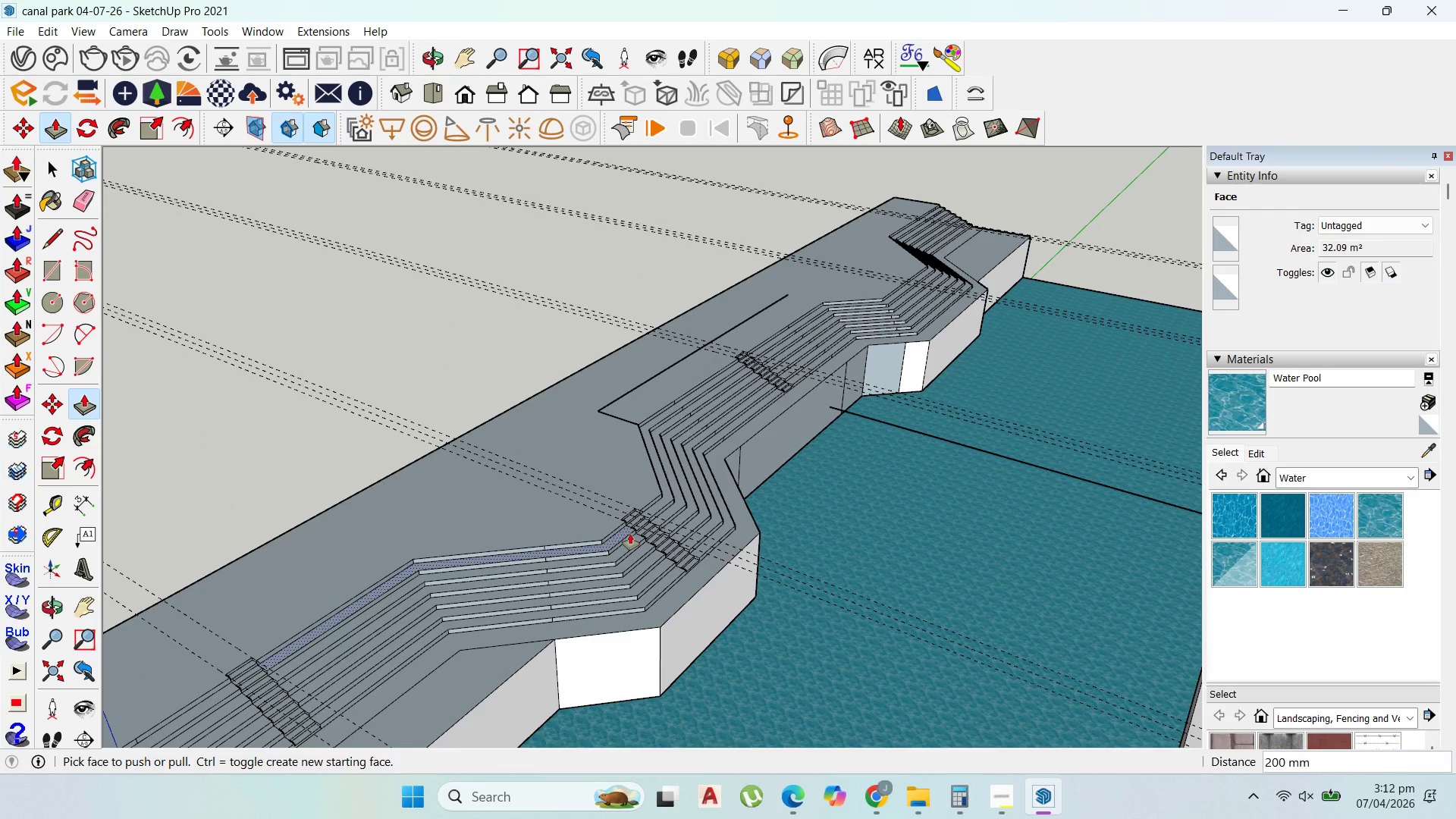 
scroll: coordinate [940, 361], scroll_direction: up, amount: 4.0
 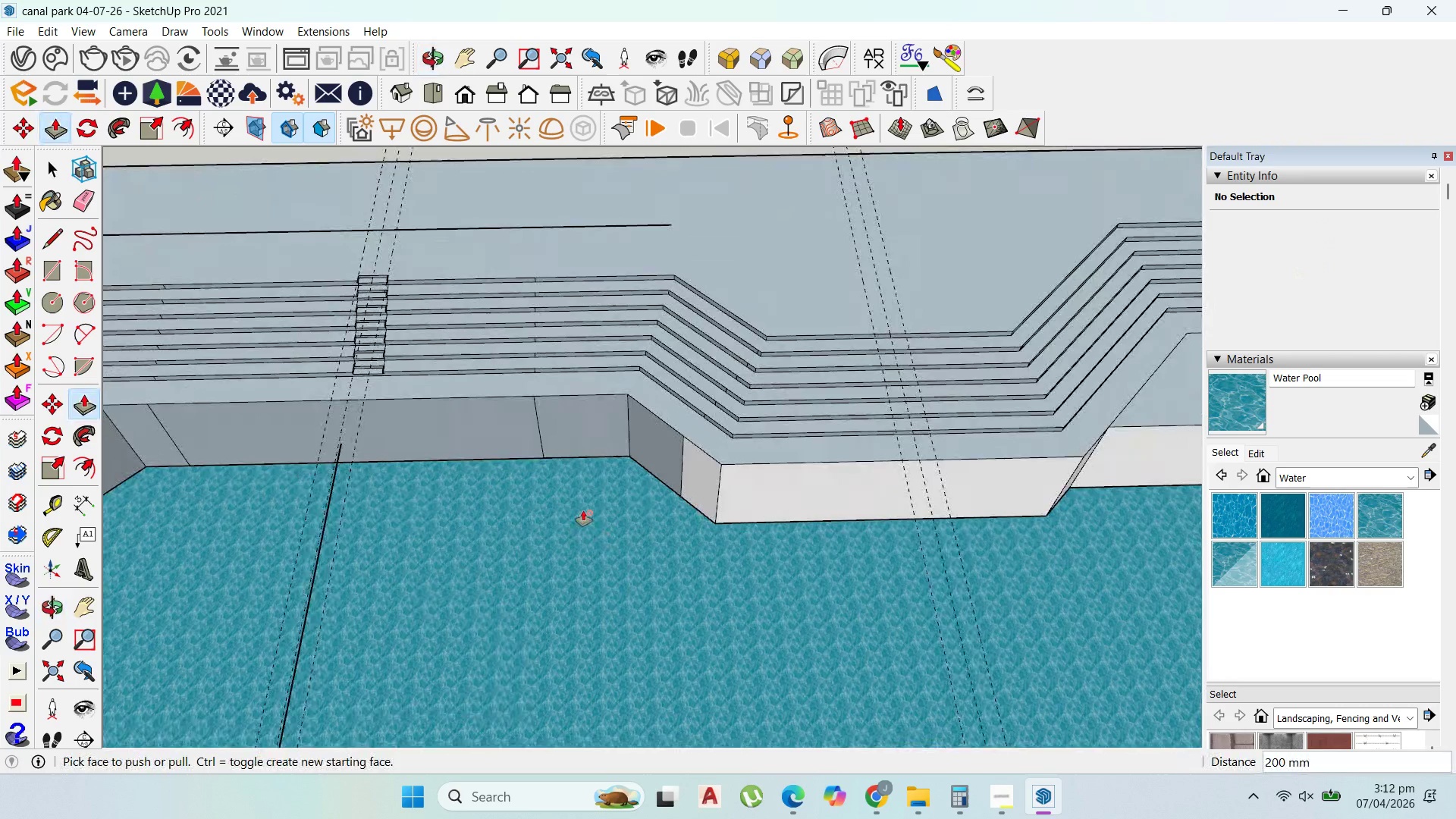 
scroll: coordinate [585, 510], scroll_direction: down, amount: 3.0
 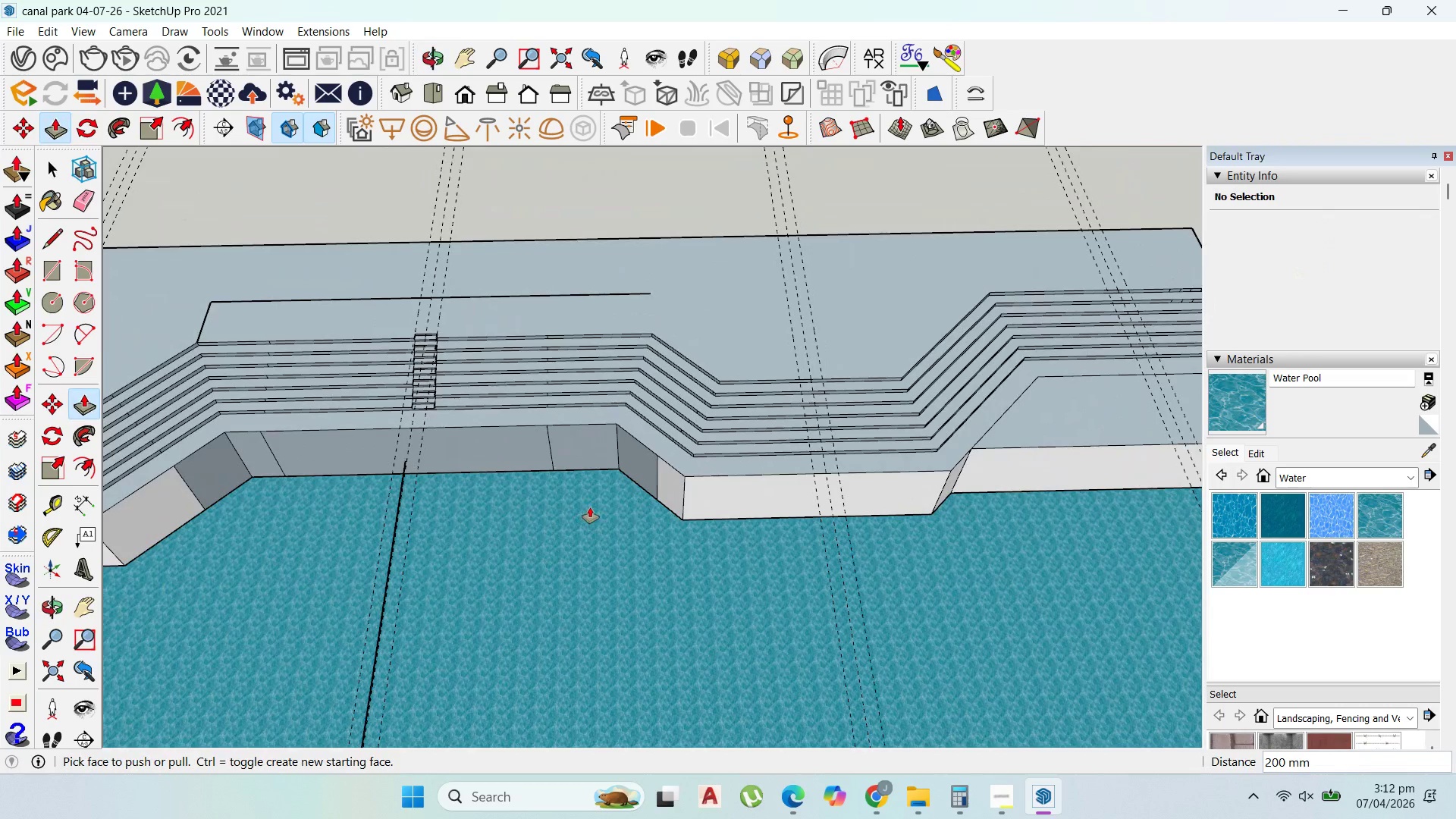 
scroll: coordinate [873, 305], scroll_direction: up, amount: 17.0
 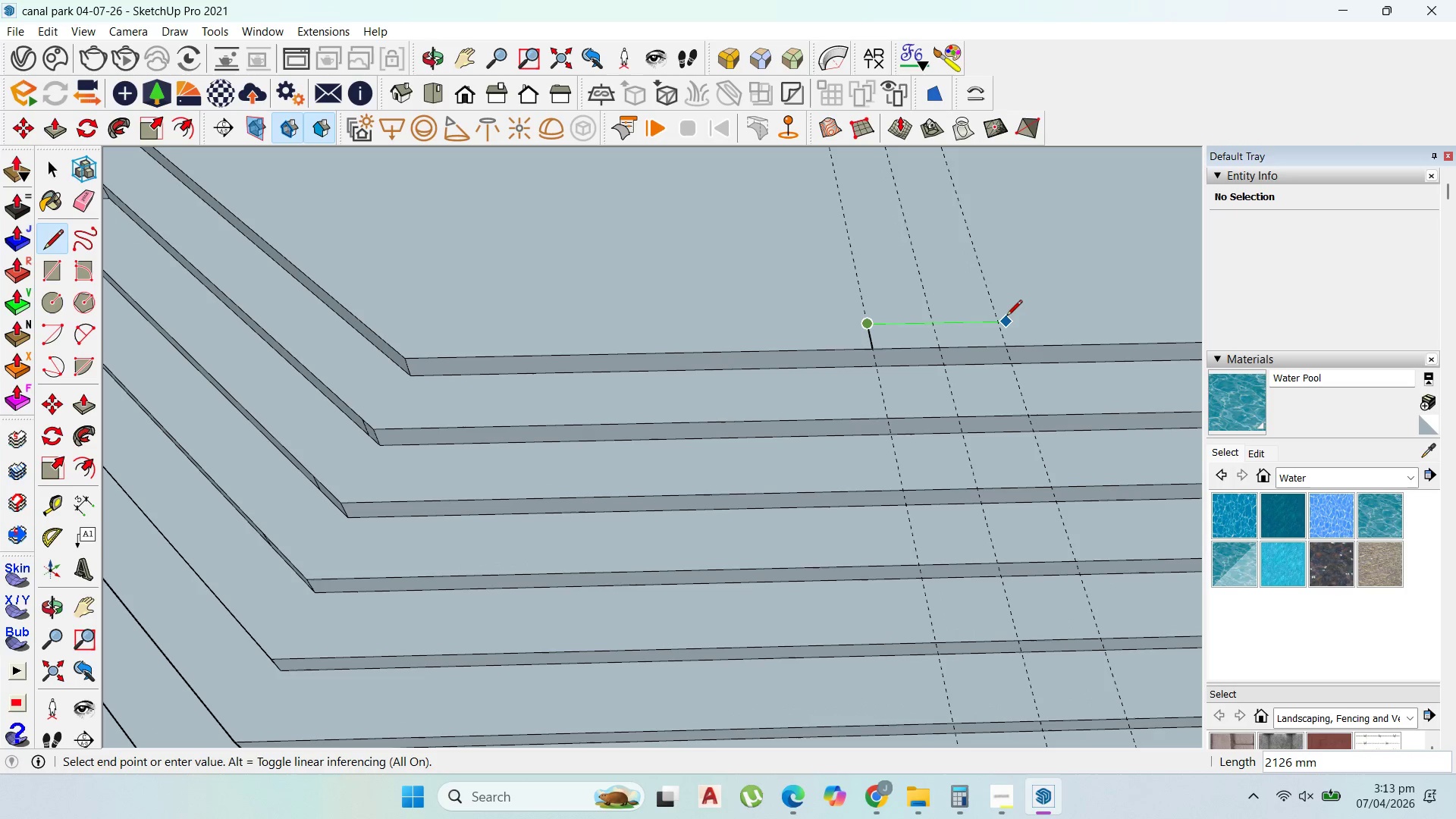 
wait(6.09)
 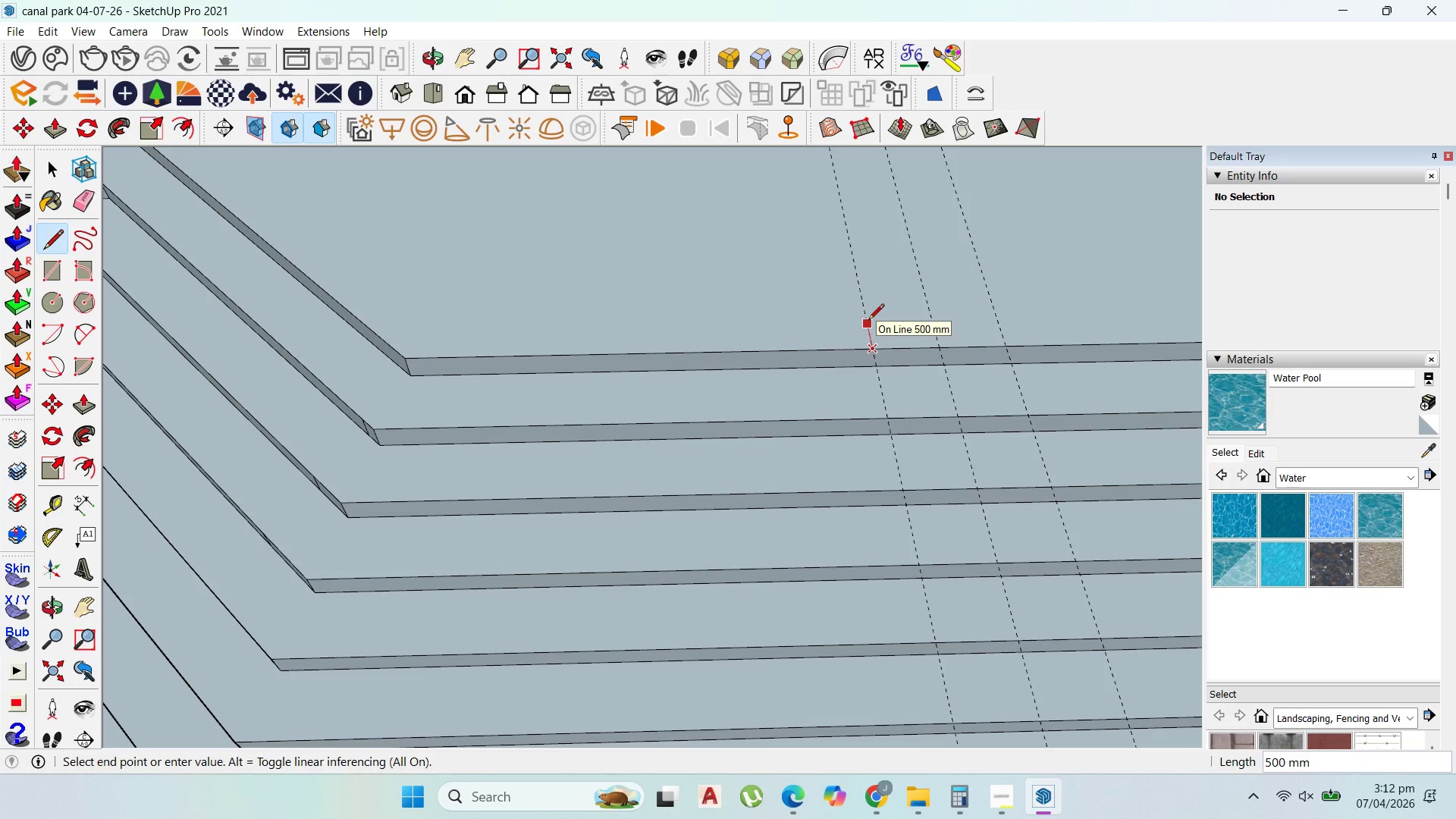 
left_click([1009, 344])
 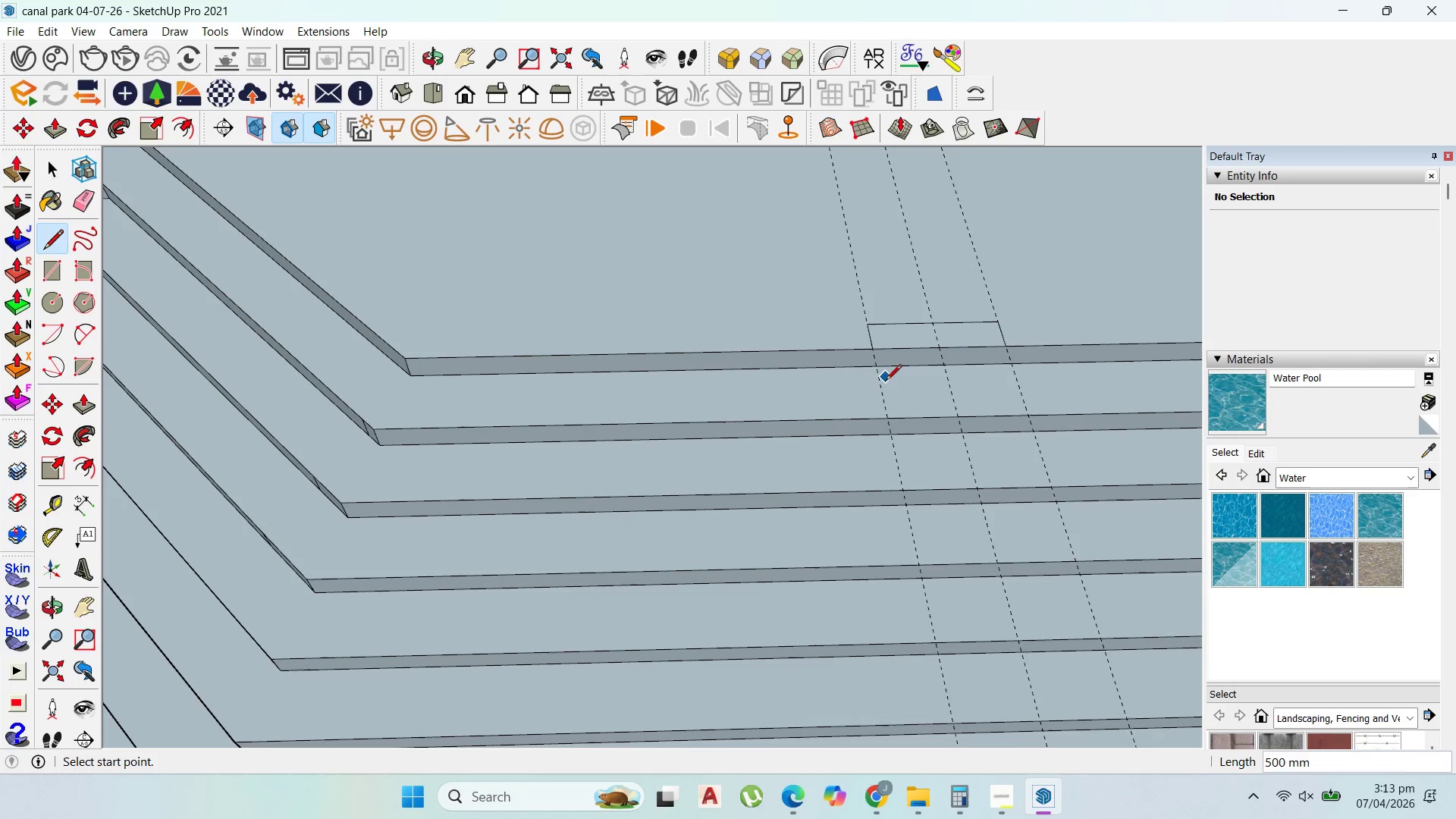 
left_click([862, 343])
 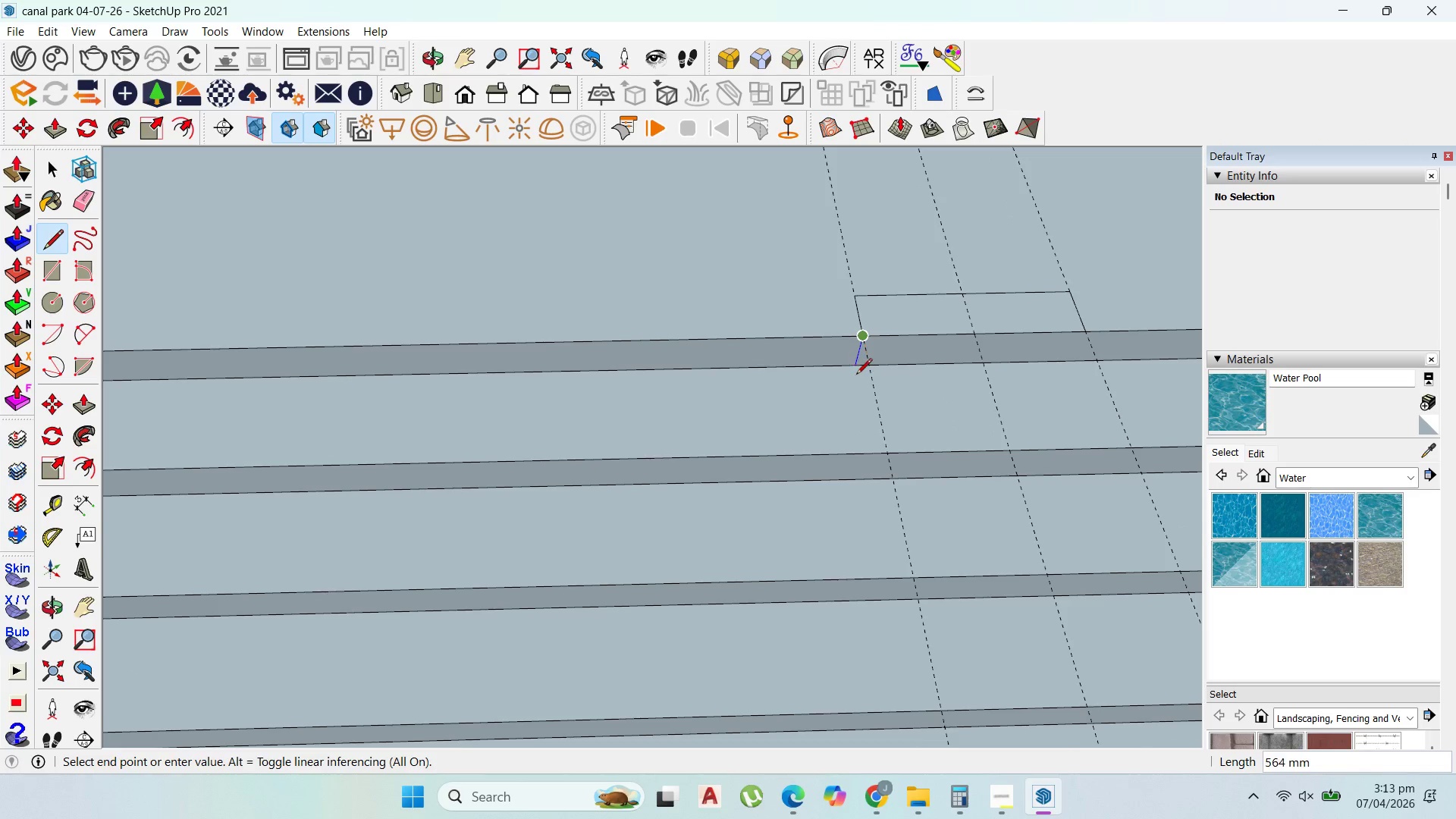 
scroll: coordinate [857, 342], scroll_direction: up, amount: 5.0
 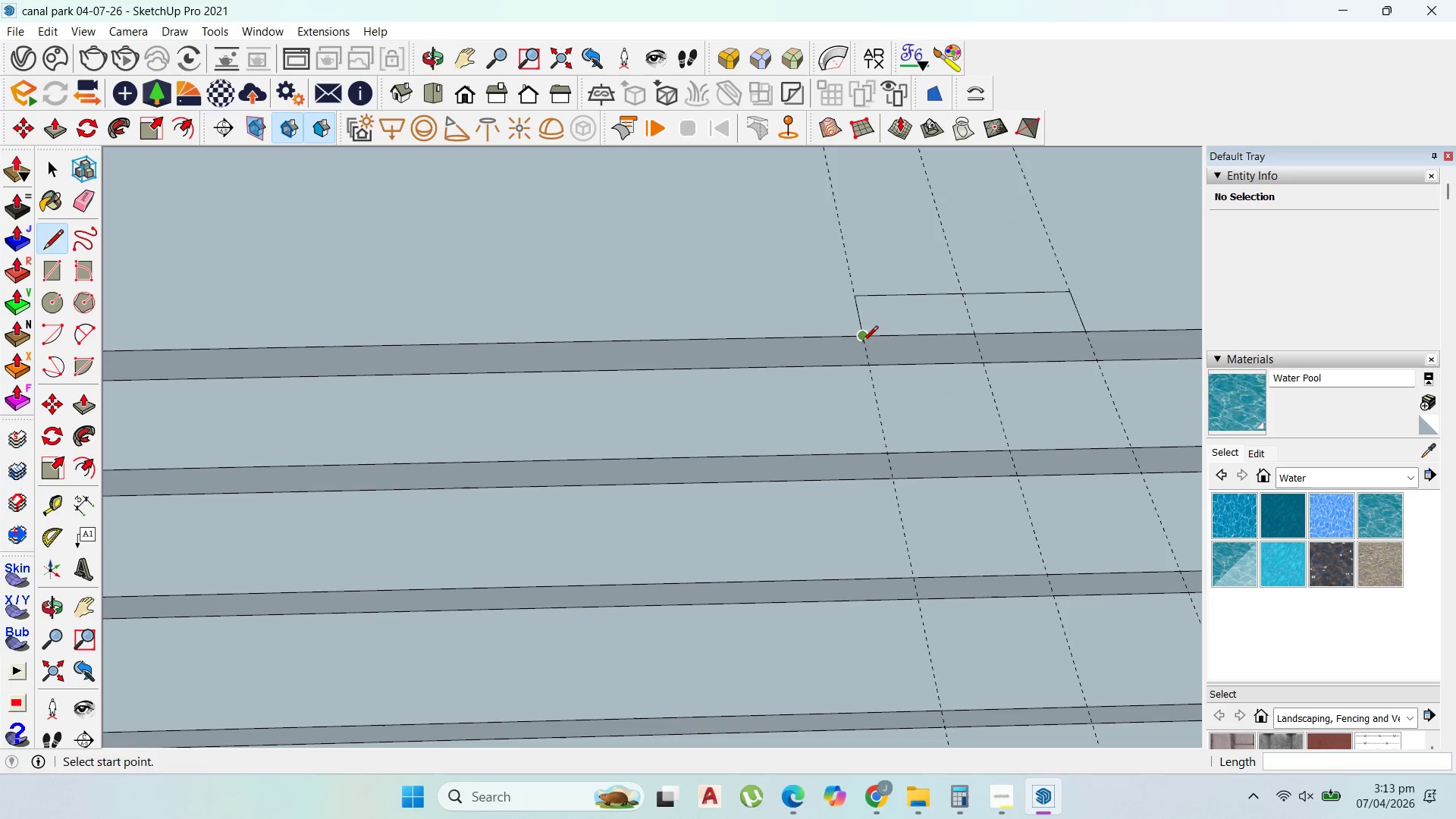 
left_click([856, 369])
 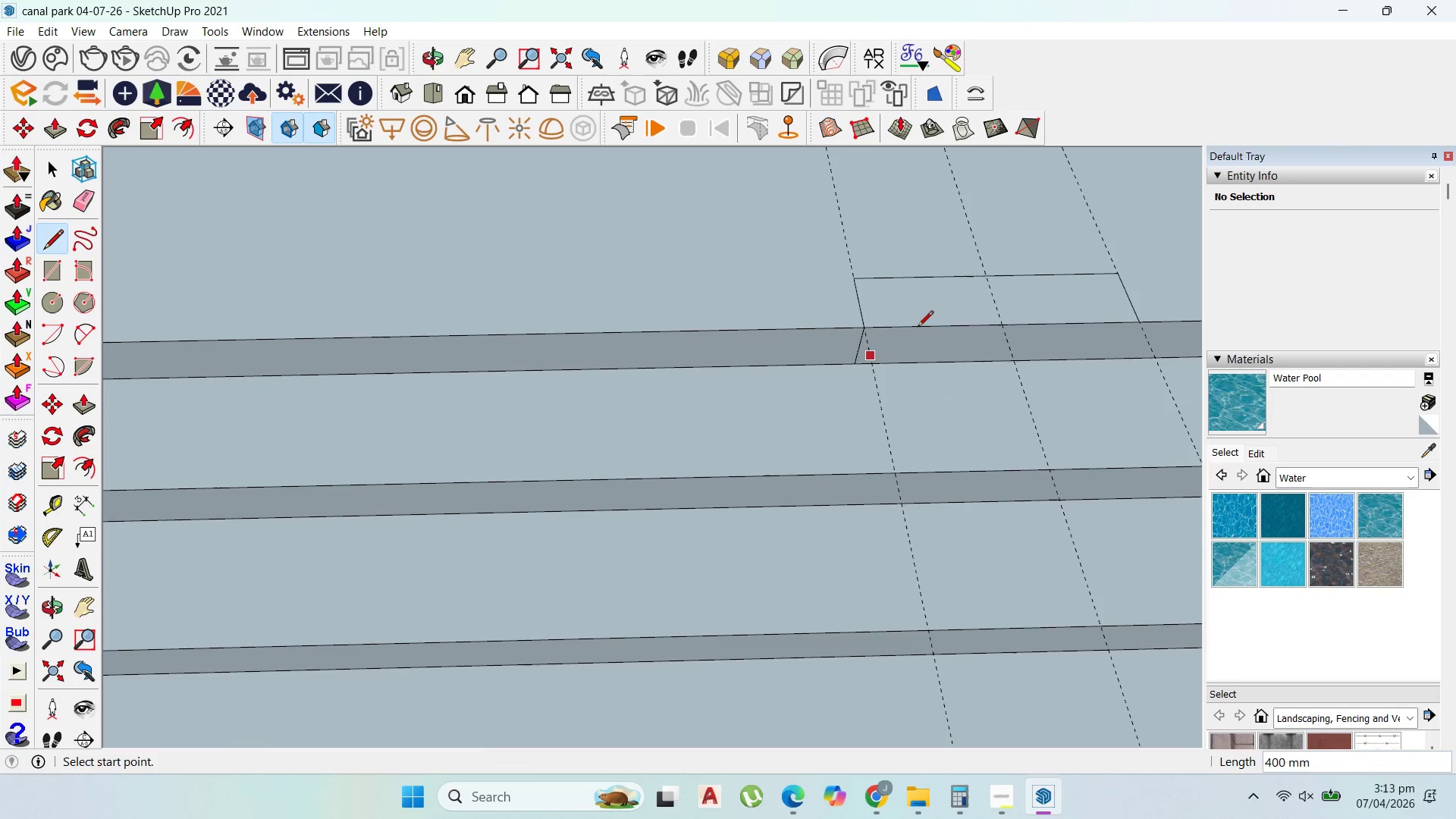 
scroll: coordinate [858, 372], scroll_direction: up, amount: 2.0
 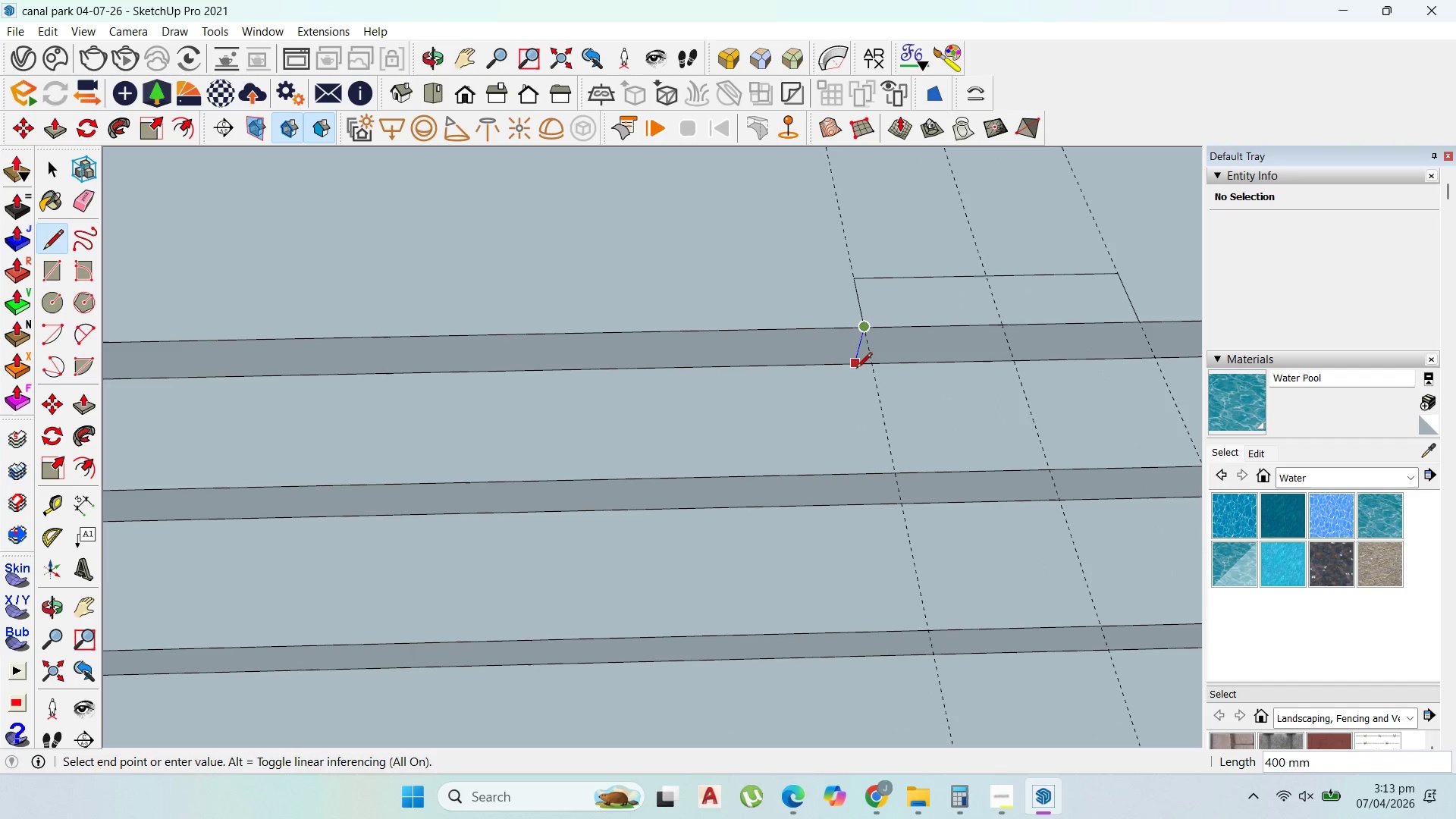 
scroll: coordinate [1020, 299], scroll_direction: down, amount: 2.0
 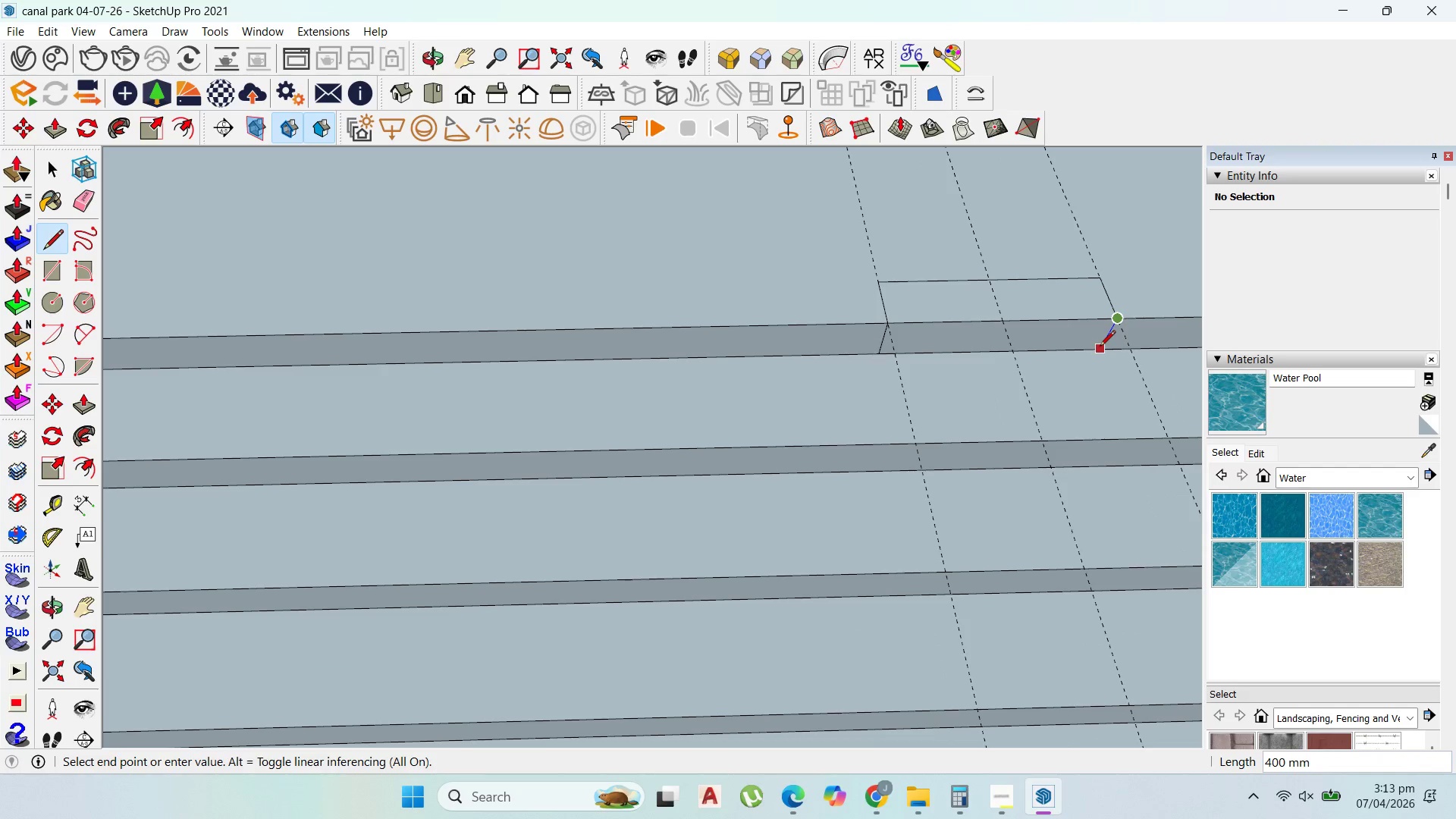 
left_click([1100, 347])
 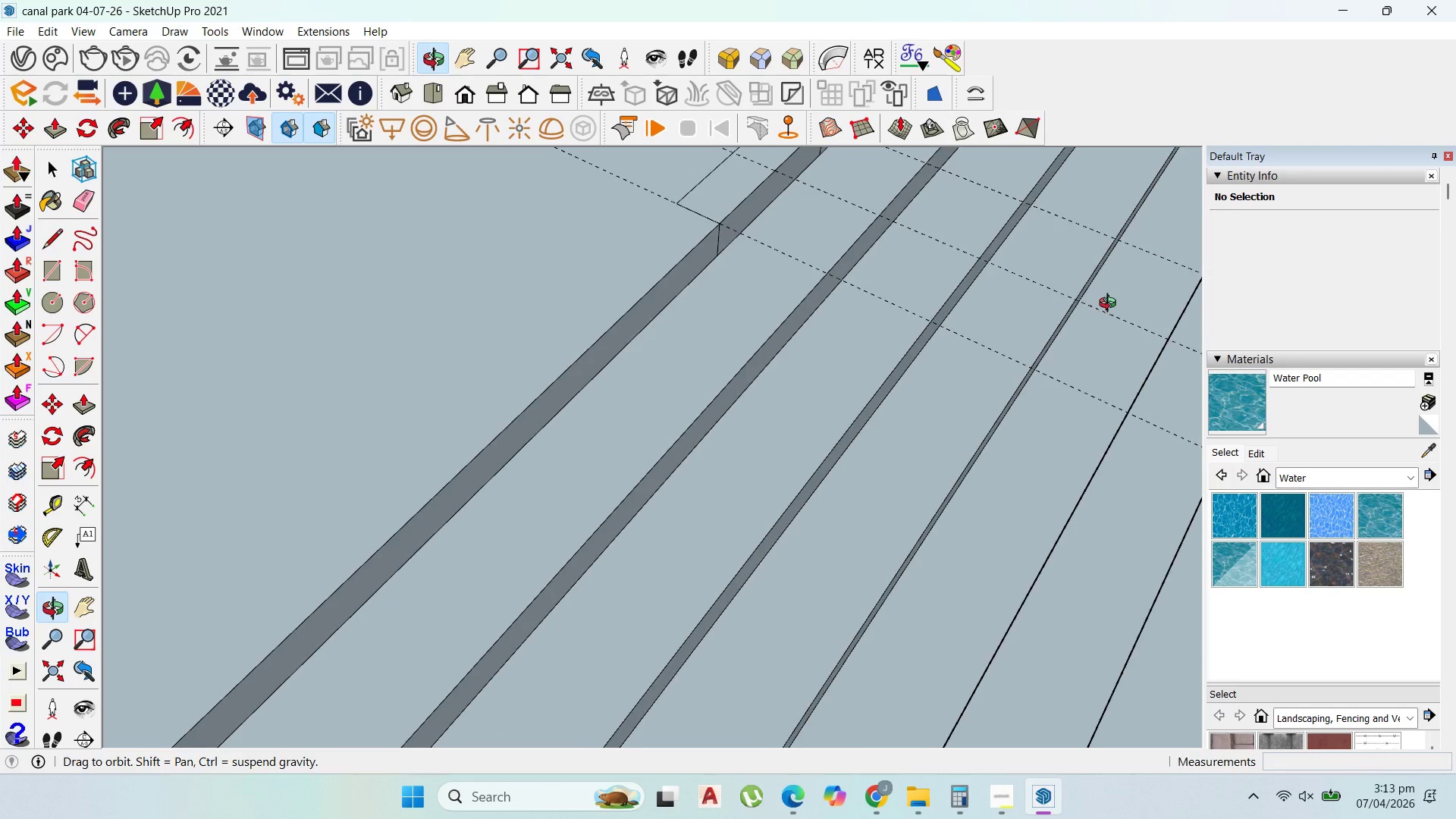 
scroll: coordinate [751, 306], scroll_direction: down, amount: 5.0
 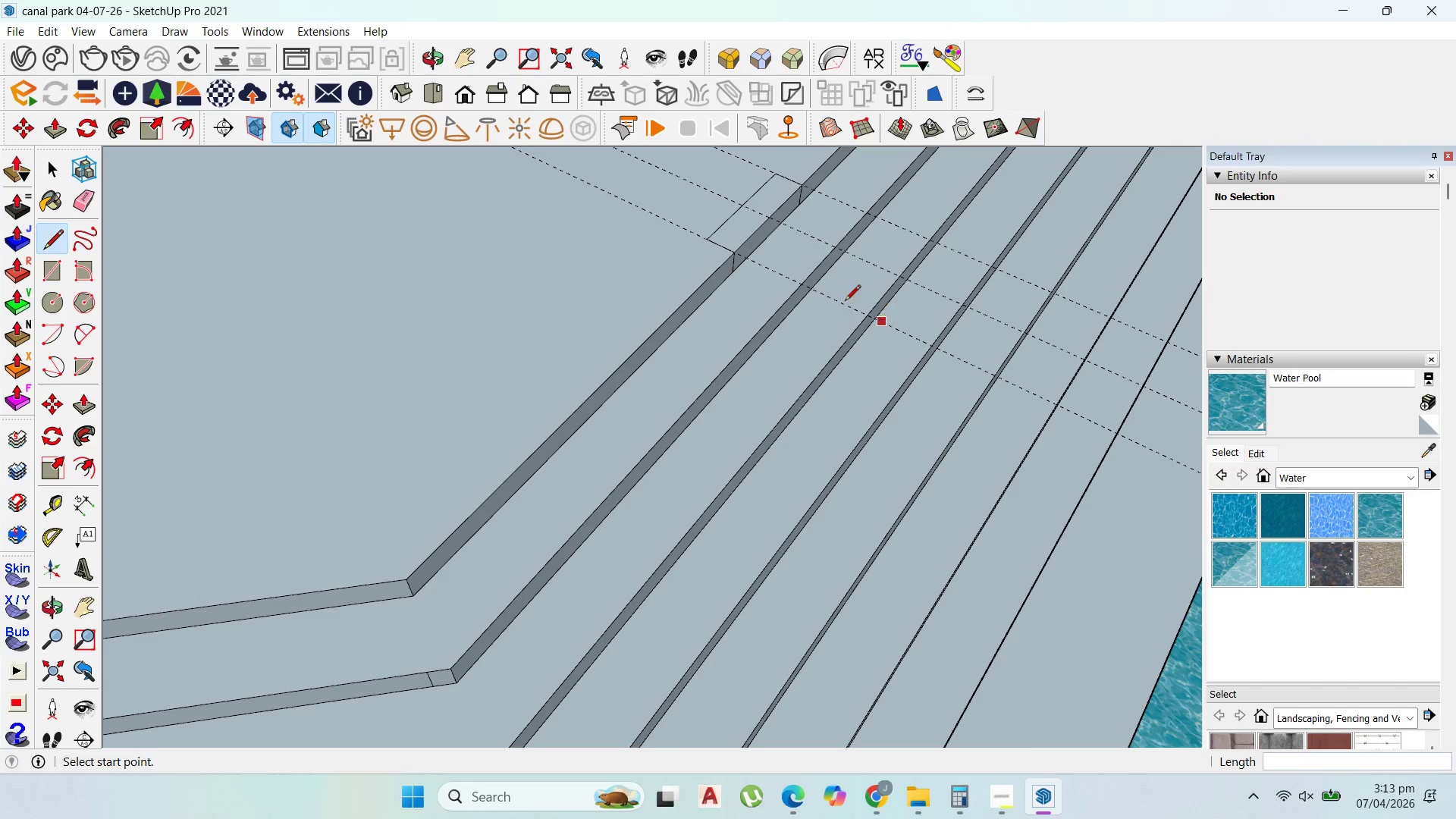 
scroll: coordinate [776, 275], scroll_direction: up, amount: 1.0
 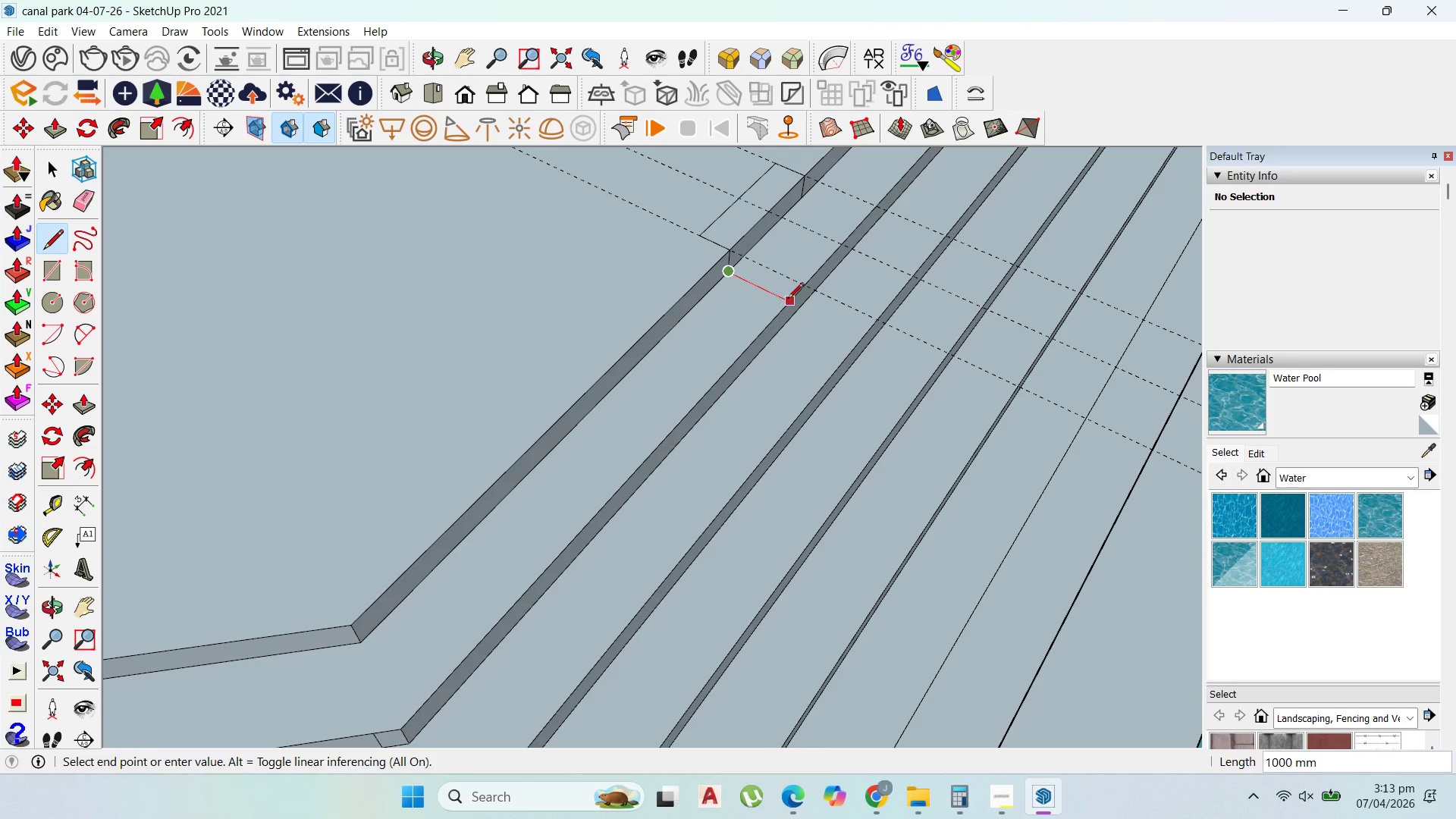 
left_click([789, 300])
 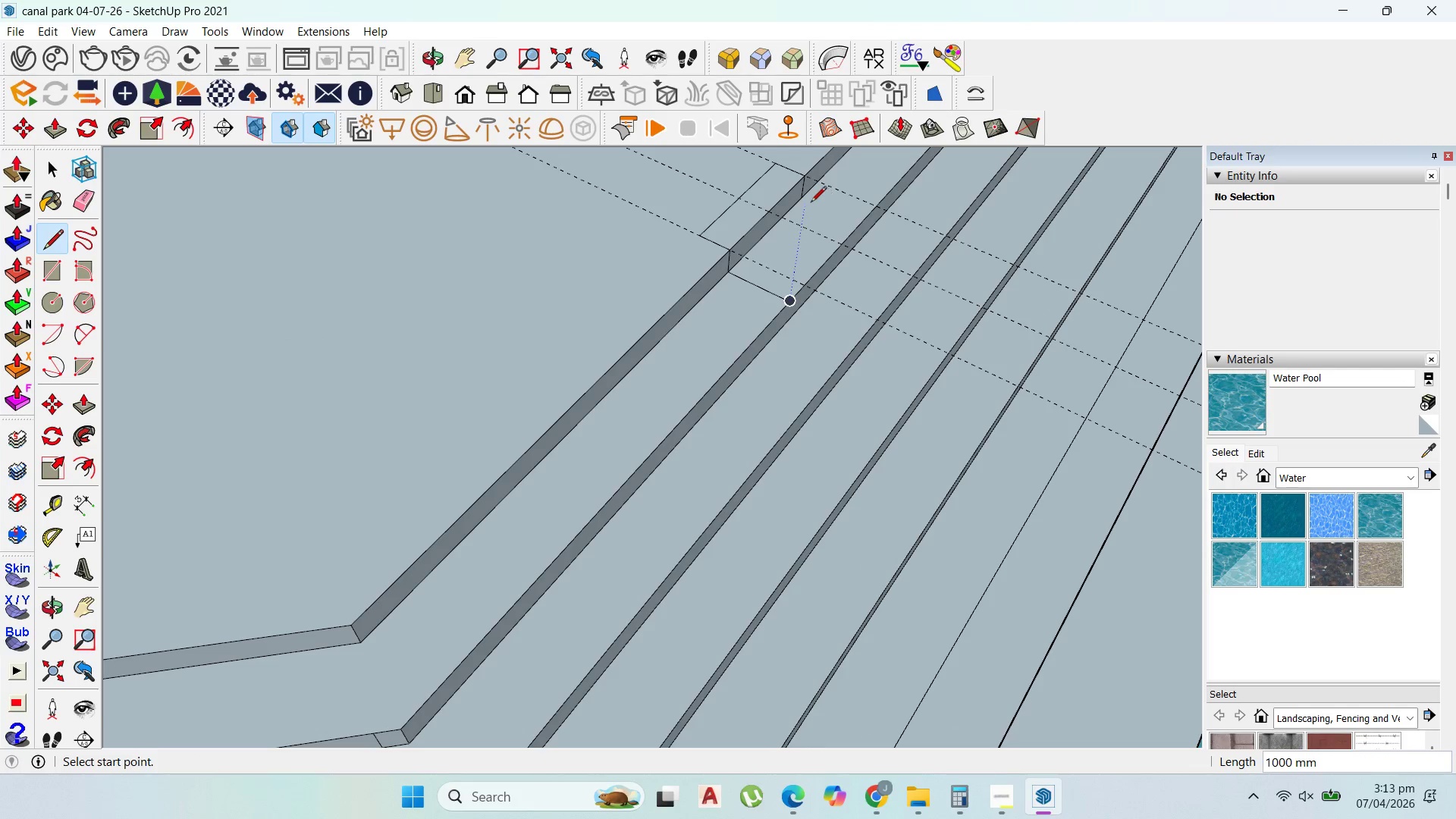 
left_click([805, 202])
 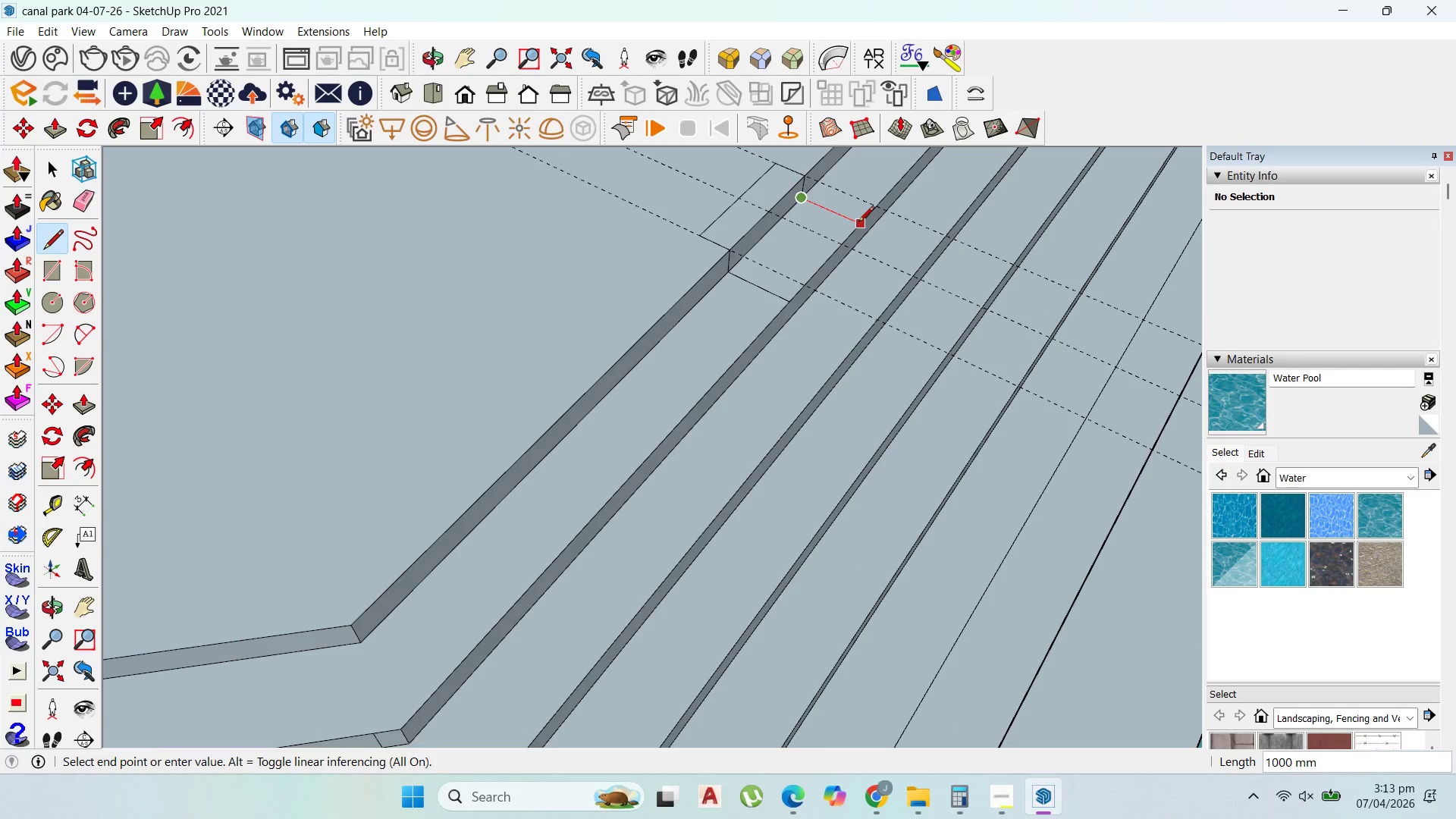 
left_click([858, 223])
 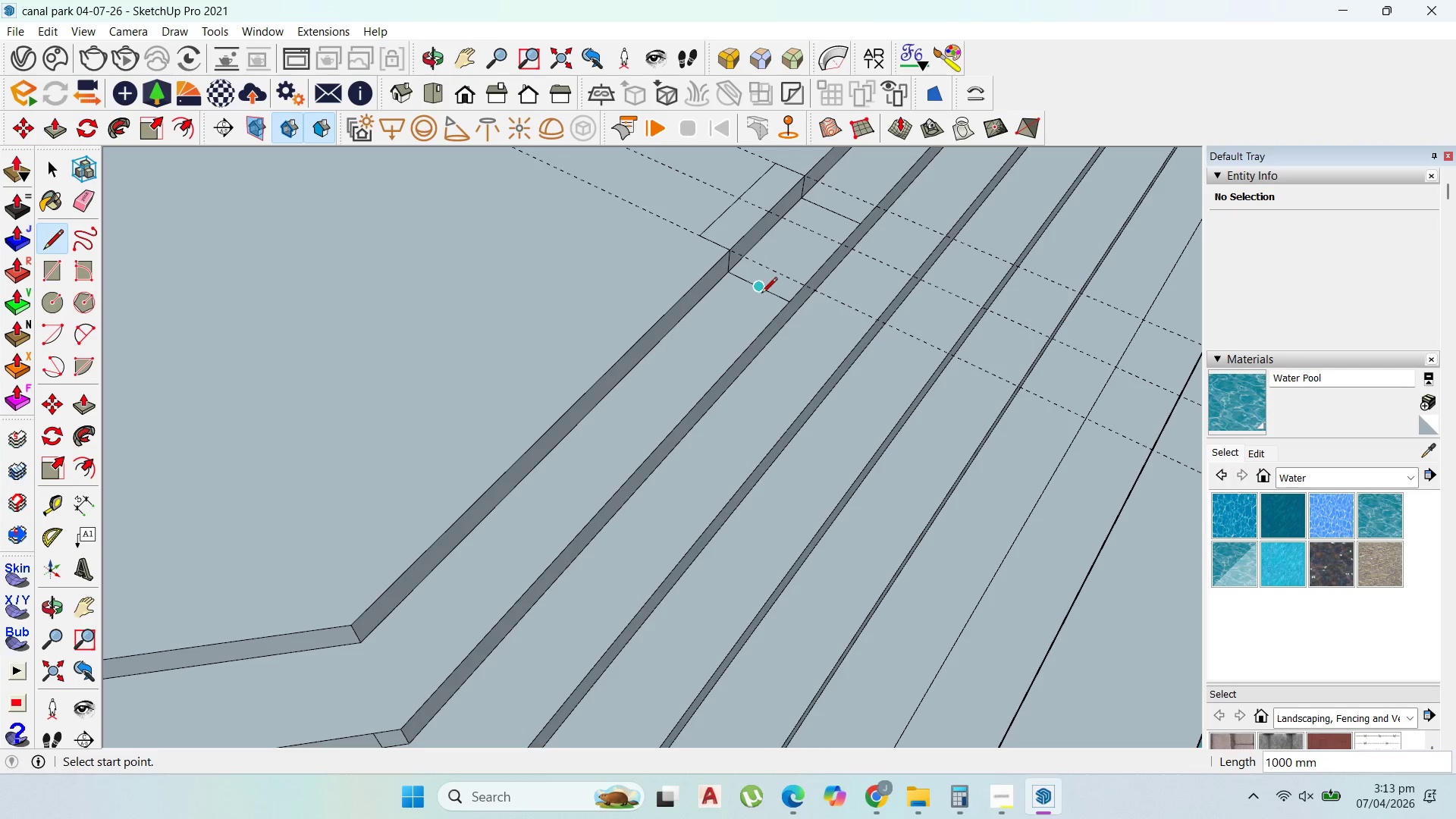 
left_click_drag(start_coordinate=[760, 294], to_coordinate=[764, 285])
 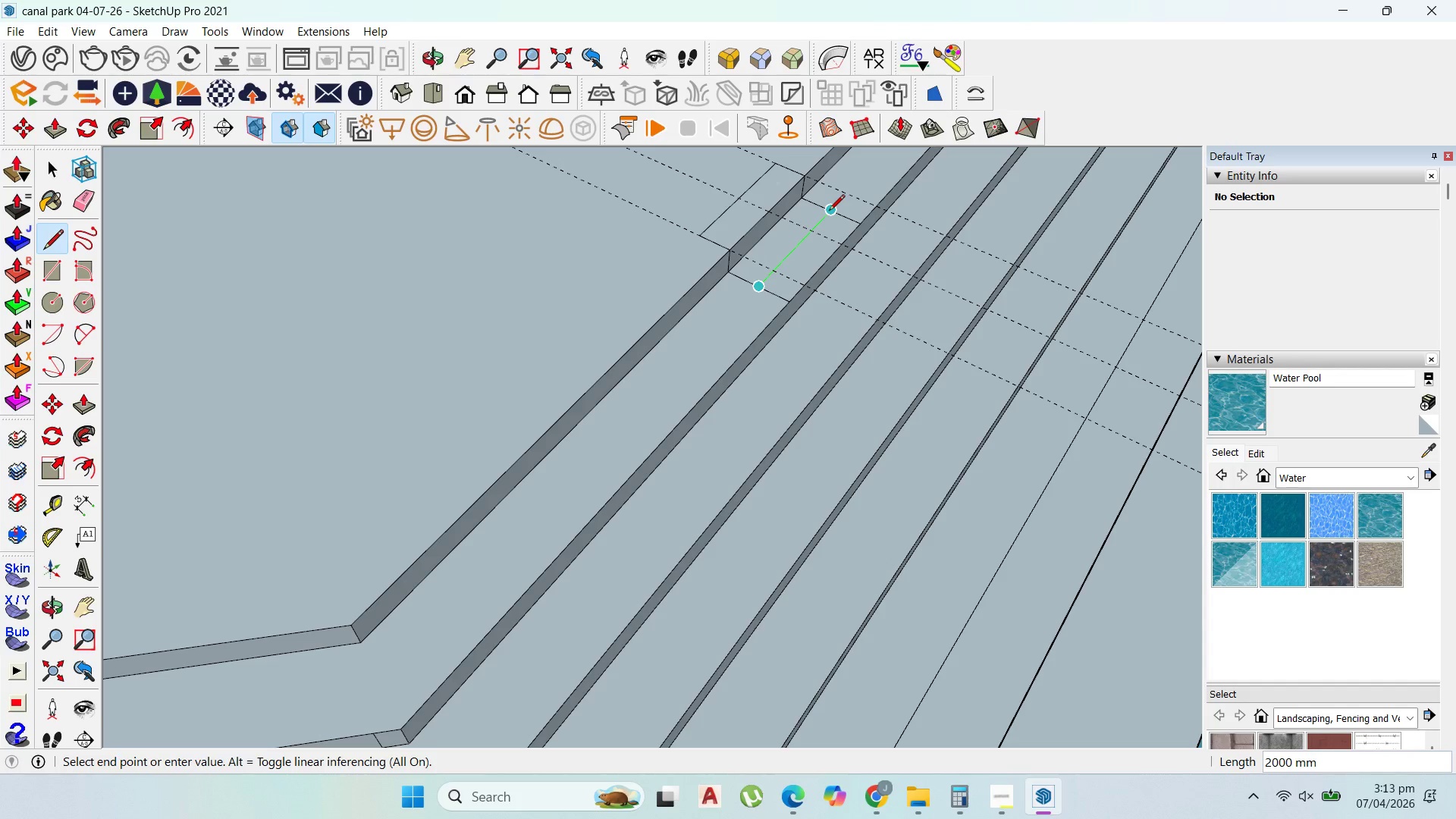 
left_click([829, 212])
 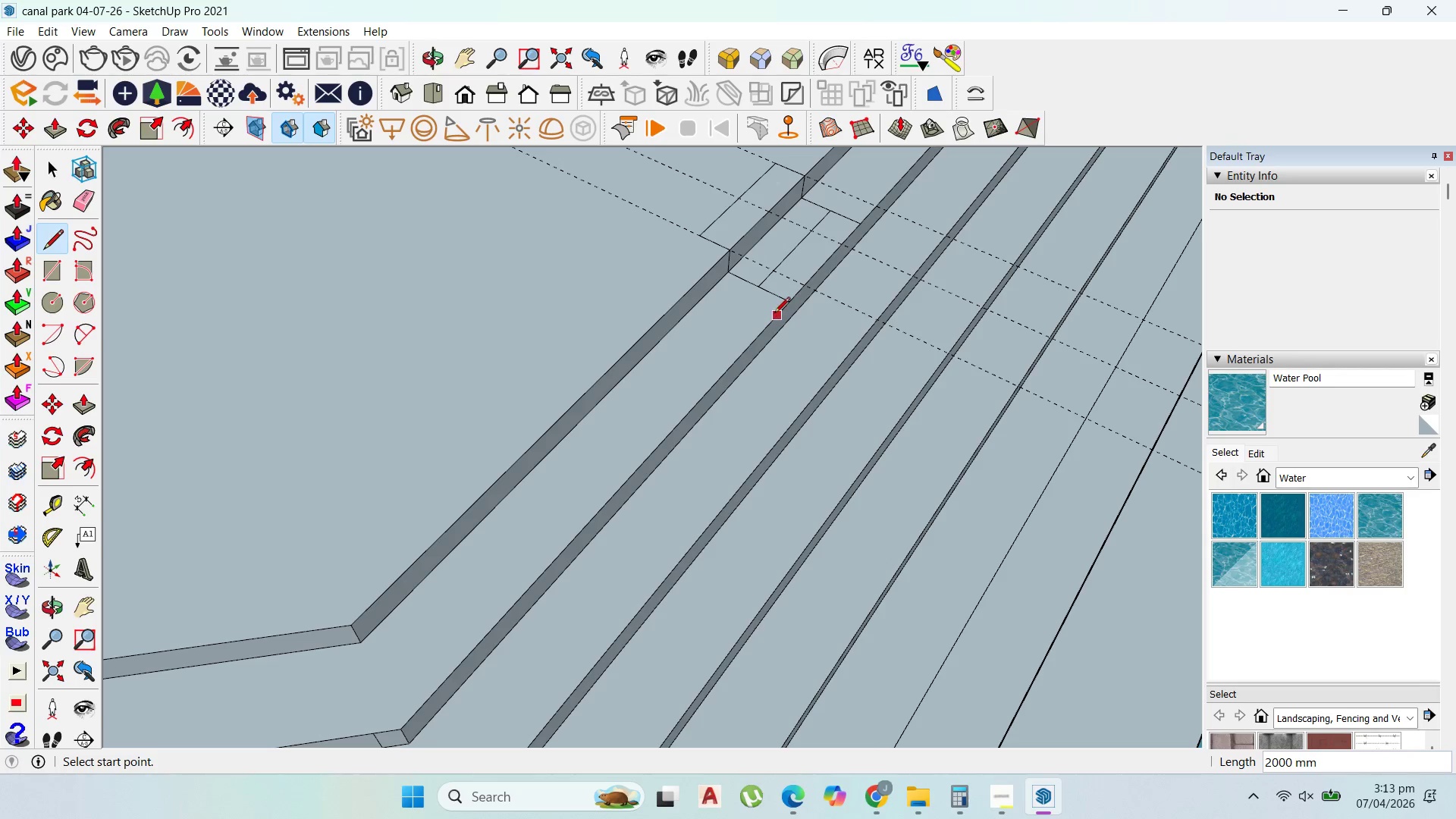 
scroll: coordinate [780, 314], scroll_direction: up, amount: 3.0
 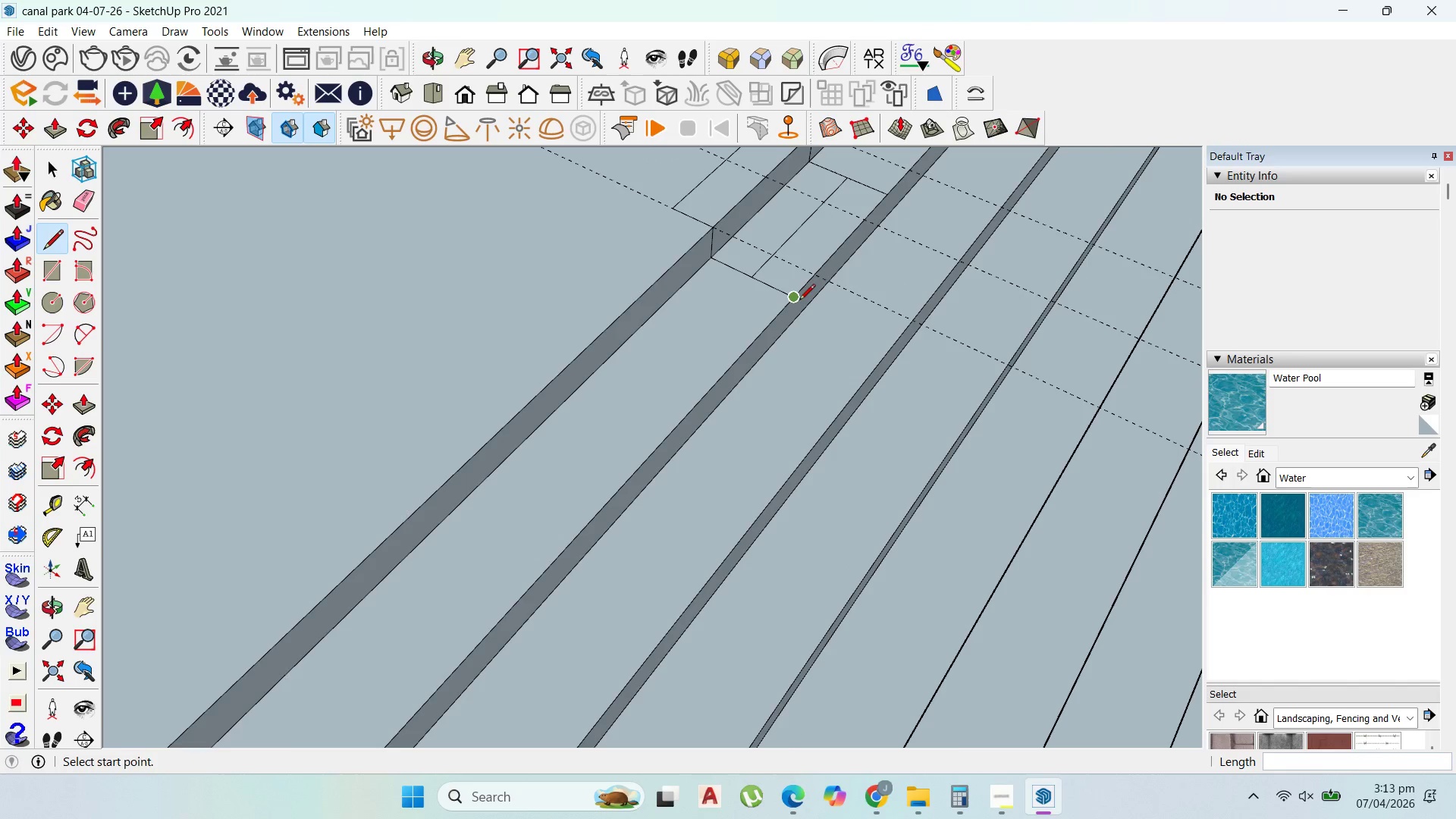 
left_click([798, 301])
 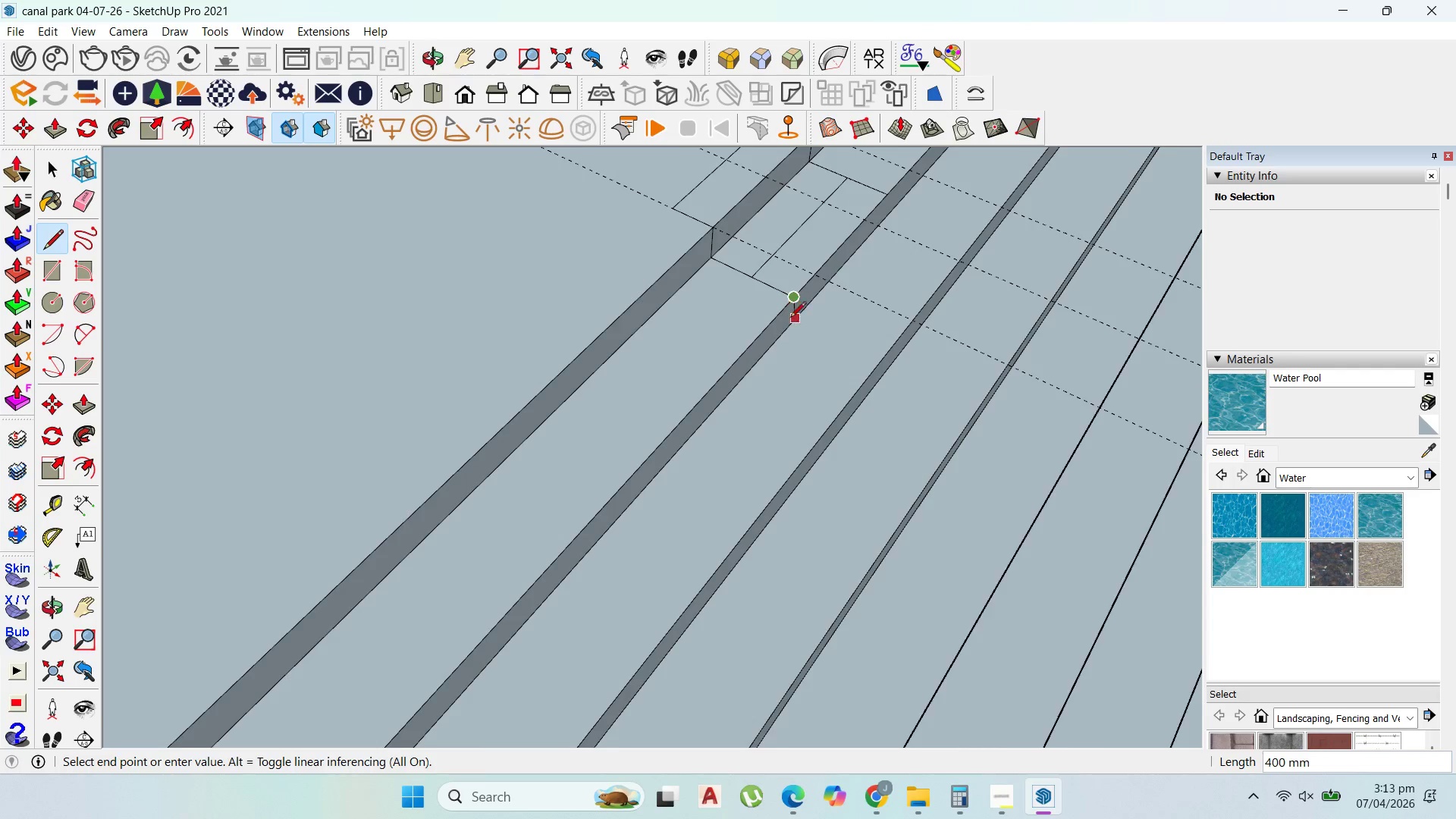 
scroll: coordinate [771, 322], scroll_direction: up, amount: 8.0
 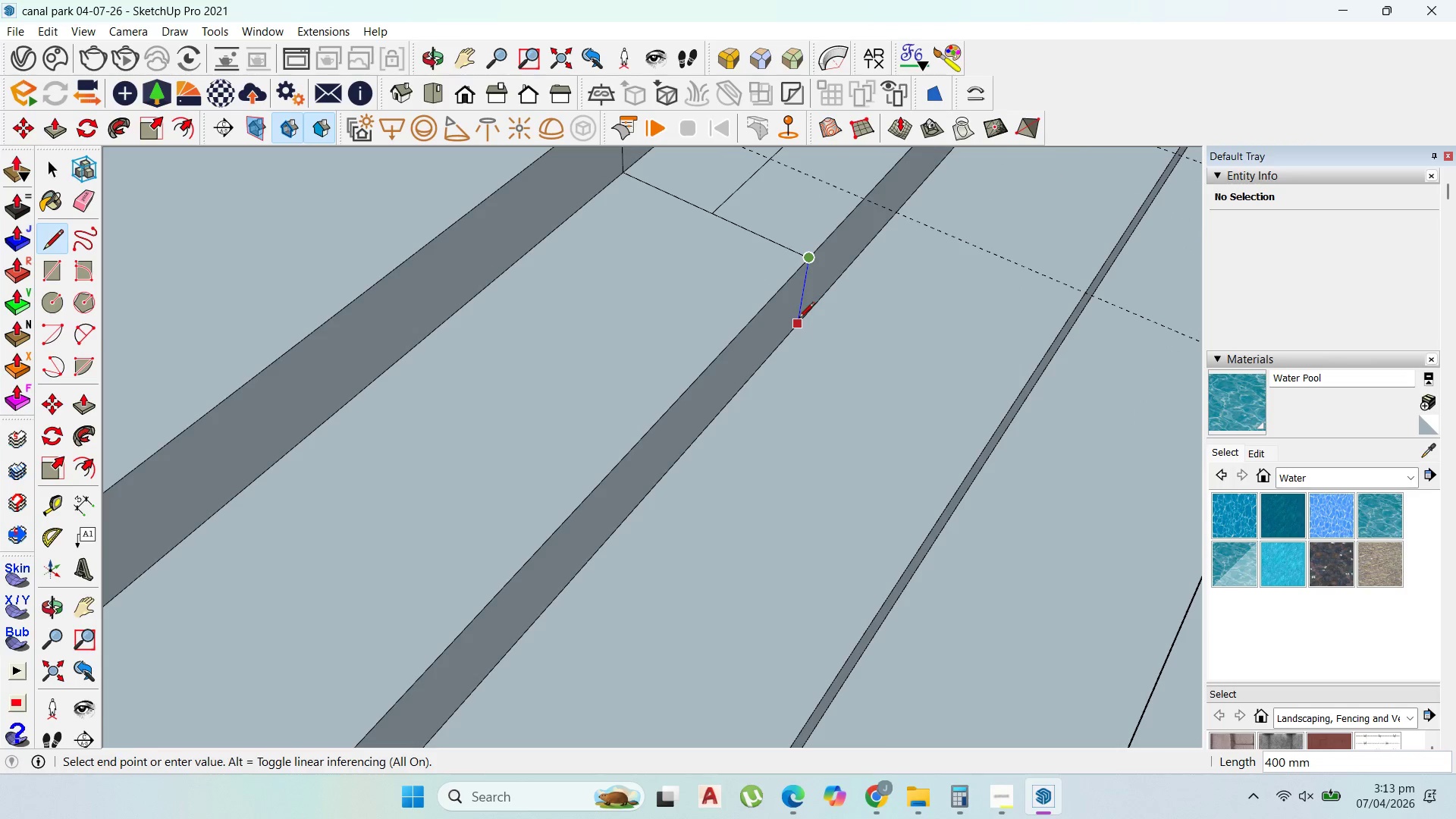 
left_click([799, 322])
 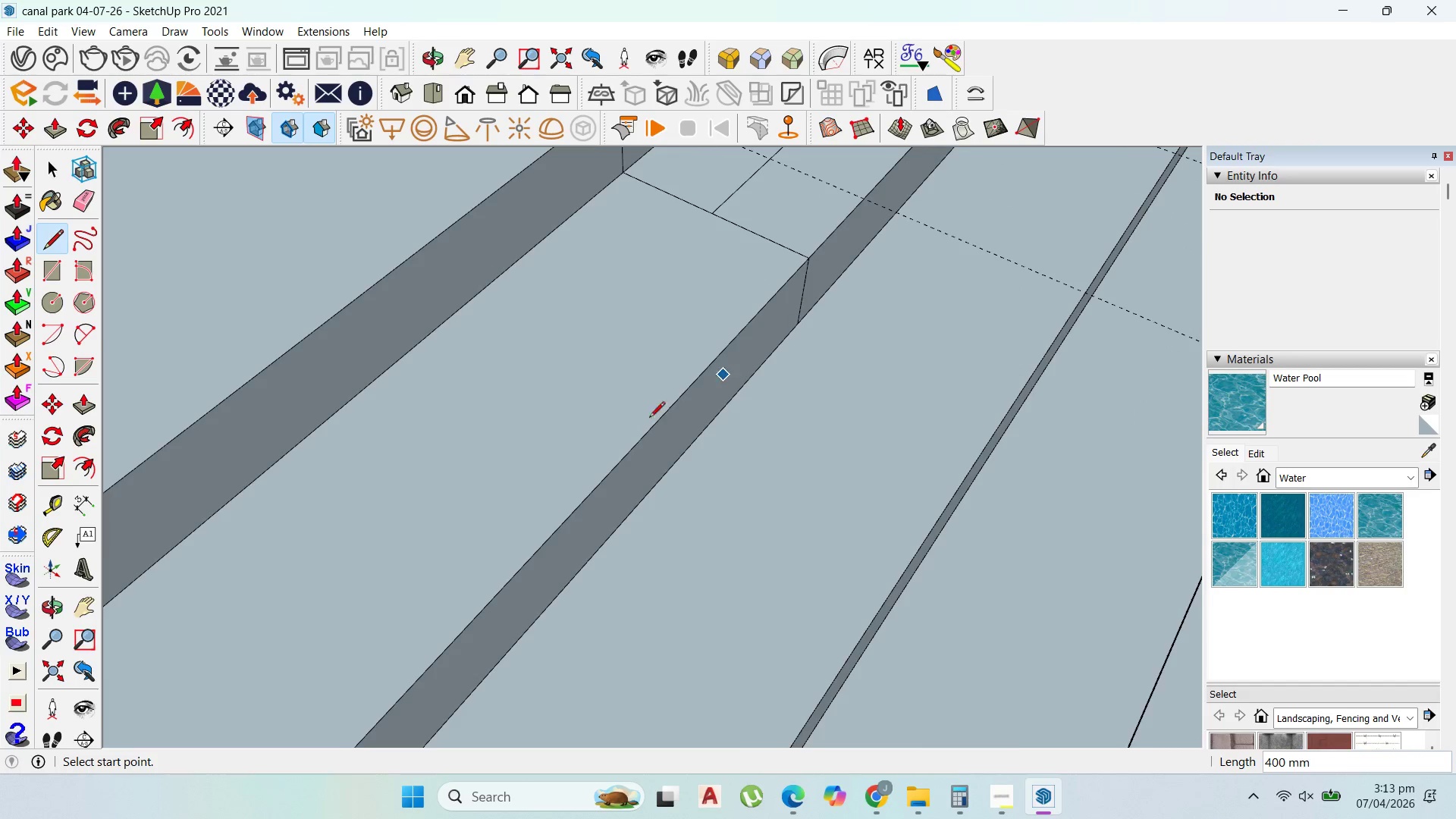 
key(Escape)
 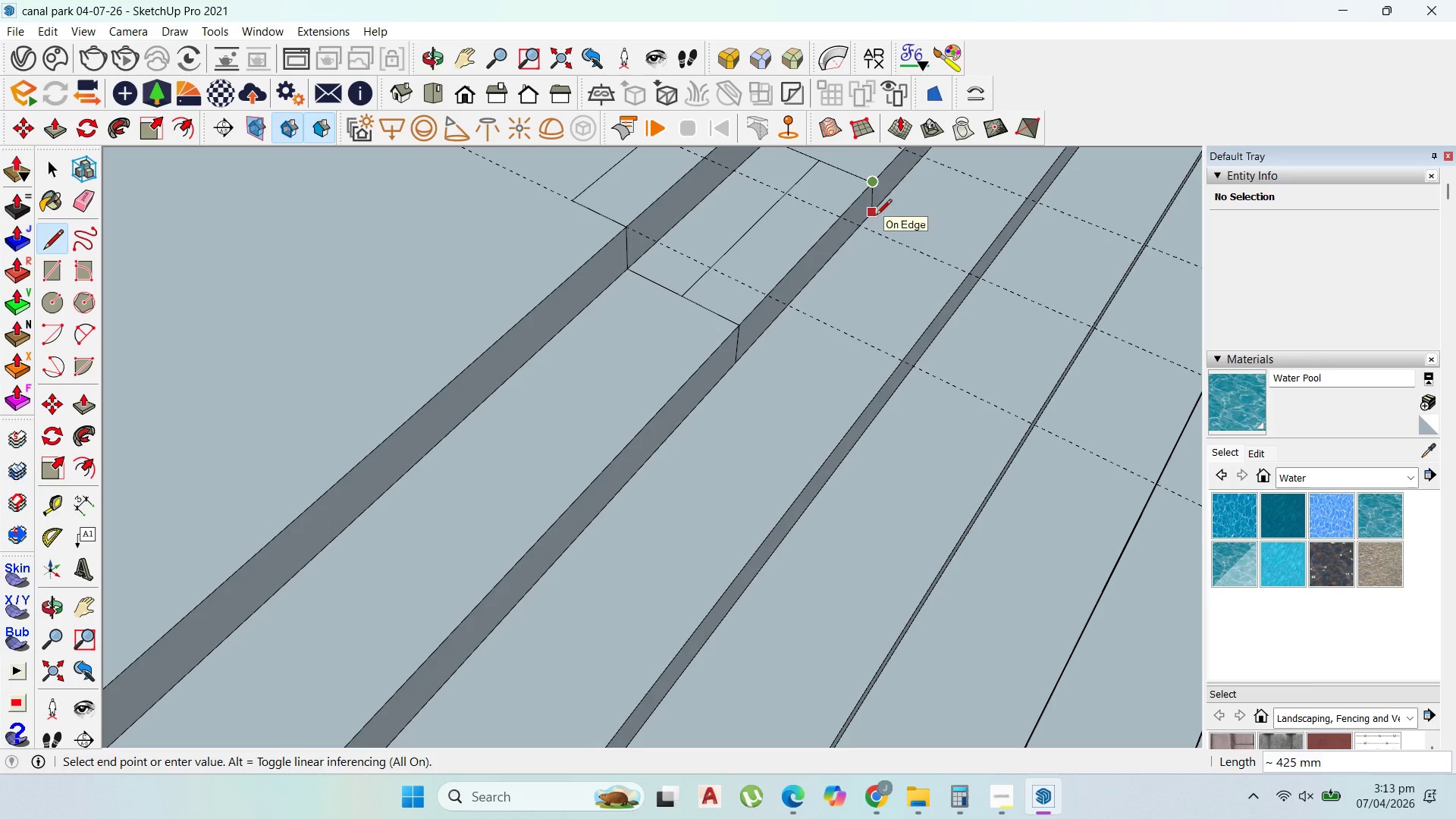 
scroll: coordinate [635, 426], scroll_direction: down, amount: 6.0
 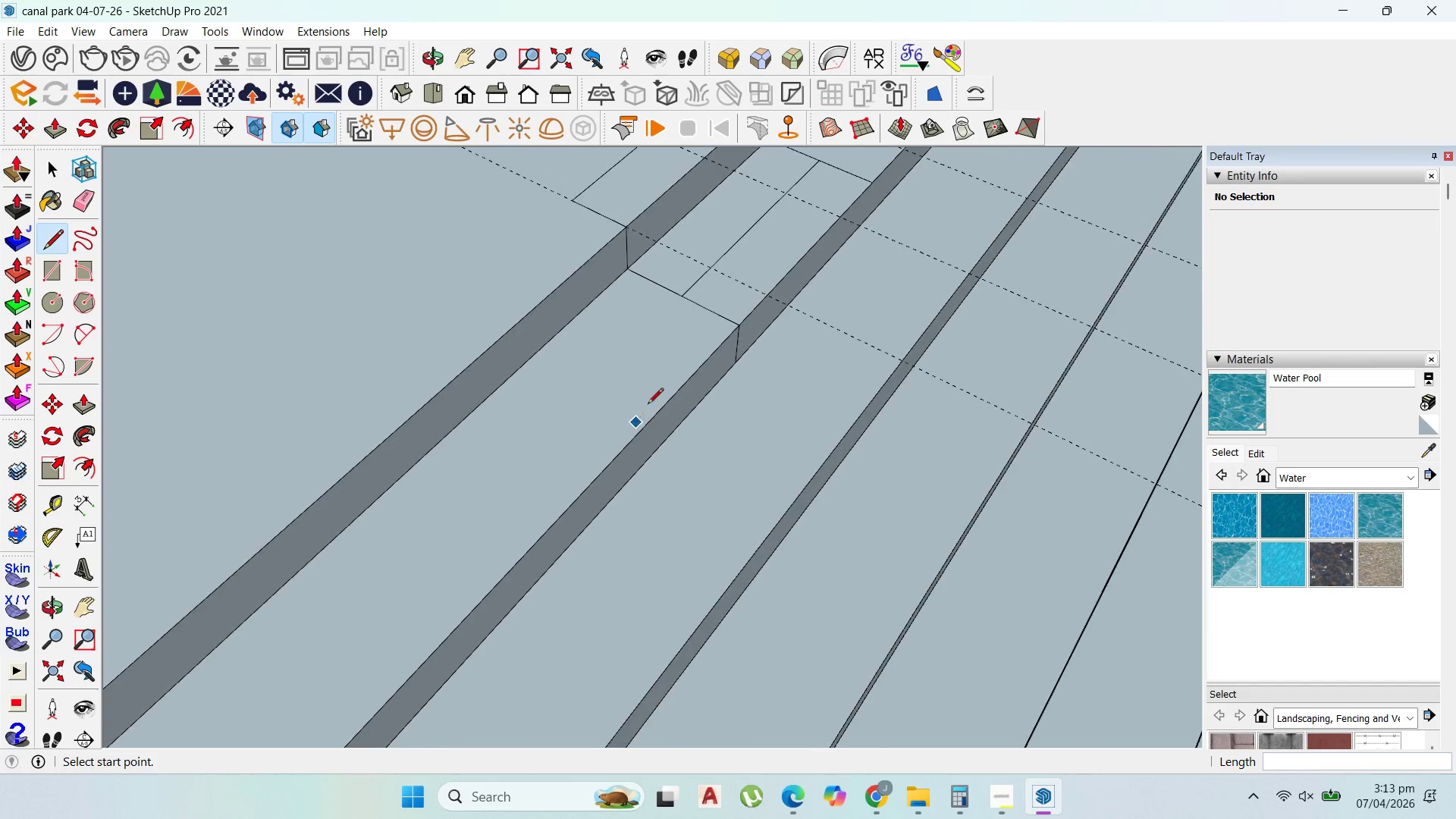 
left_click([871, 225])
 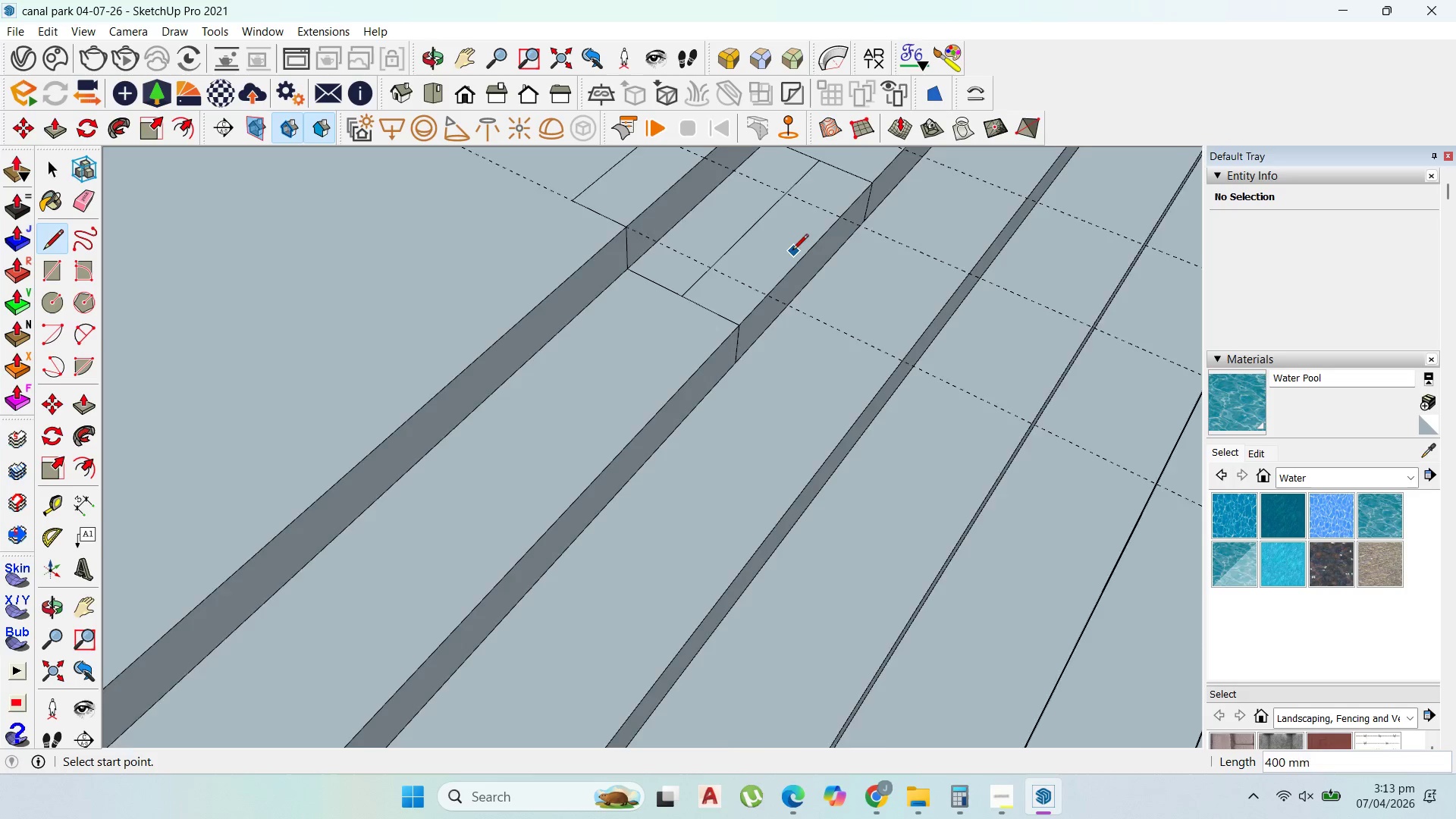 
scroll: coordinate [733, 277], scroll_direction: down, amount: 6.0
 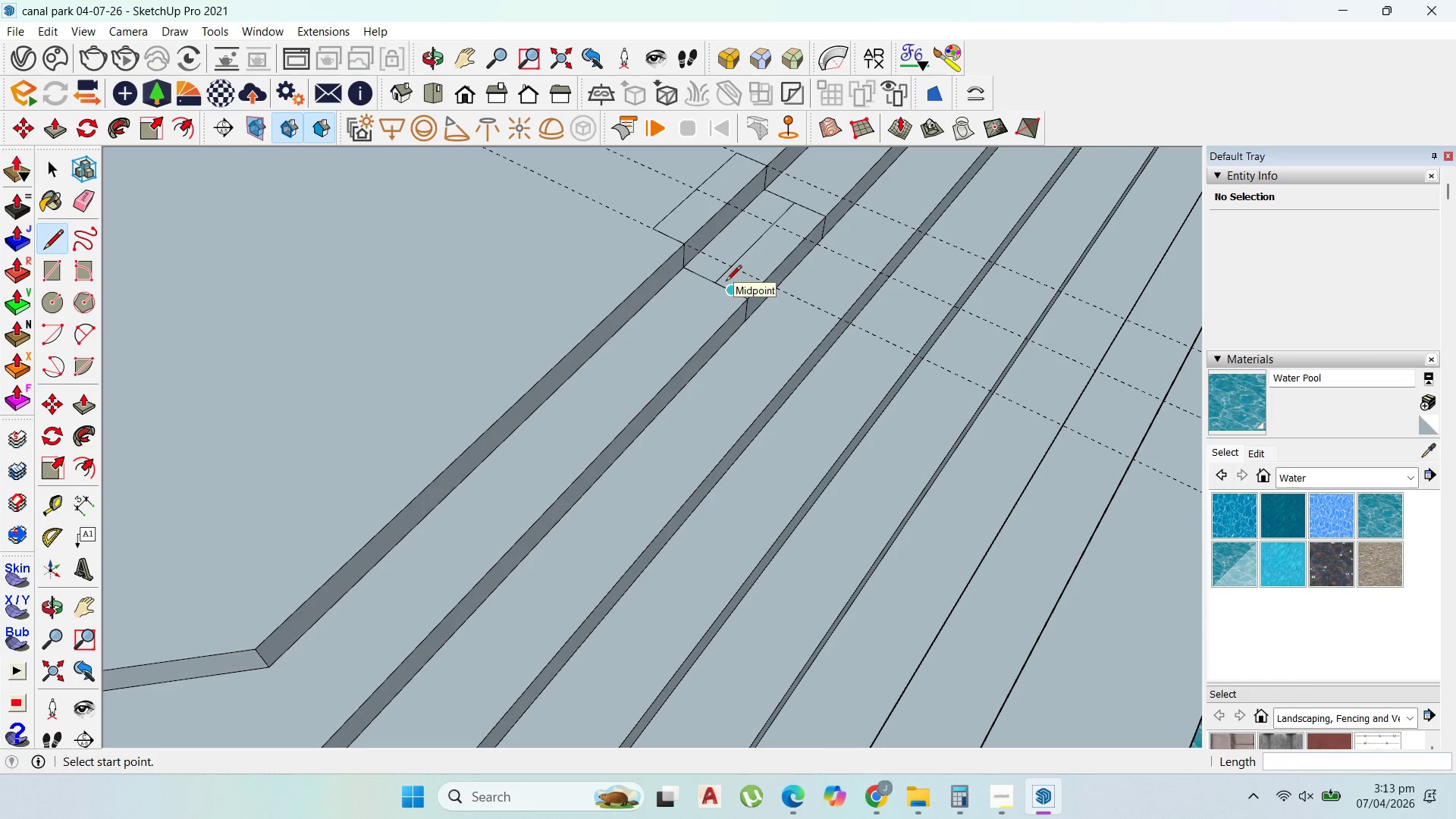 
mouse_move([810, 338])
 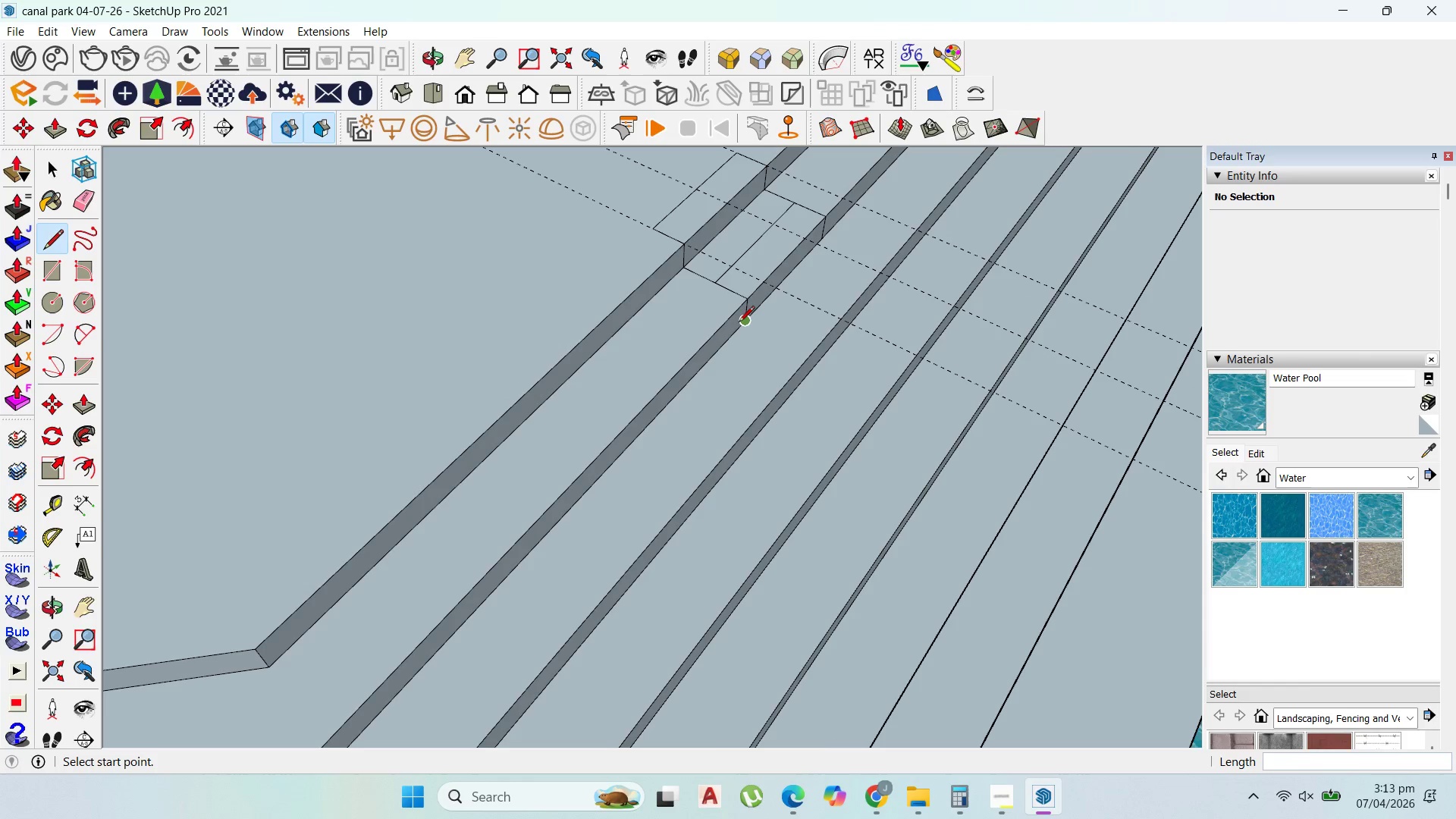 
left_click([739, 323])
 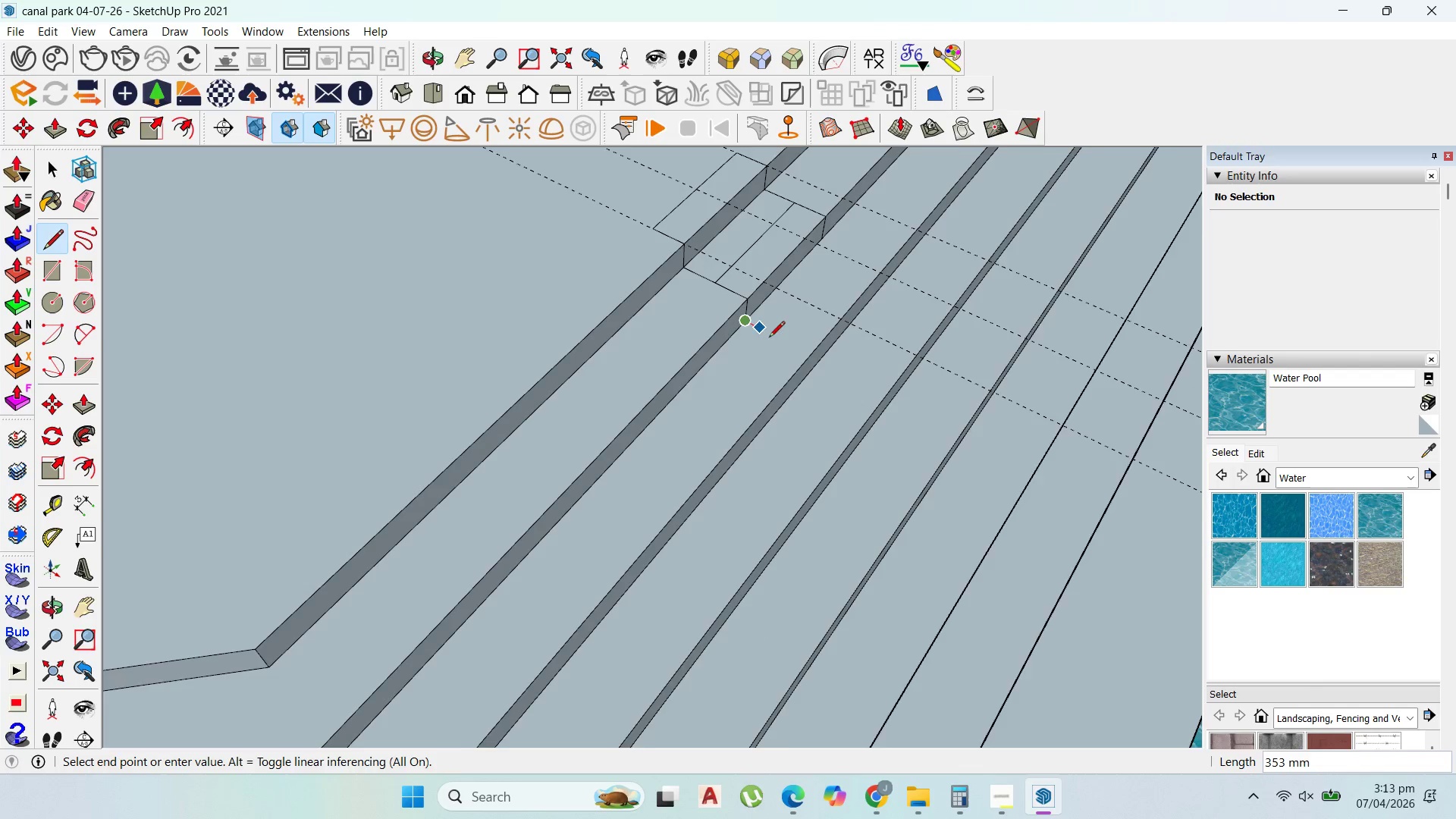 
scroll: coordinate [789, 347], scroll_direction: up, amount: 2.0
 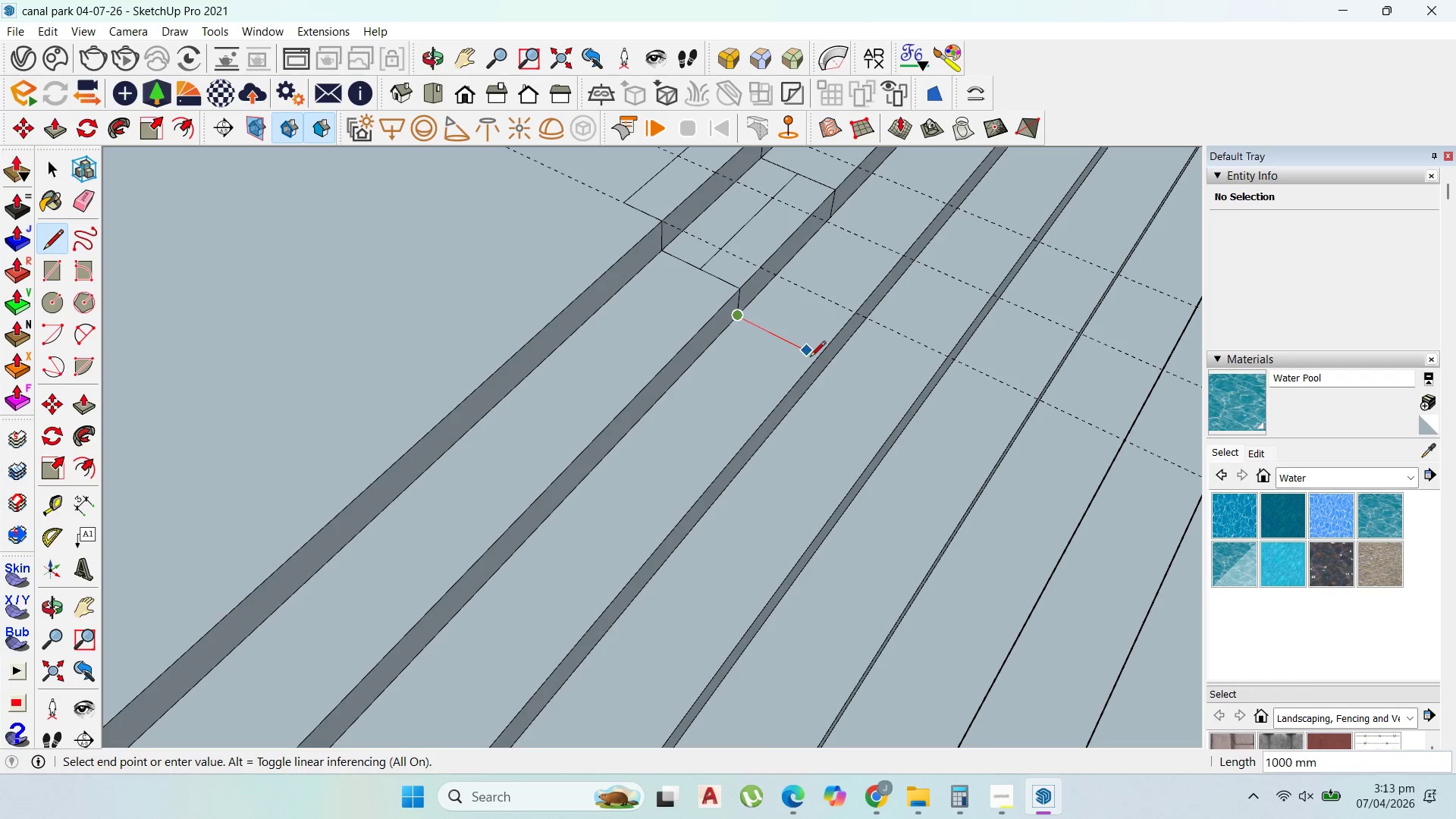 
hold_key(key=ShiftLeft, duration=0.67)
left_click([814, 359])
 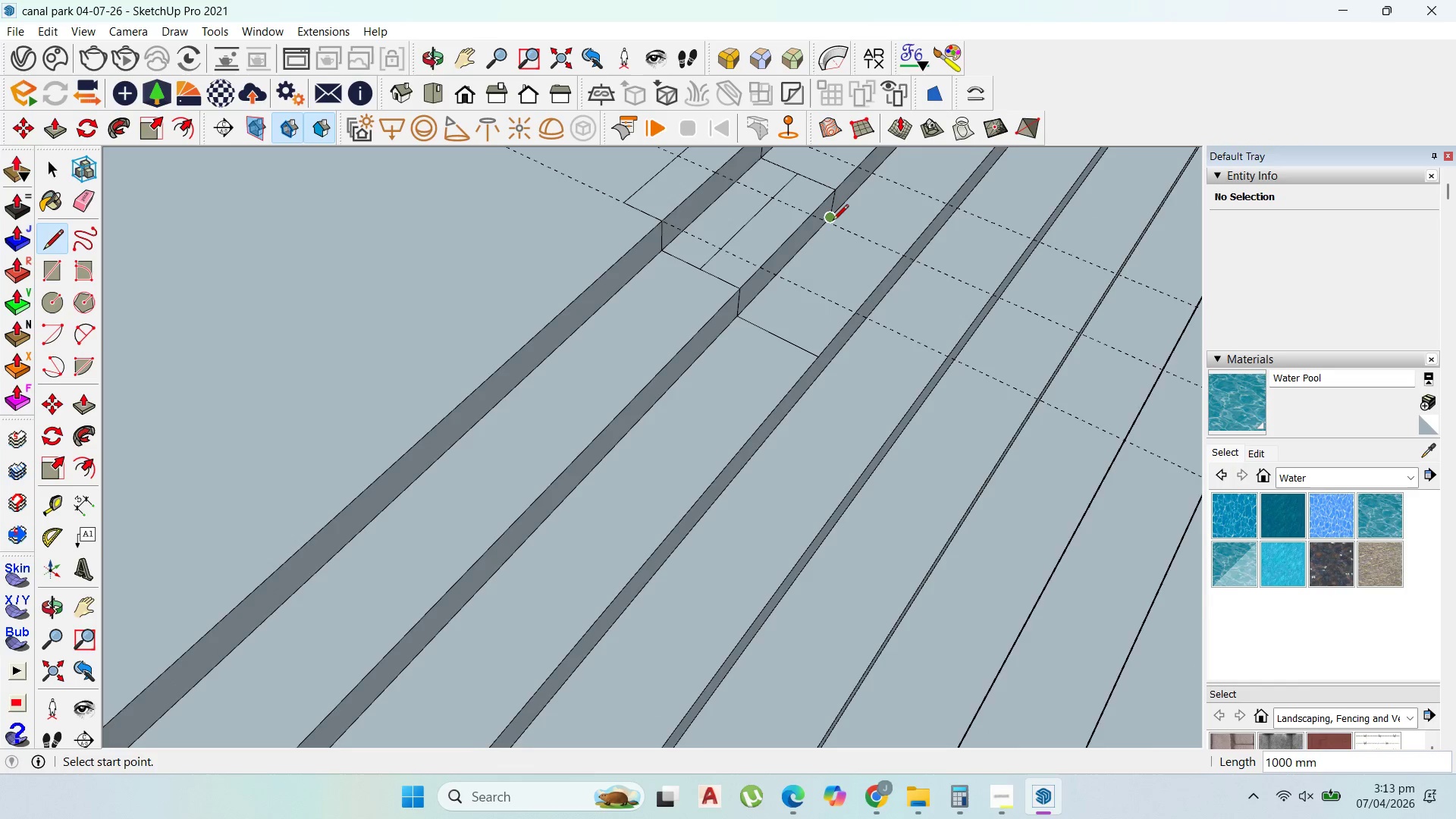 
left_click([833, 219])
 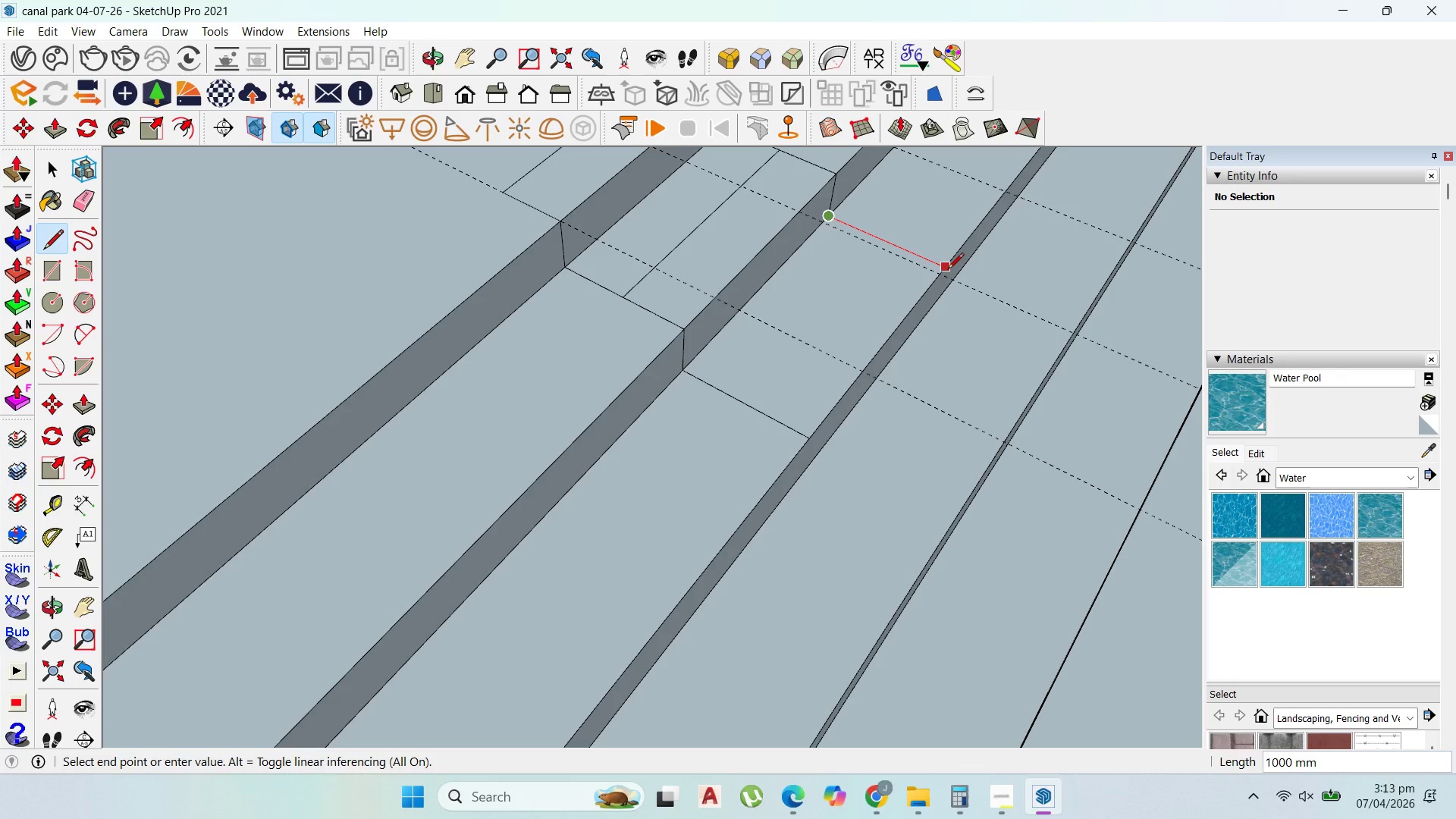 
scroll: coordinate [833, 221], scroll_direction: up, amount: 4.0
 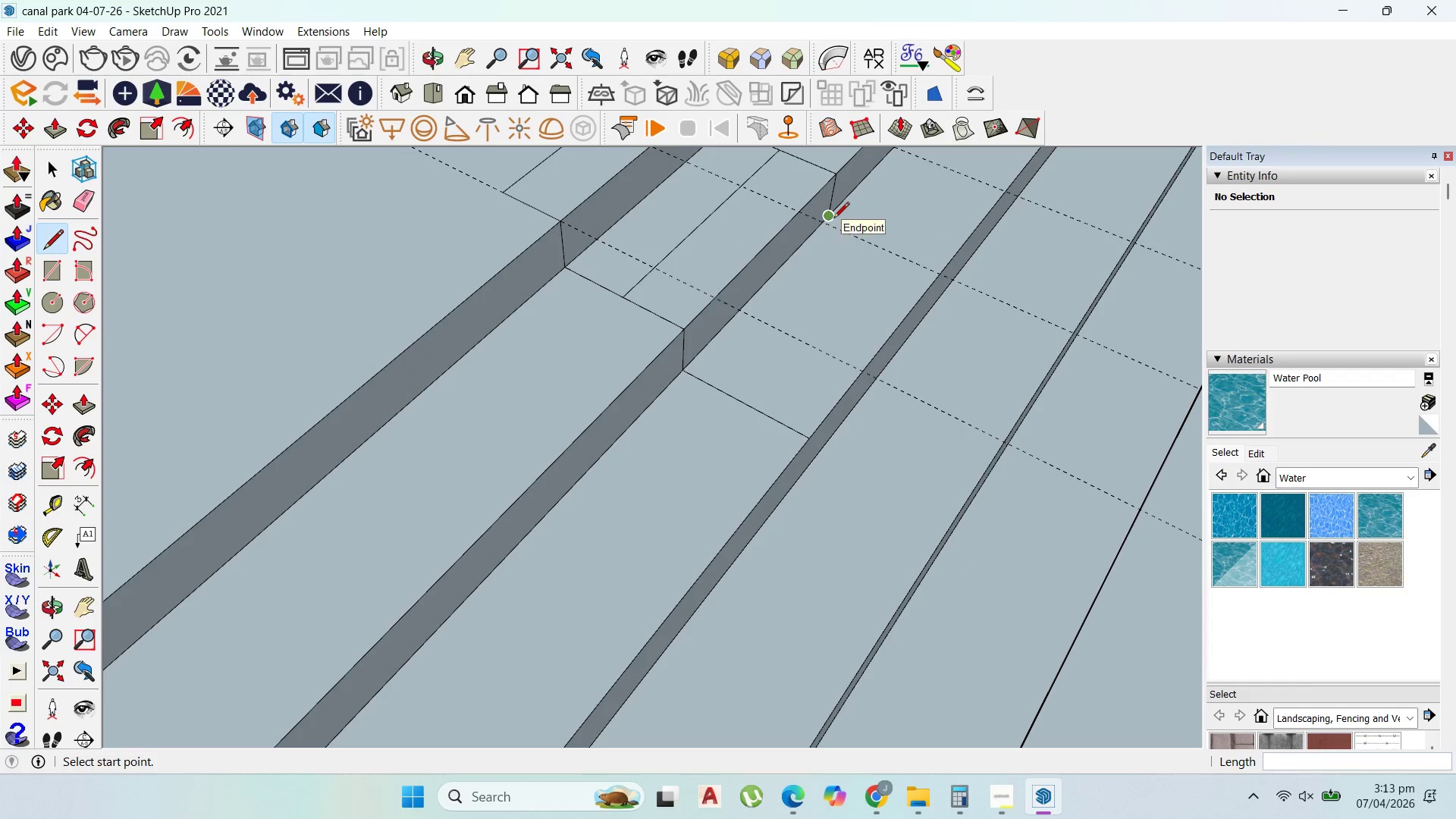 
left_click([948, 270])
 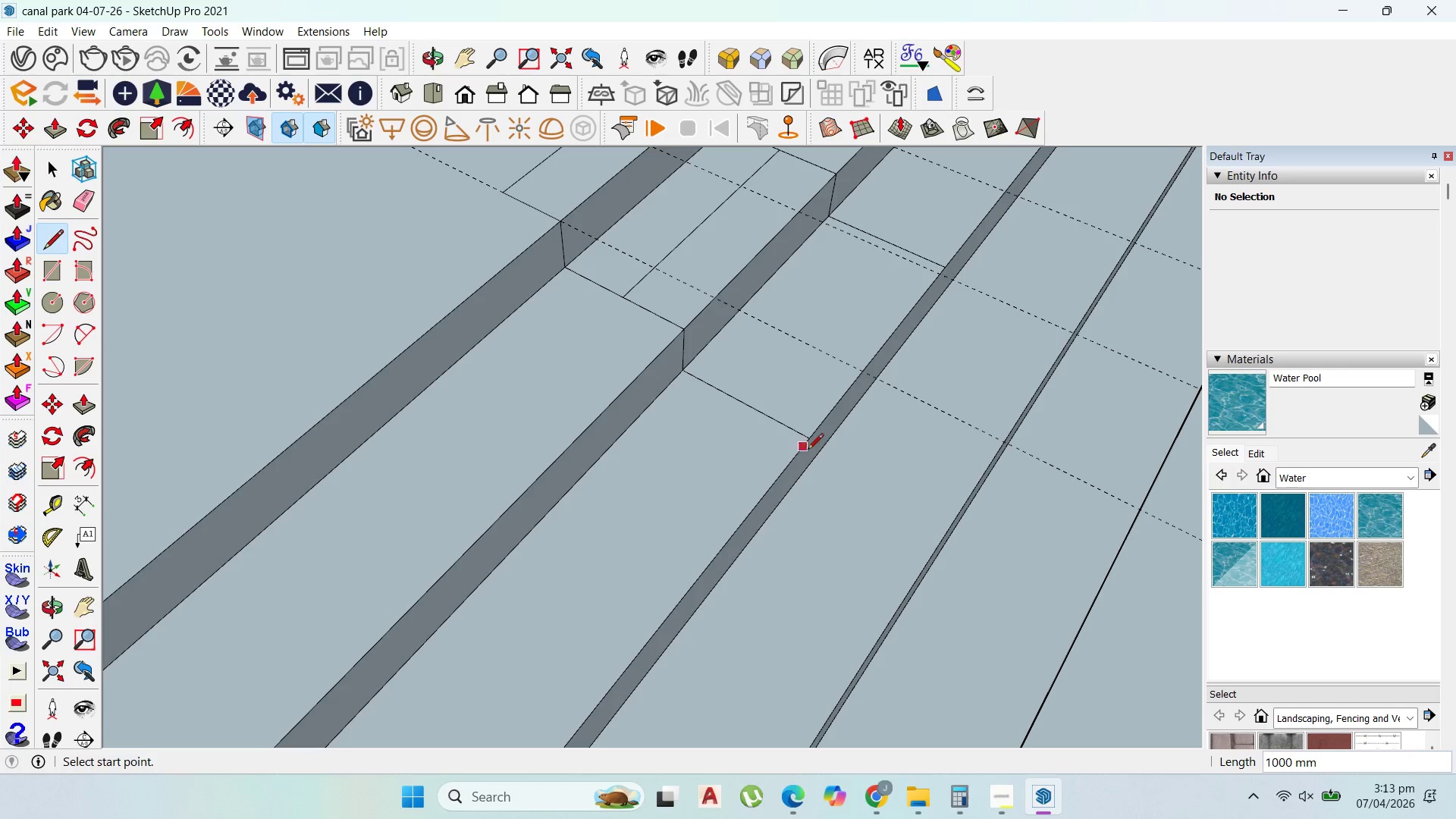 
left_click([808, 443])
 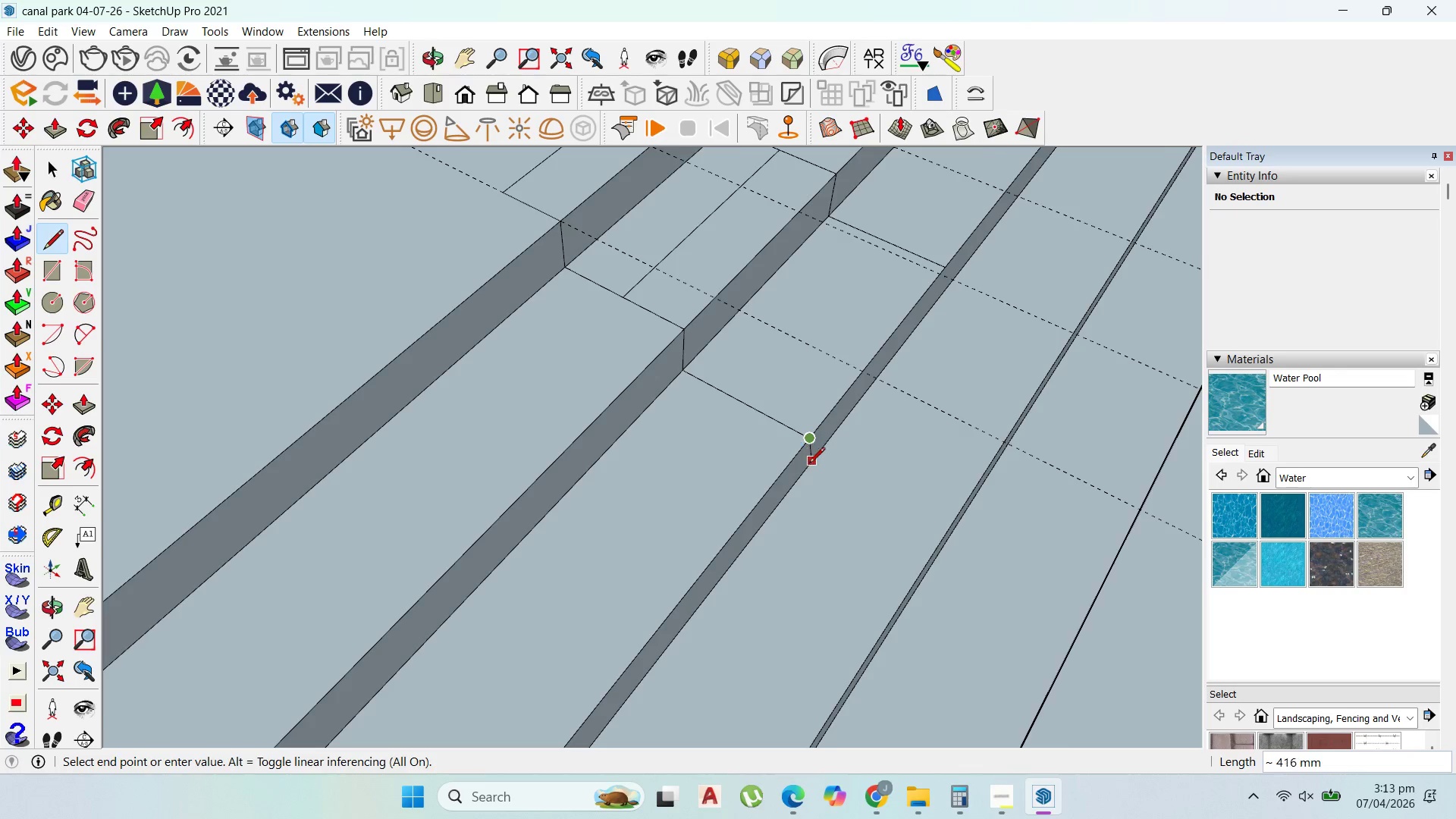 
scroll: coordinate [808, 469], scroll_direction: up, amount: 2.0
 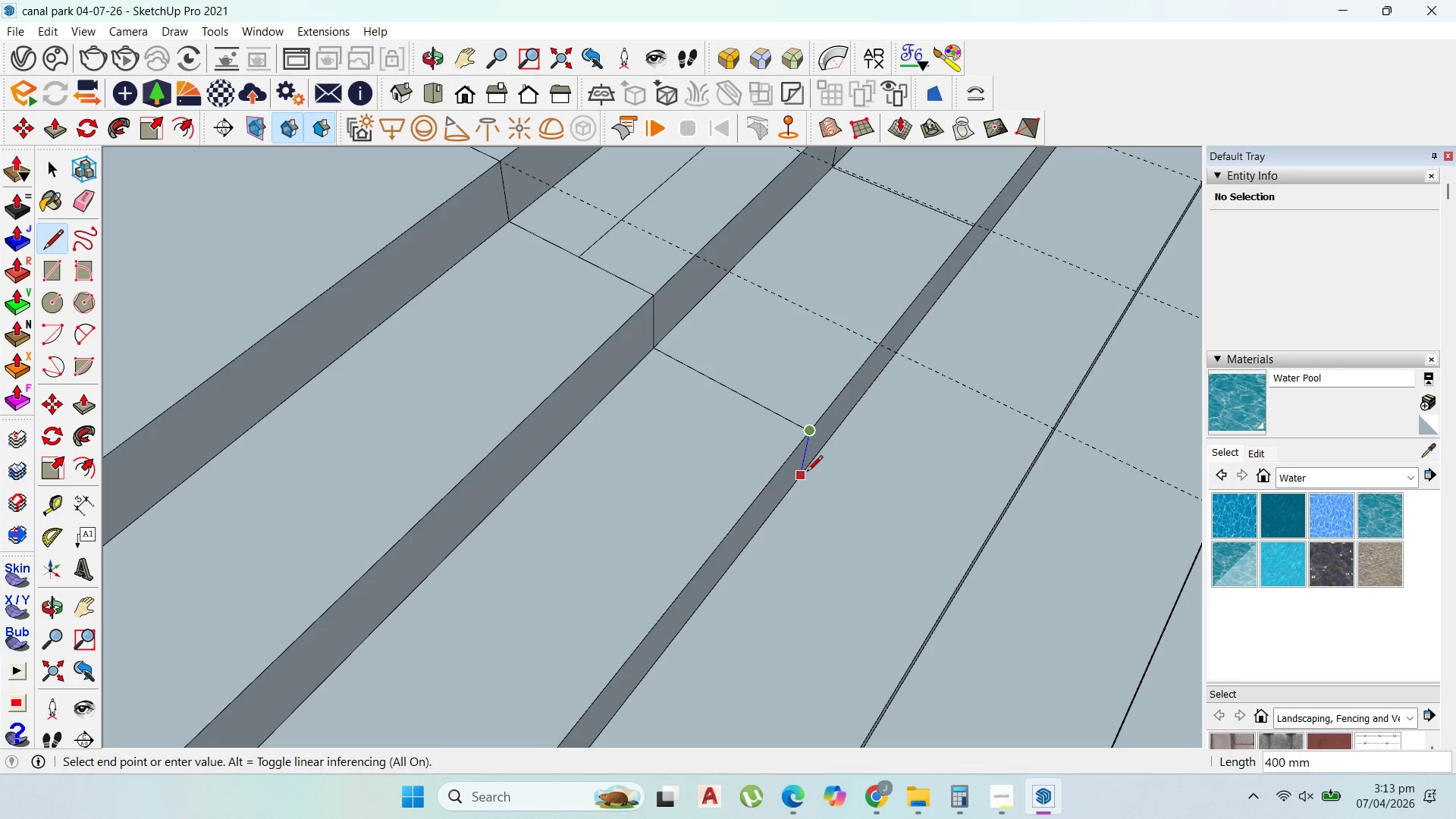 
left_click([807, 472])
 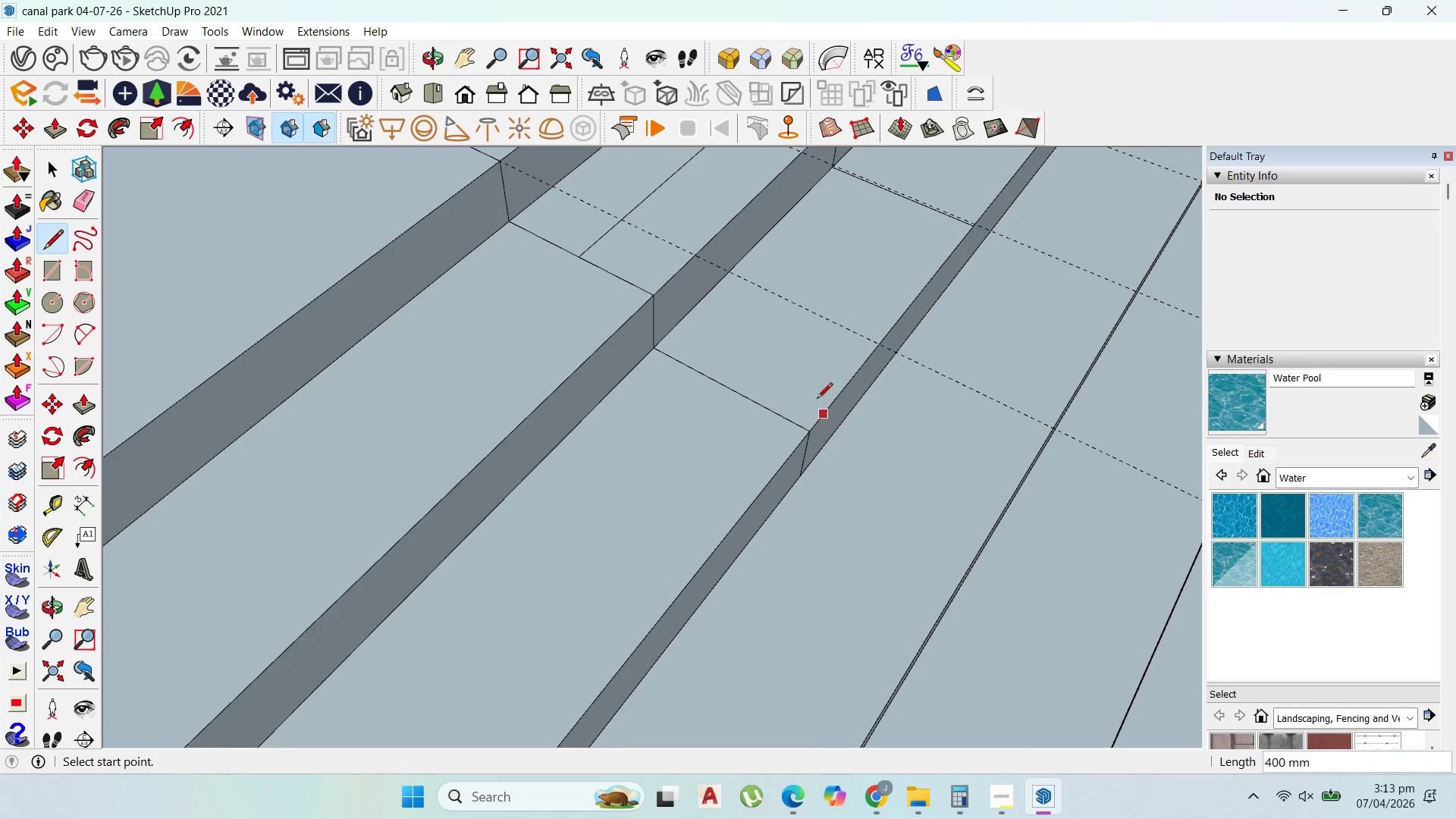 
scroll: coordinate [940, 294], scroll_direction: down, amount: 3.0
 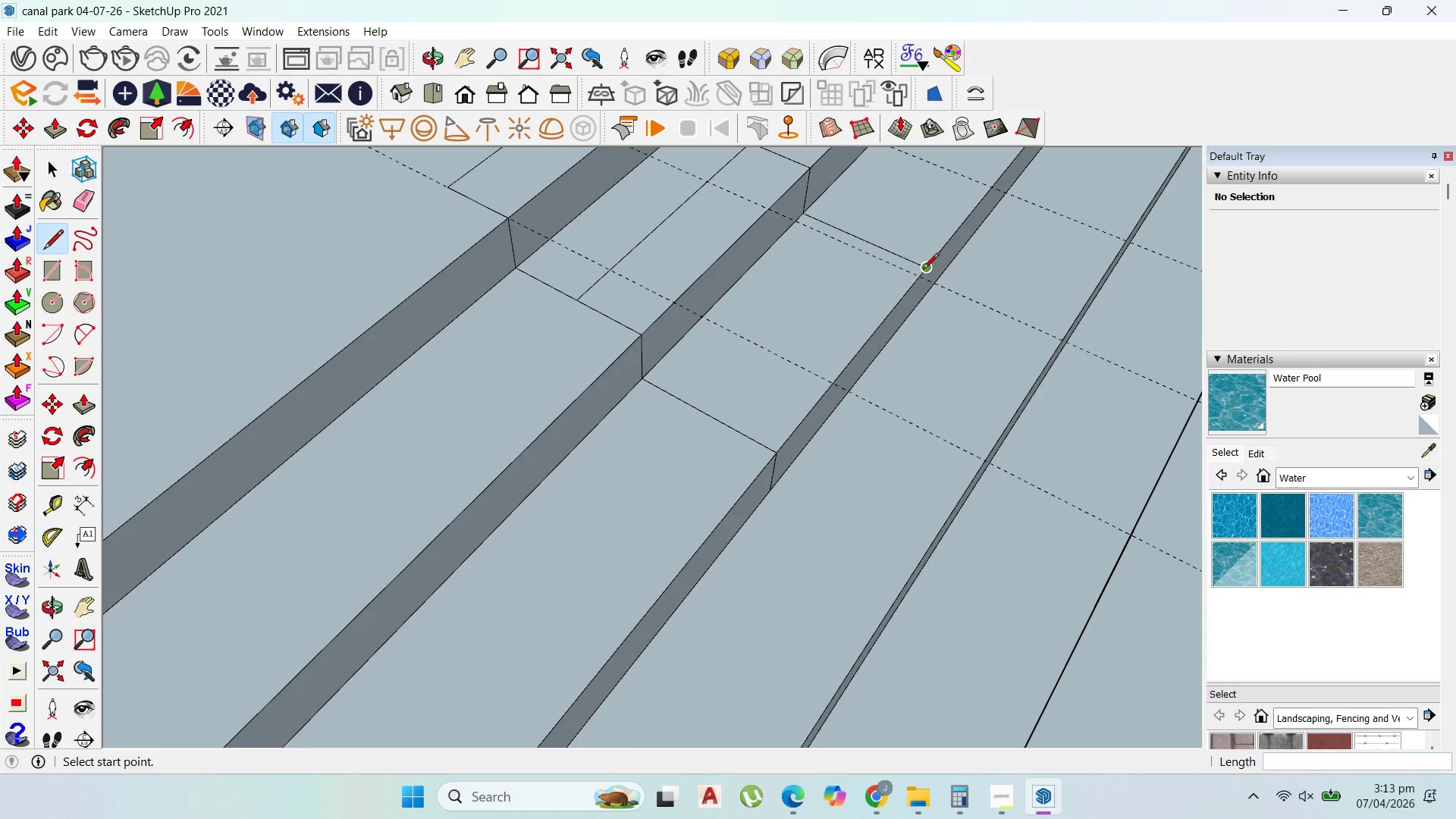 
left_click([922, 269])
 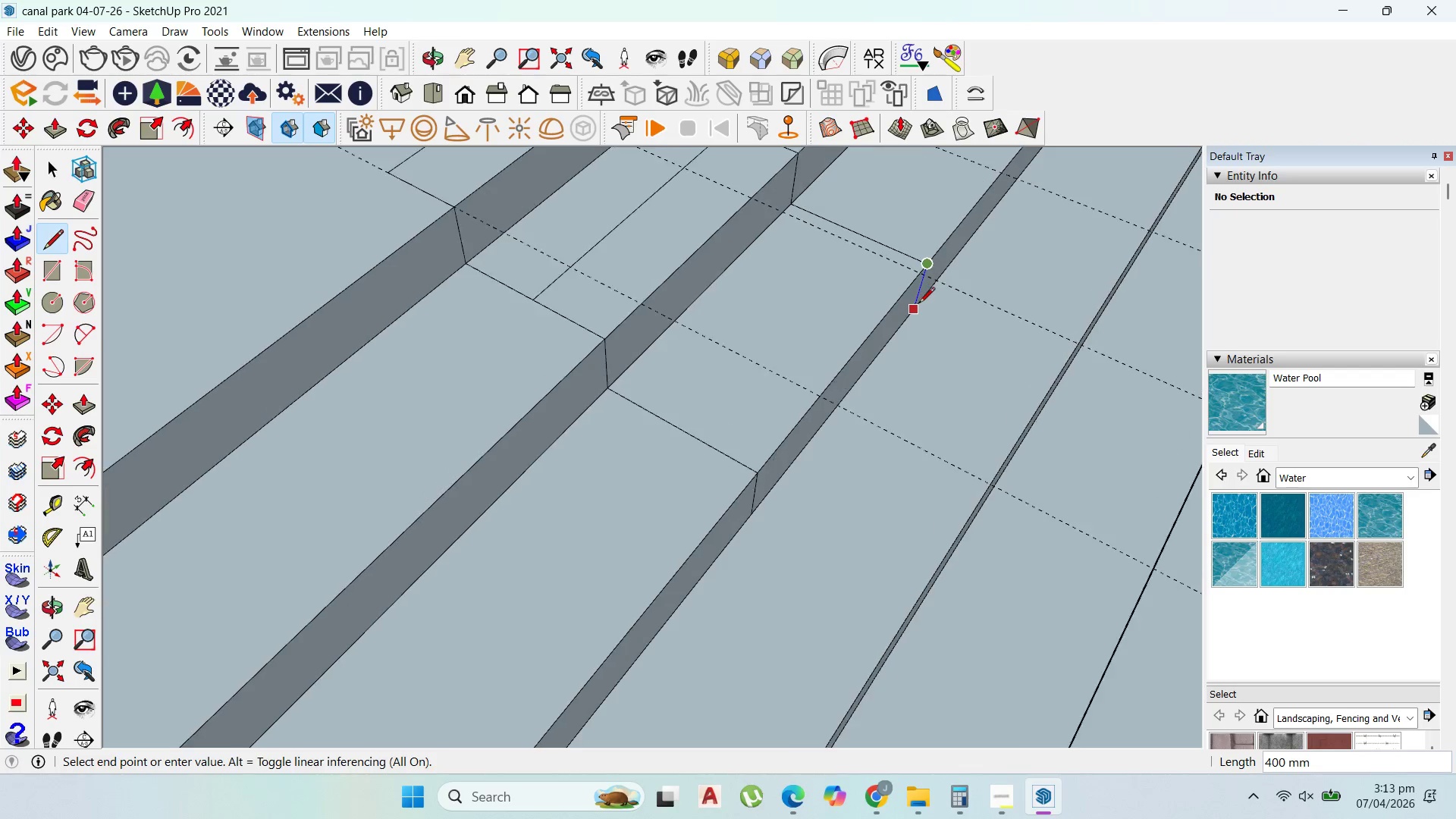 
left_click([919, 308])
 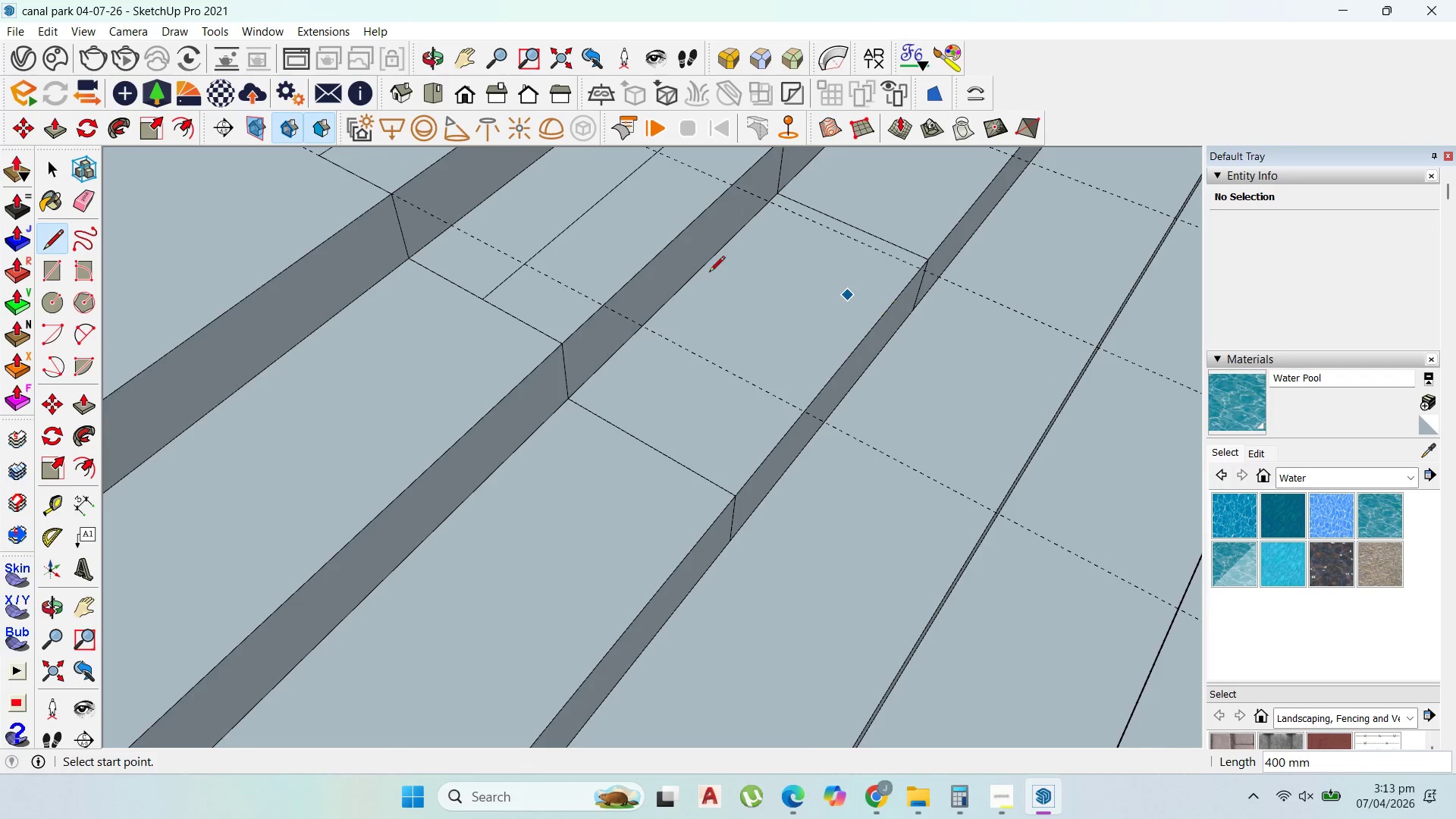 
scroll: coordinate [919, 305], scroll_direction: up, amount: 2.0
 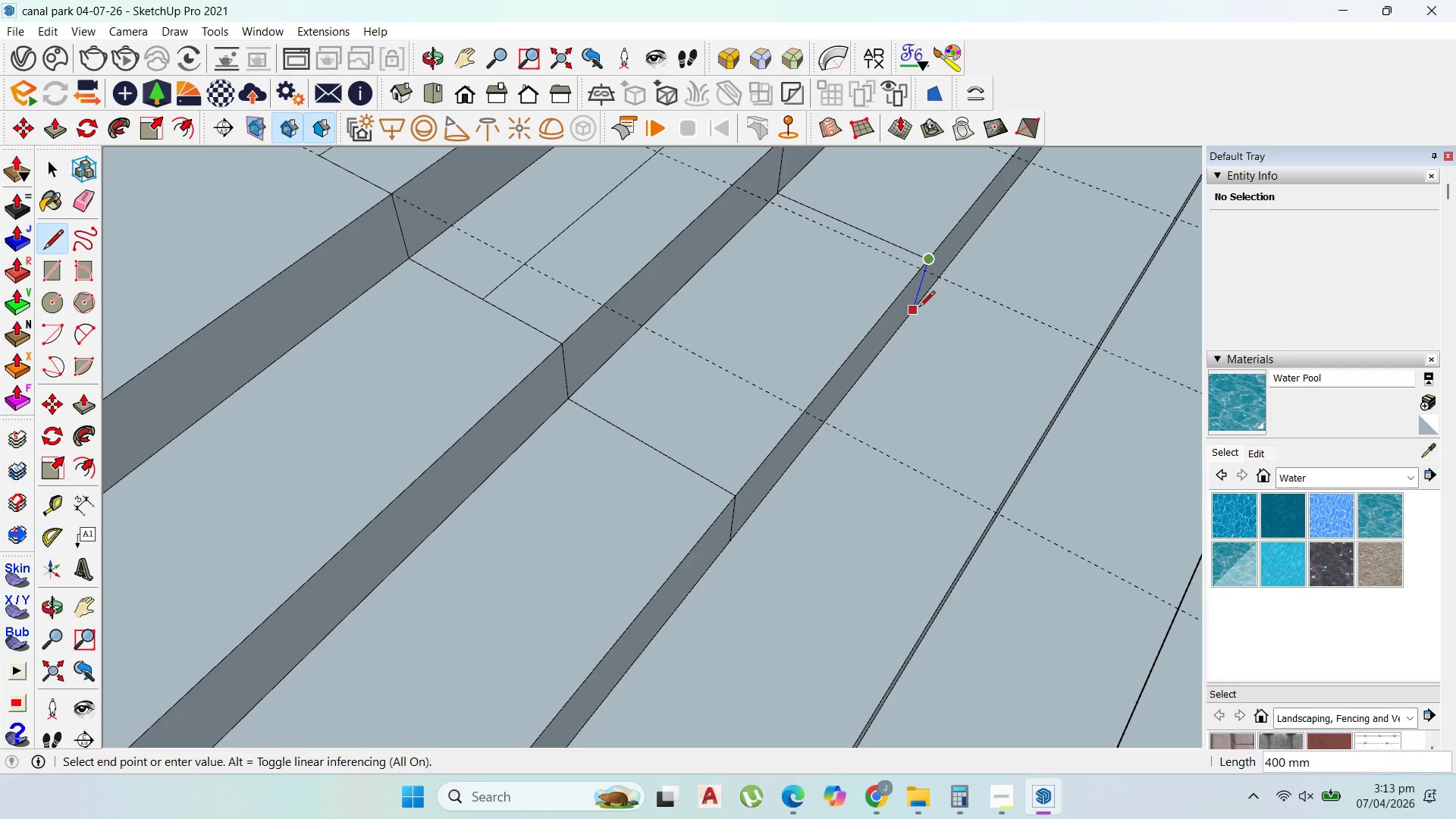 
scroll: coordinate [701, 271], scroll_direction: down, amount: 9.0
 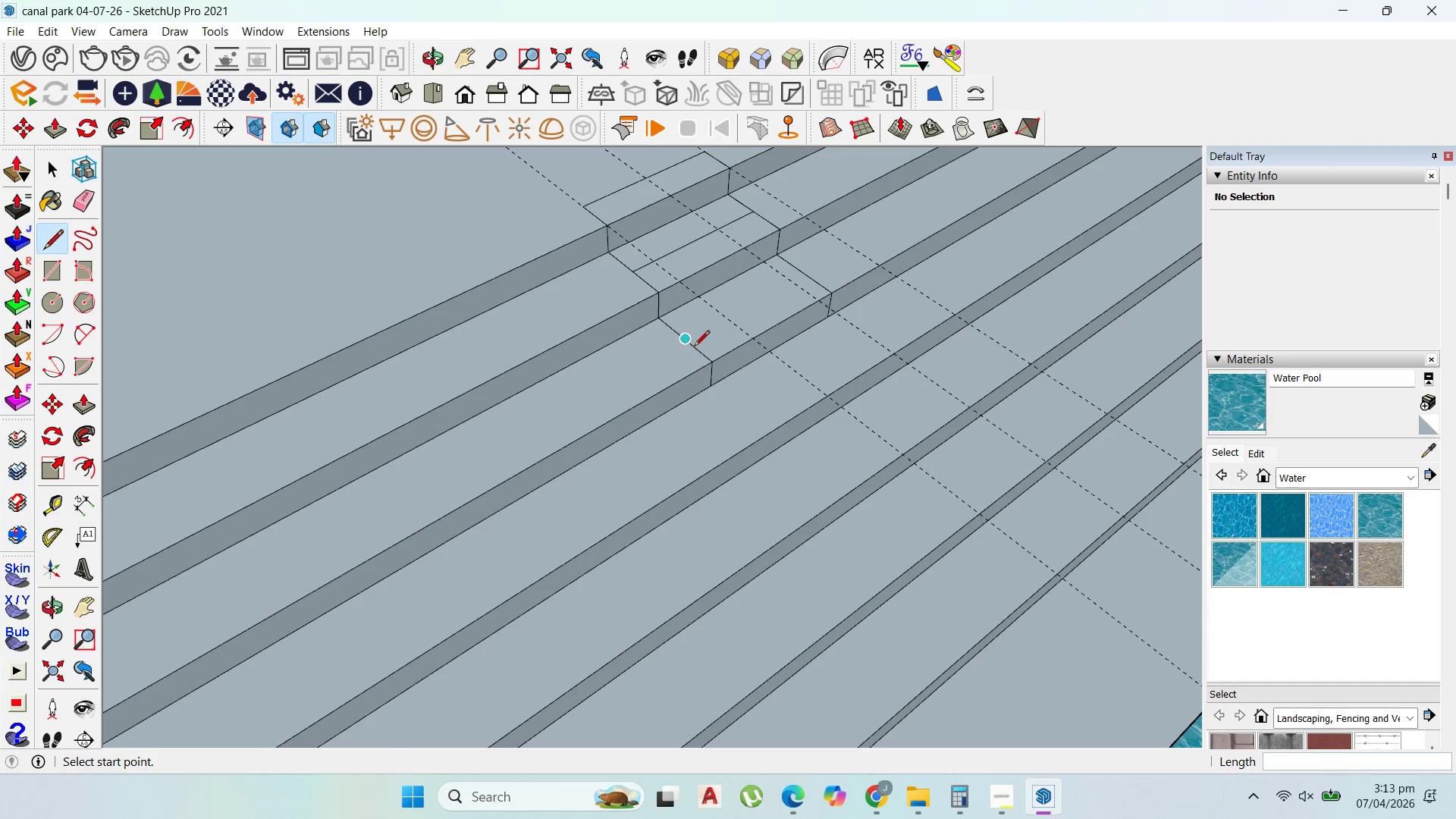 
left_click_drag(start_coordinate=[687, 344], to_coordinate=[688, 340])
 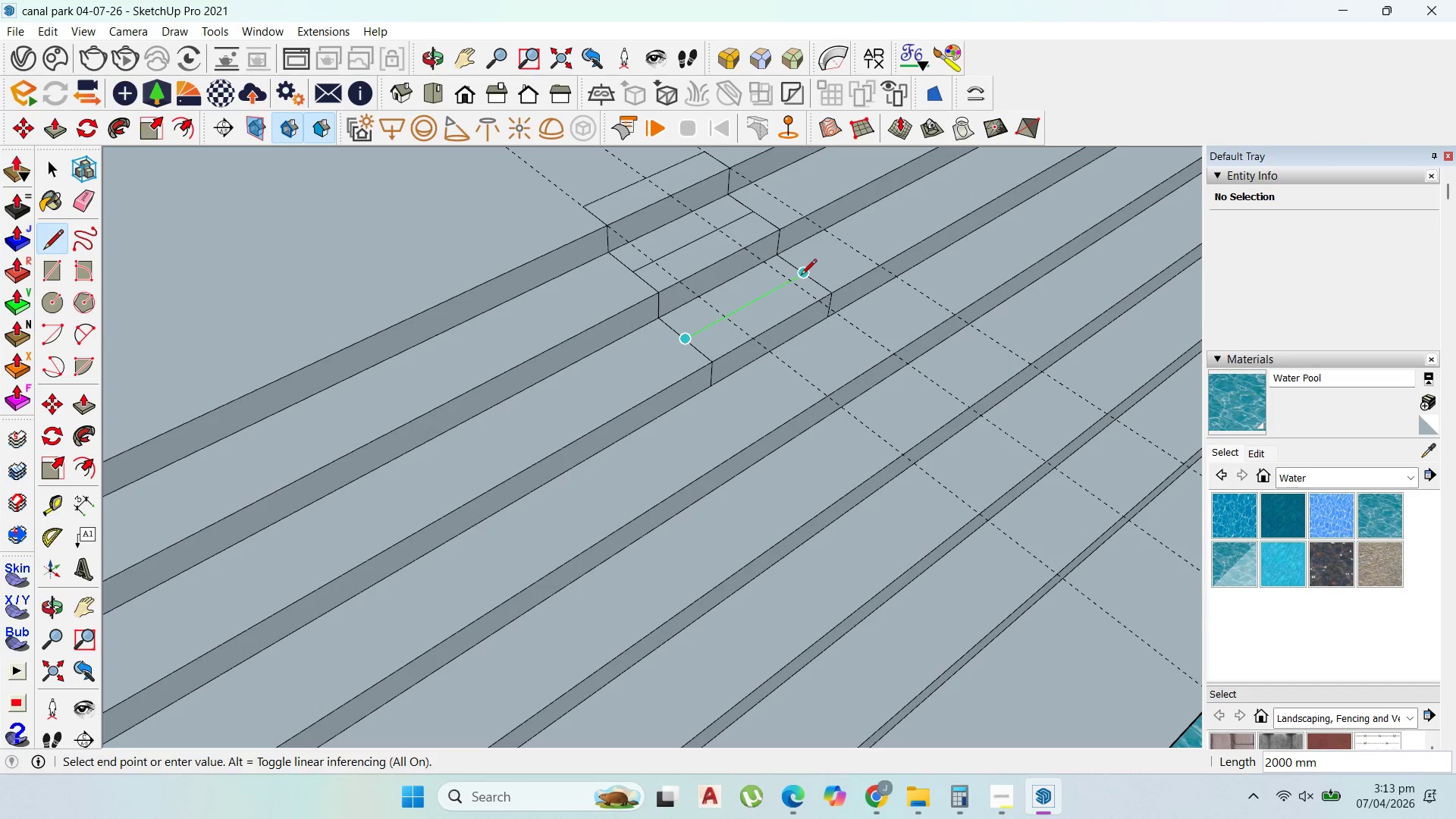 
left_click([801, 276])
 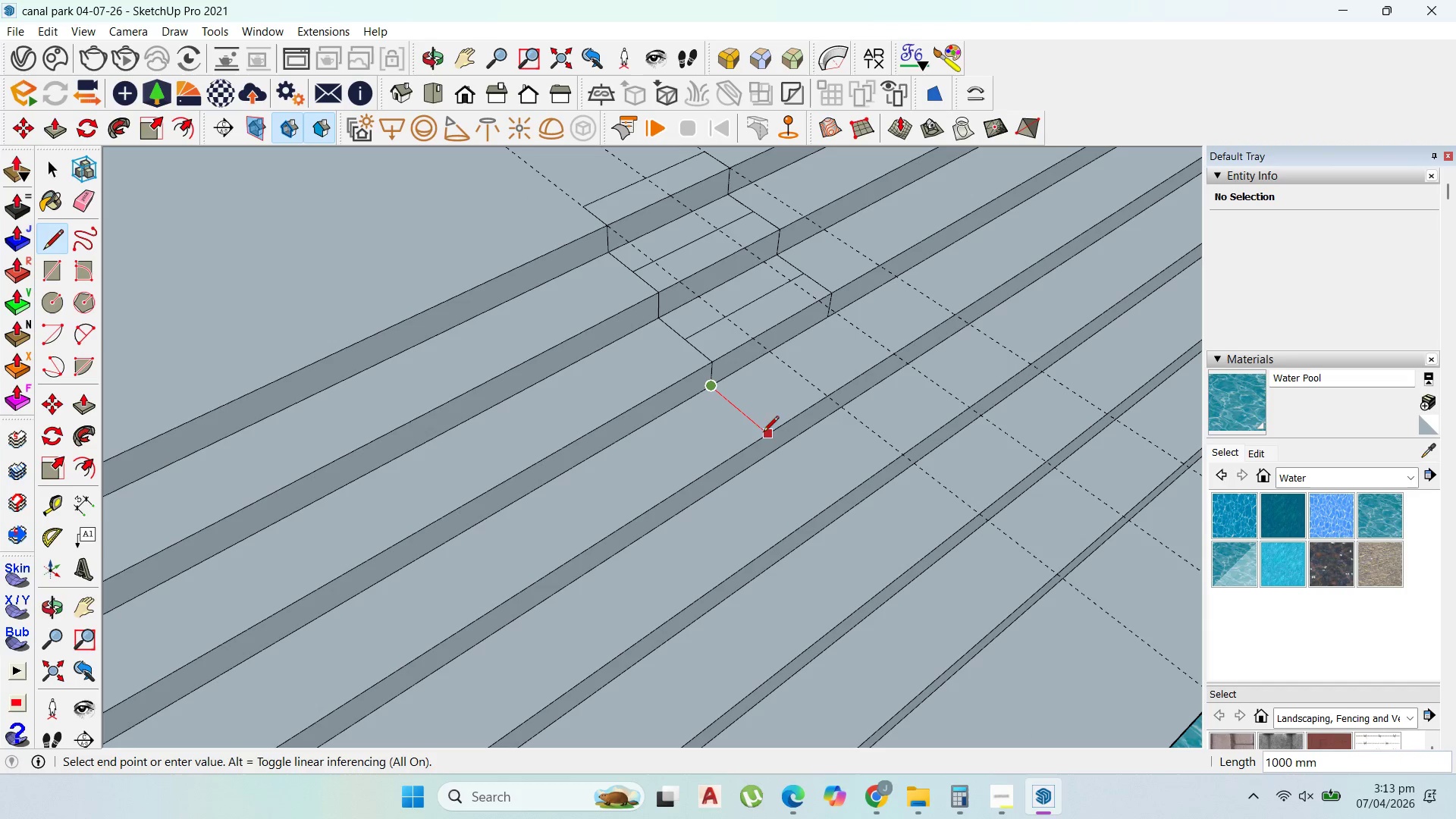 
left_click([768, 439])
 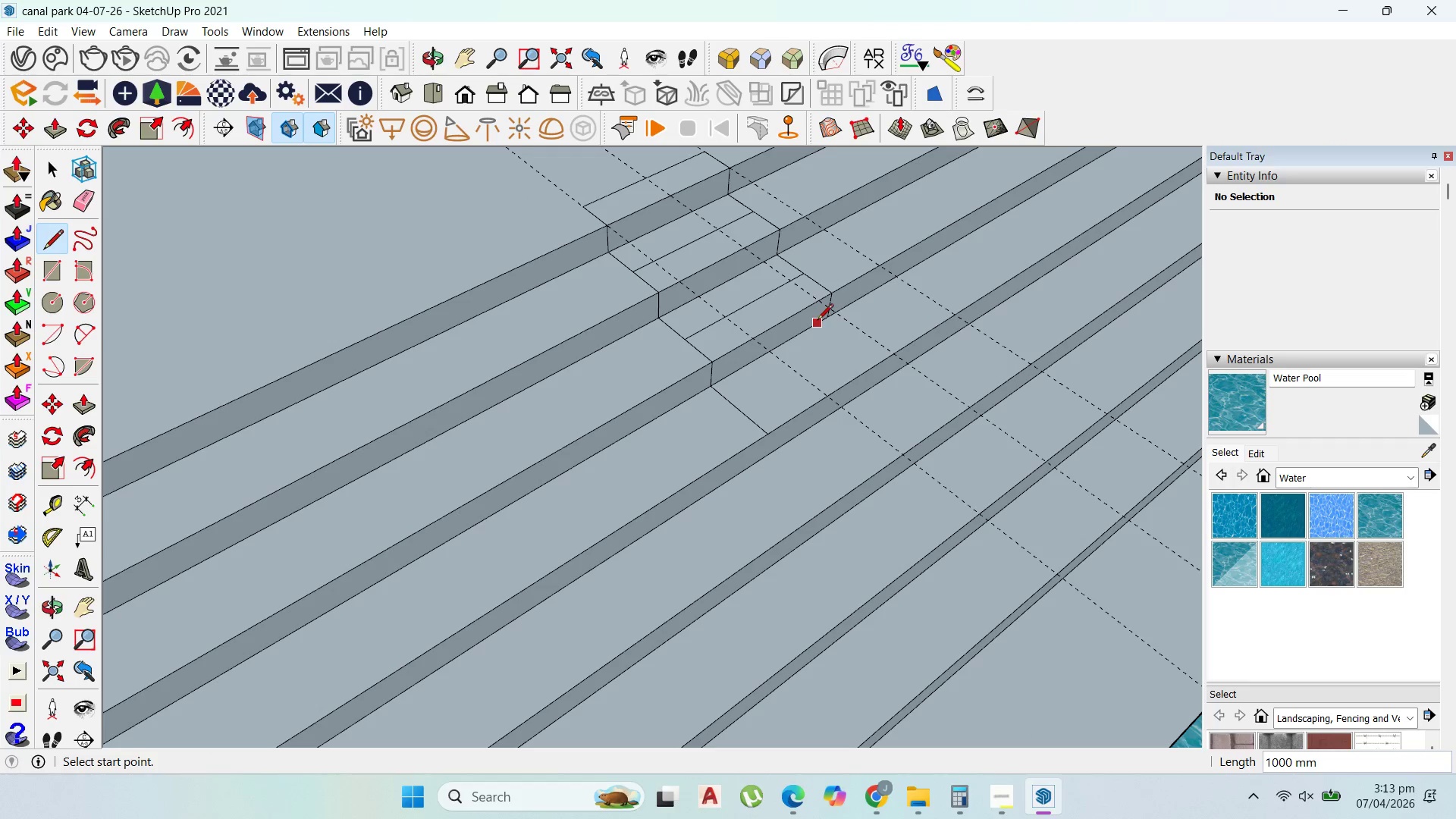 
scroll: coordinate [829, 321], scroll_direction: up, amount: 2.0
 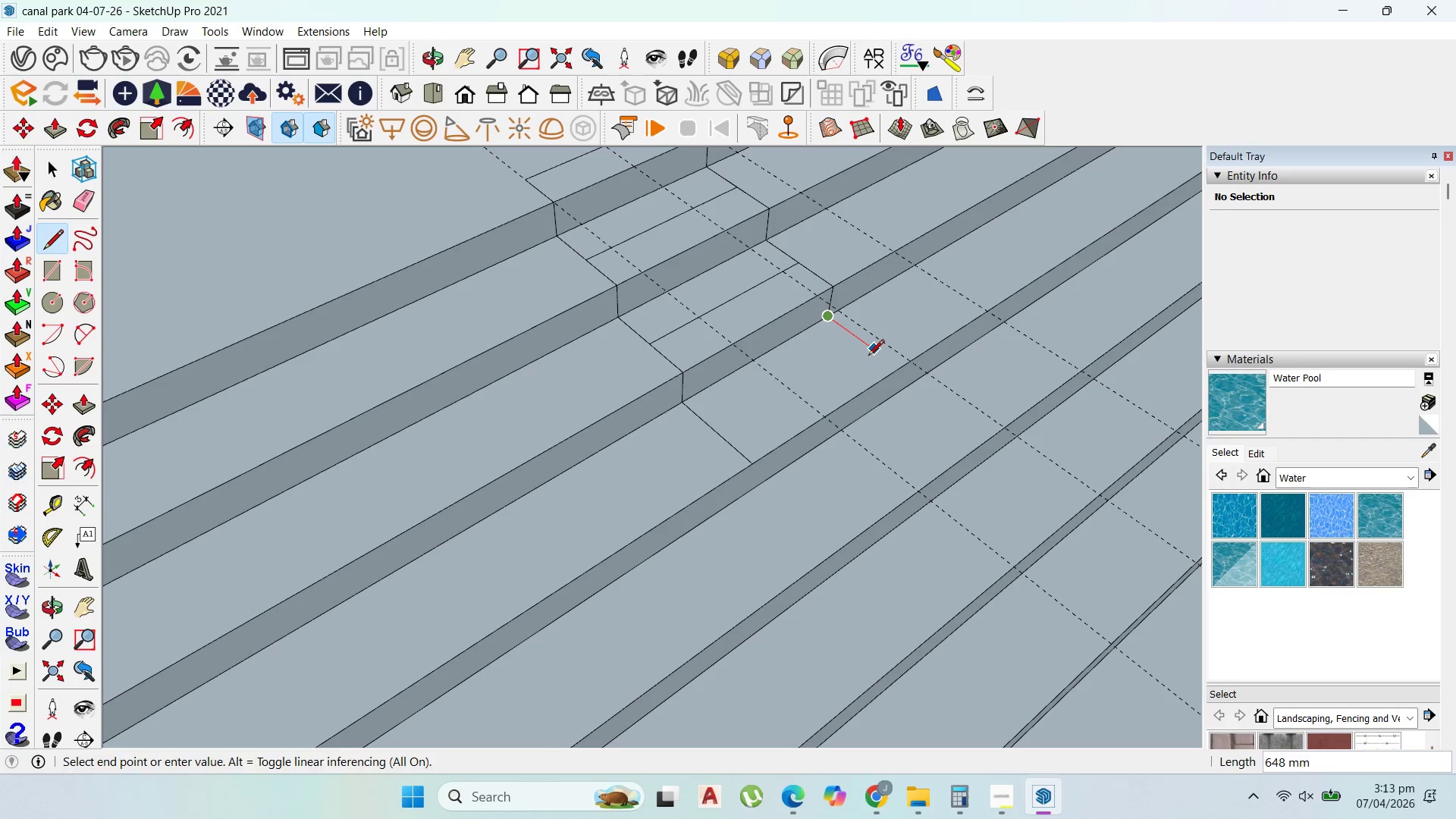 
hold_key(key=ShiftLeft, duration=0.88)
left_click([898, 384])
 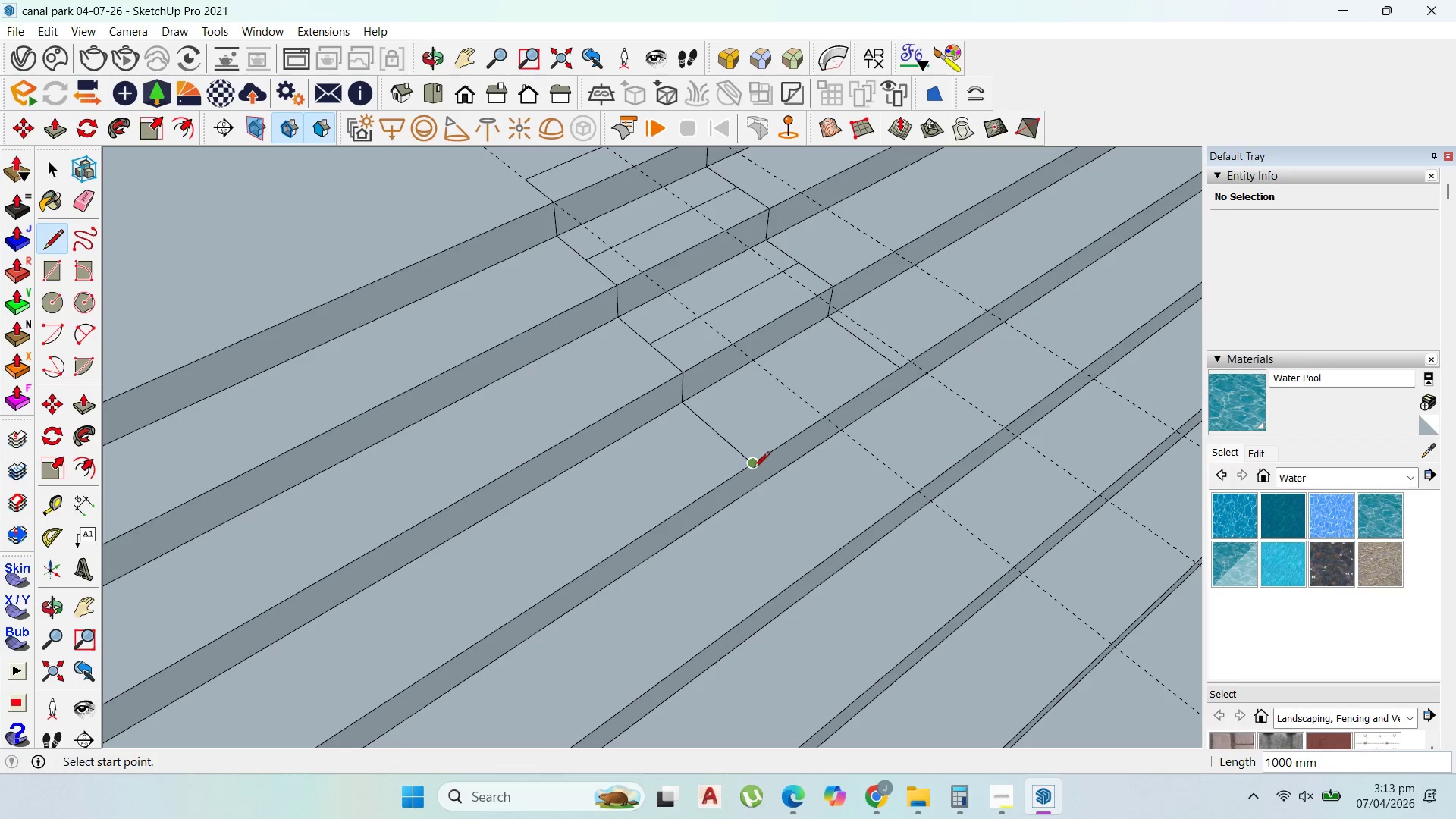 
left_click([754, 469])
 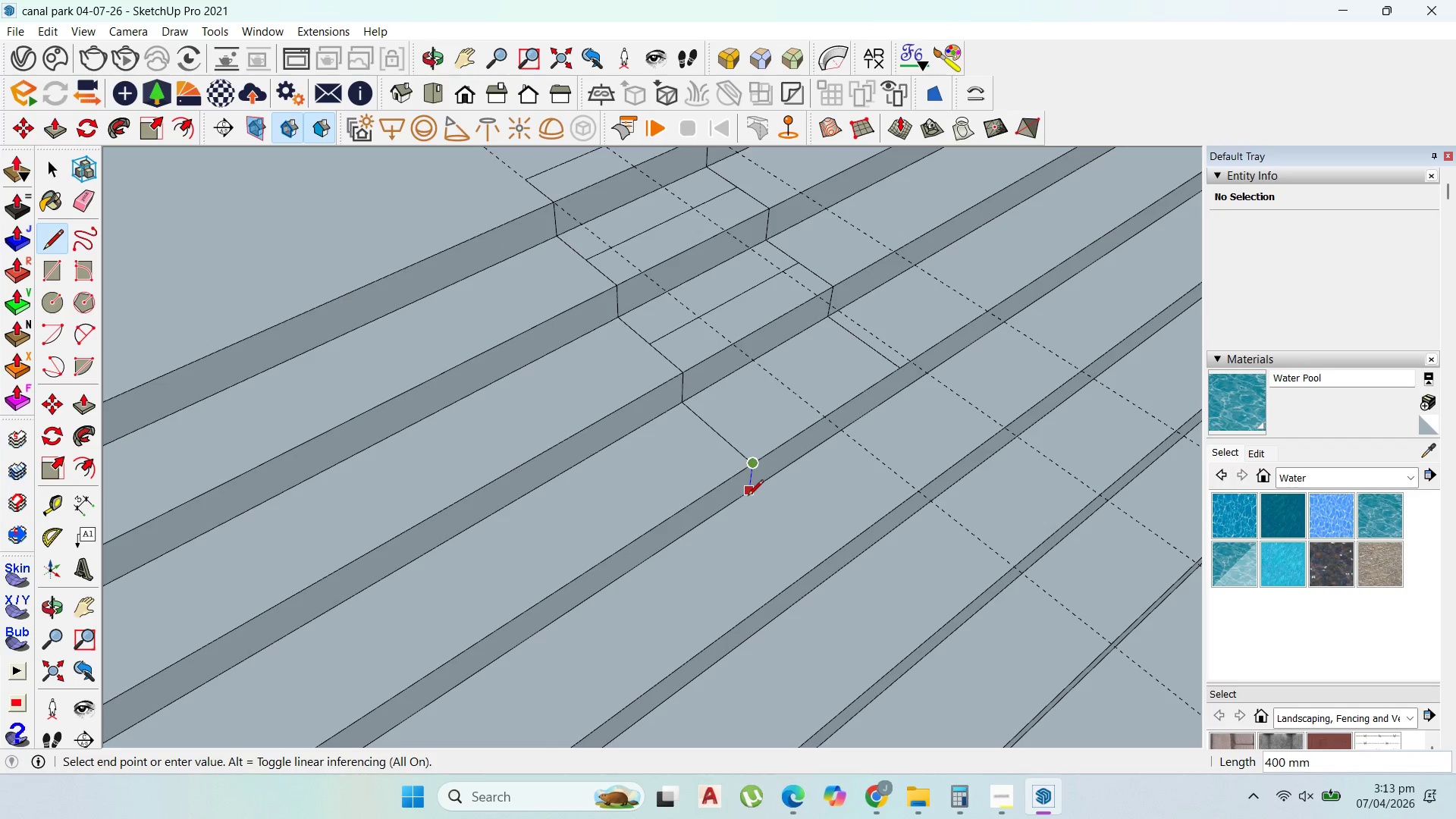 
left_click([748, 497])
 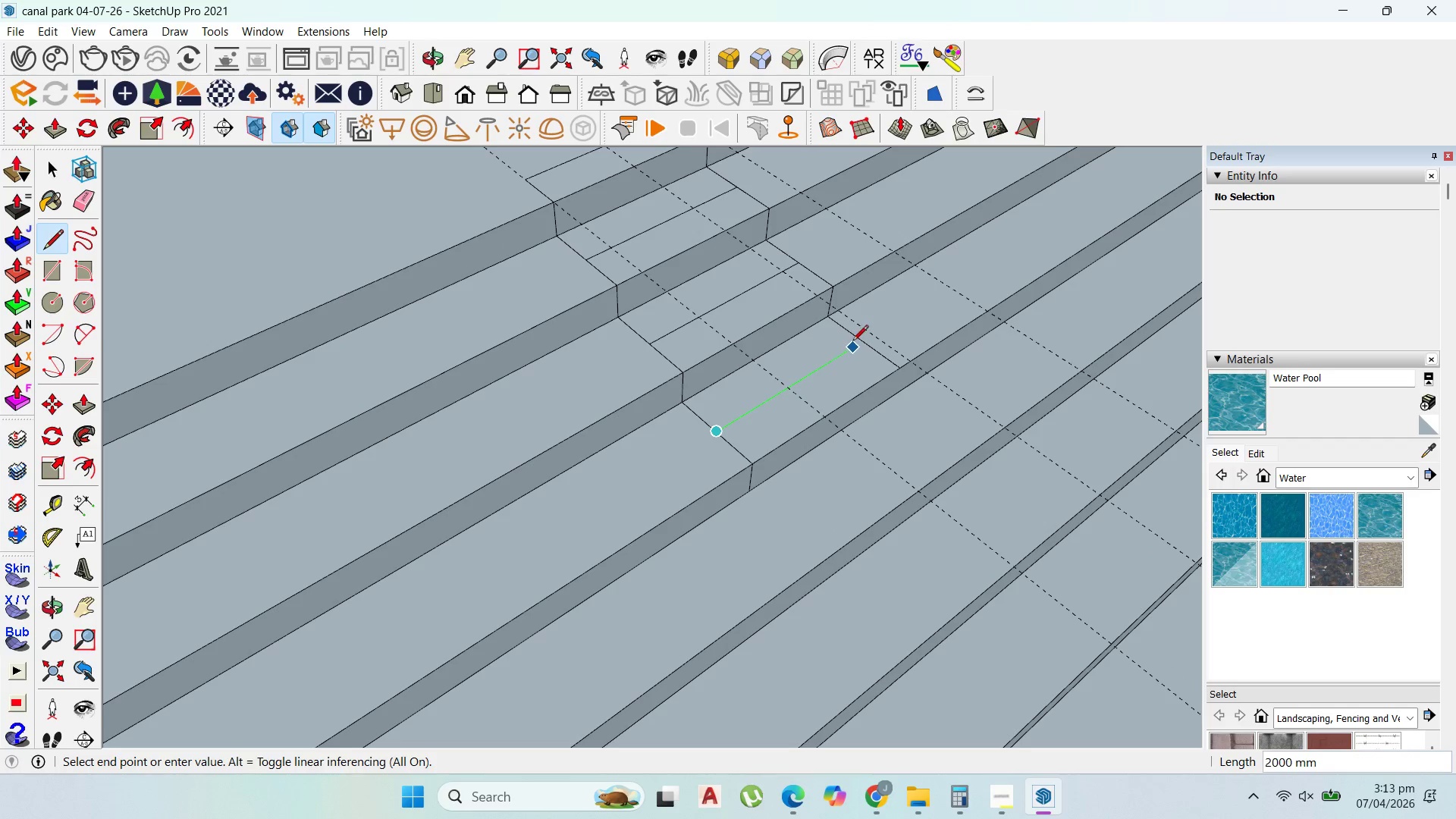 
left_click([856, 340])
 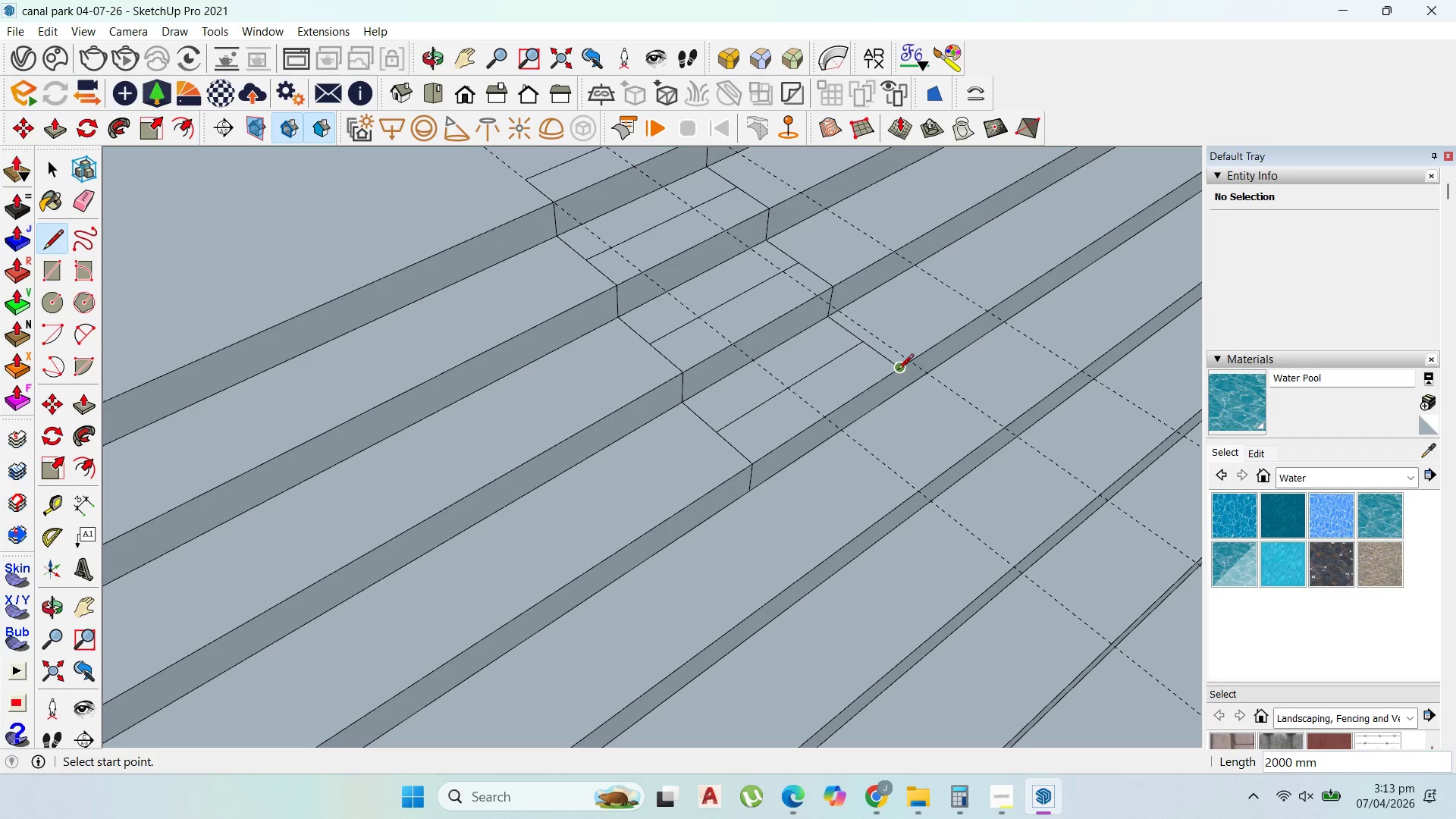 
left_click([898, 371])
 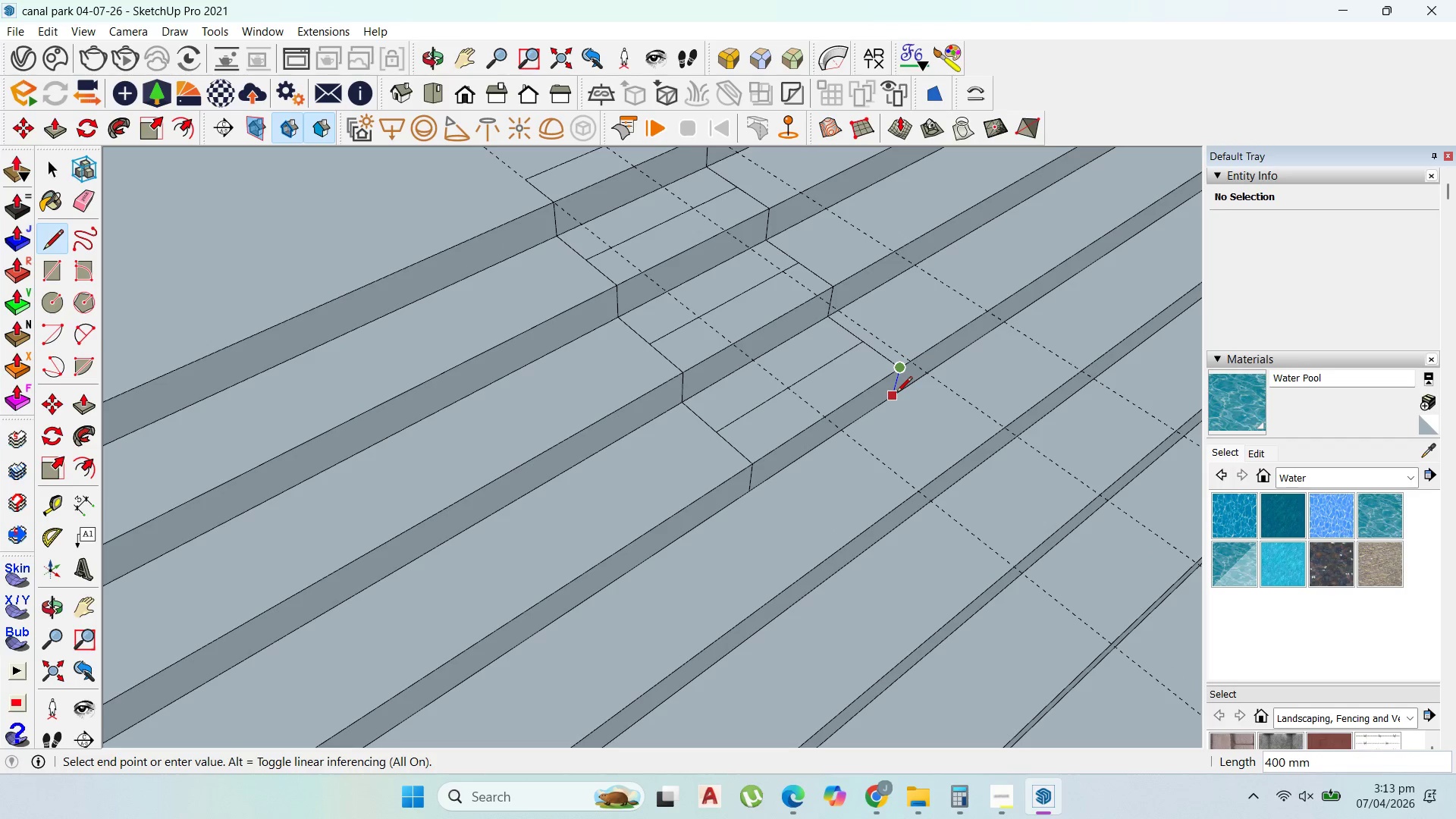 
left_click([896, 394])
 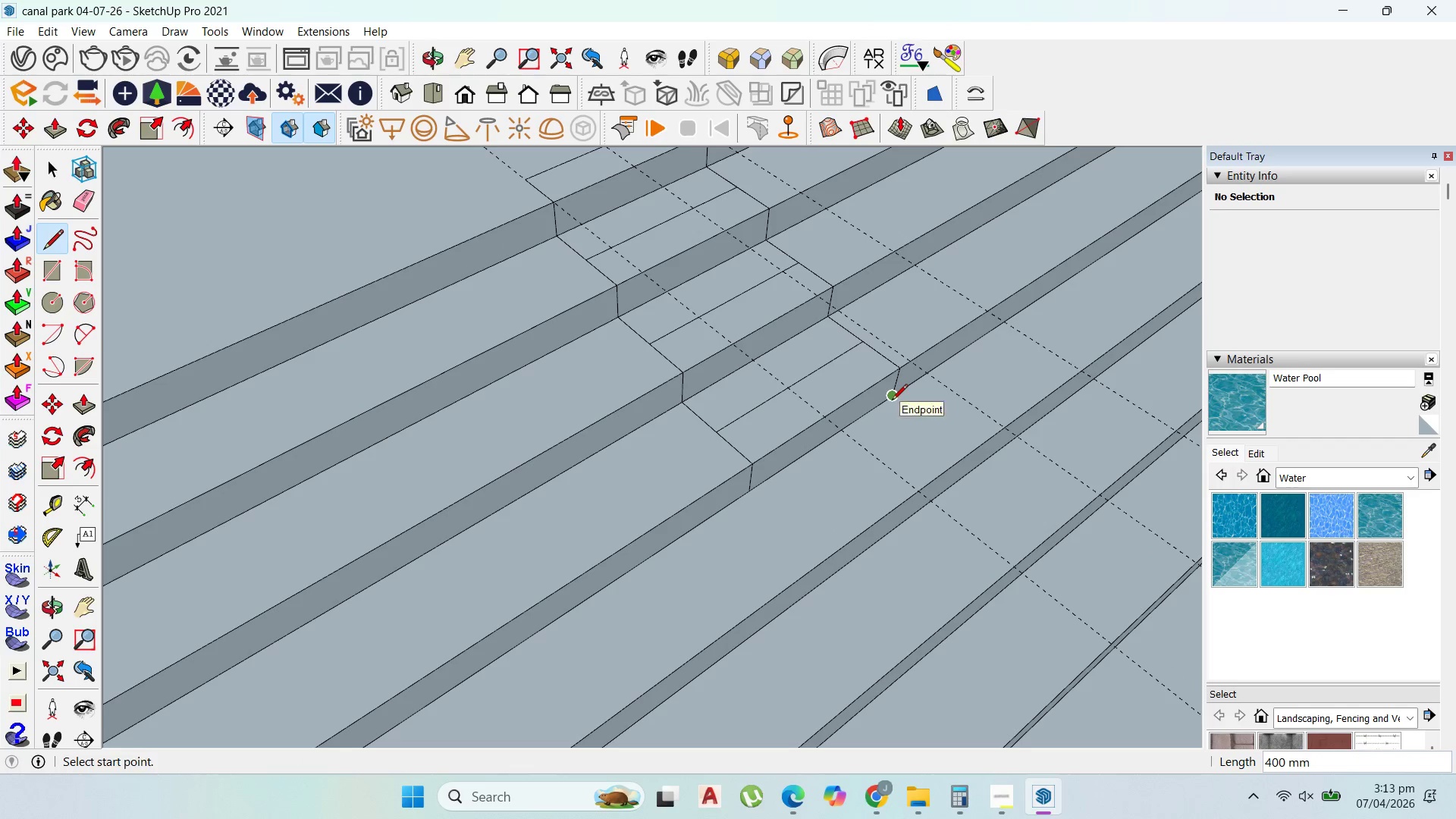 
left_click([892, 401])
 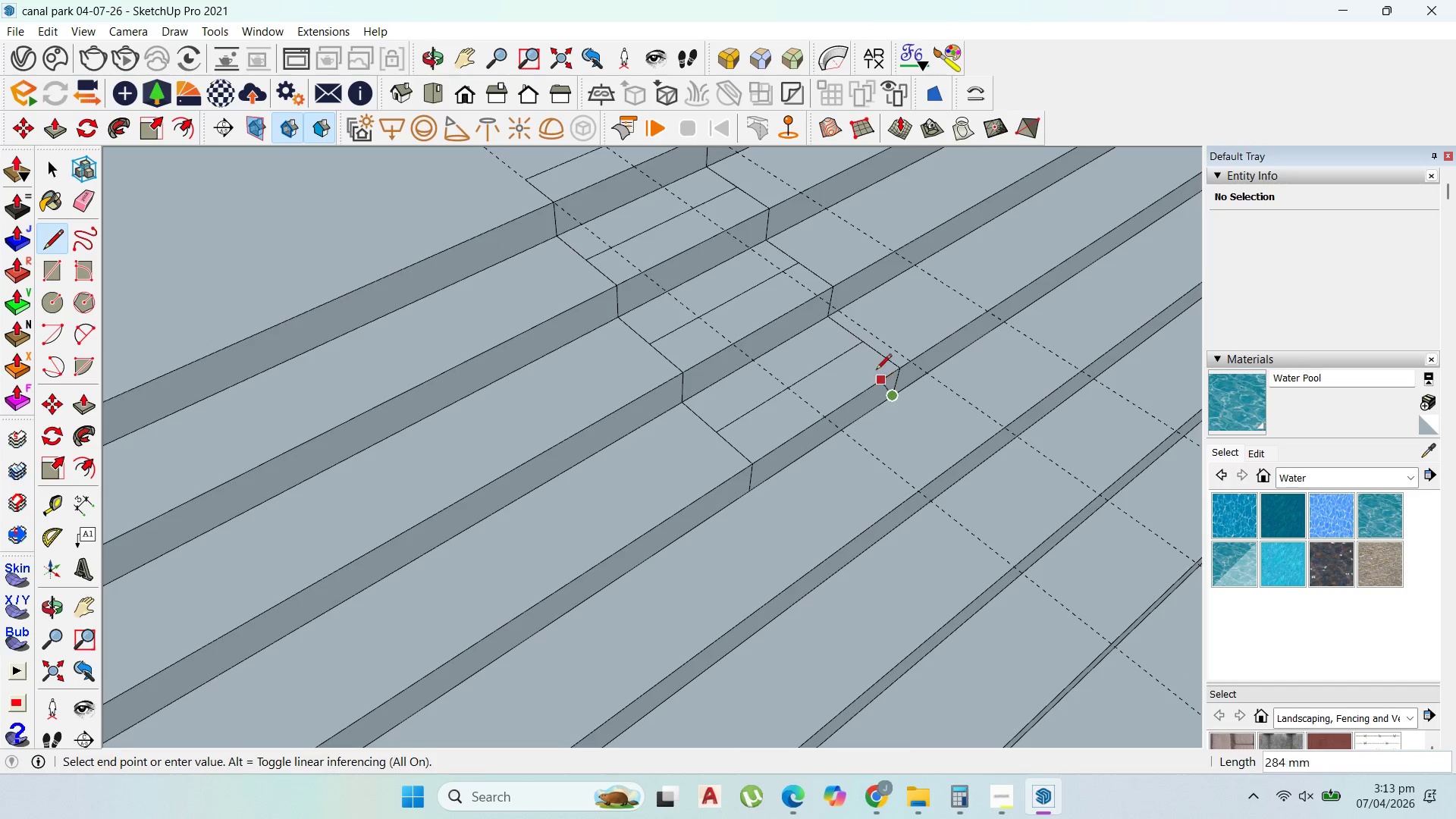 
scroll: coordinate [882, 369], scroll_direction: down, amount: 5.0
 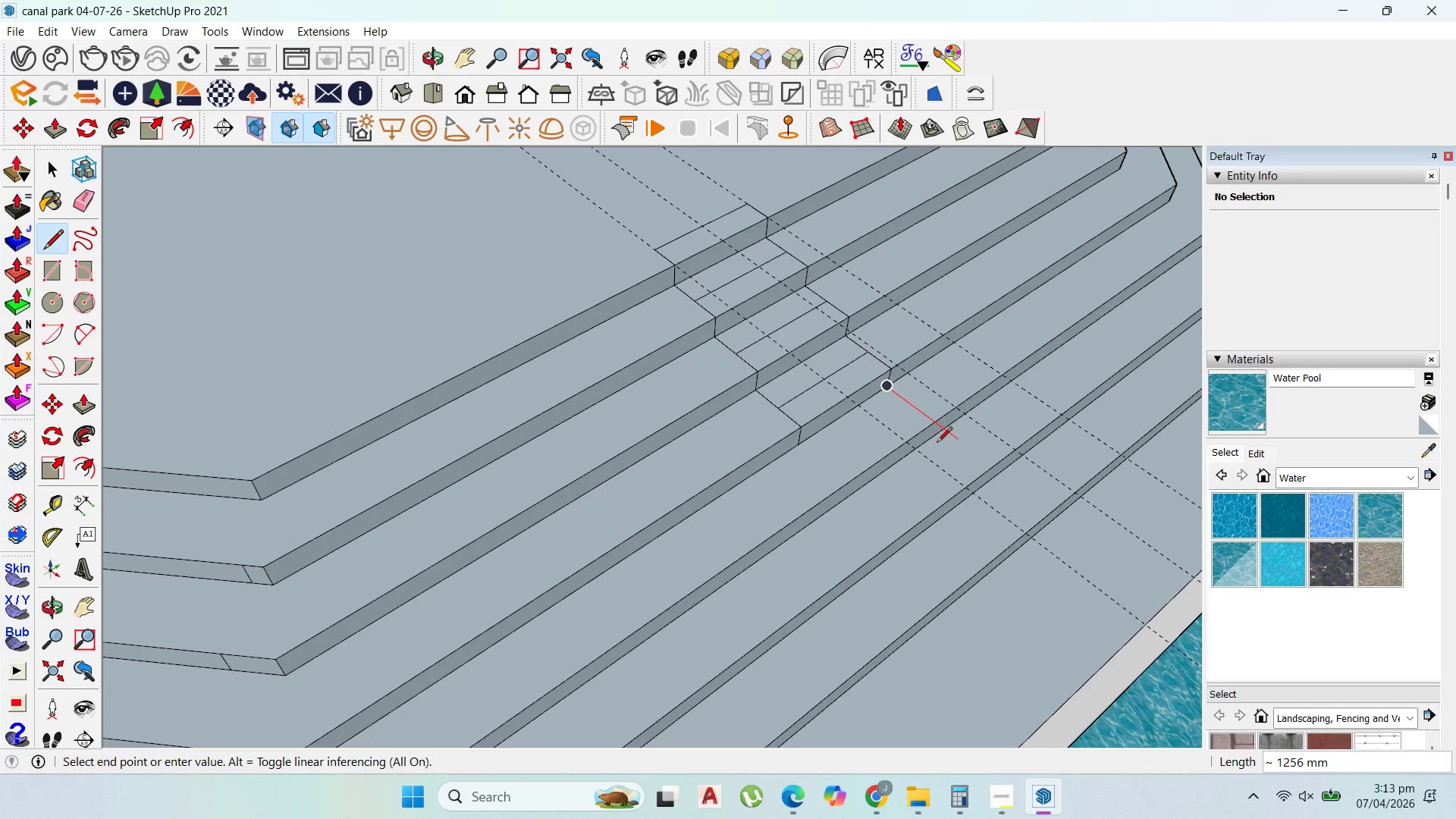 
scroll: coordinate [934, 439], scroll_direction: up, amount: 2.0
 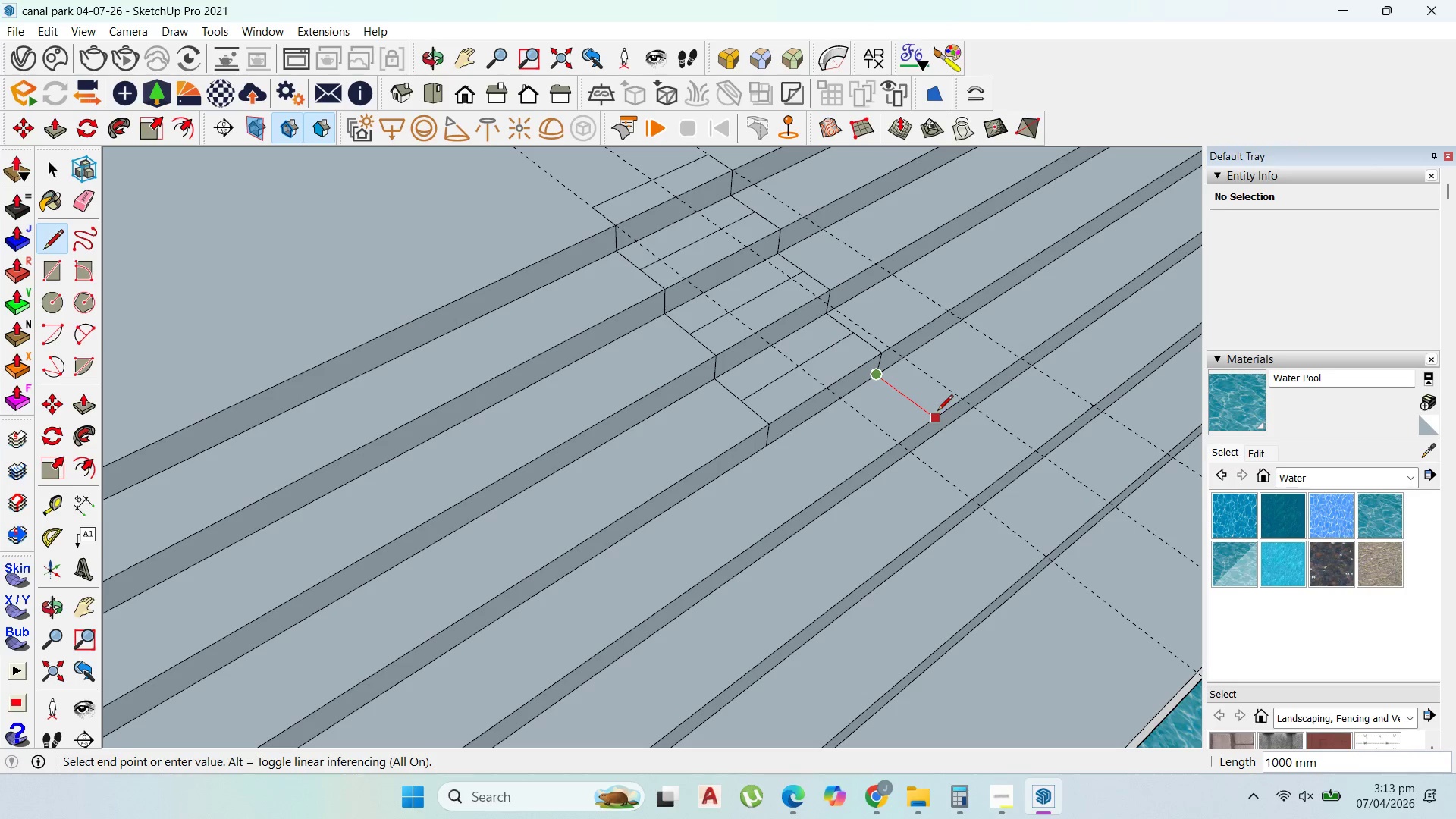 
left_click([937, 412])
 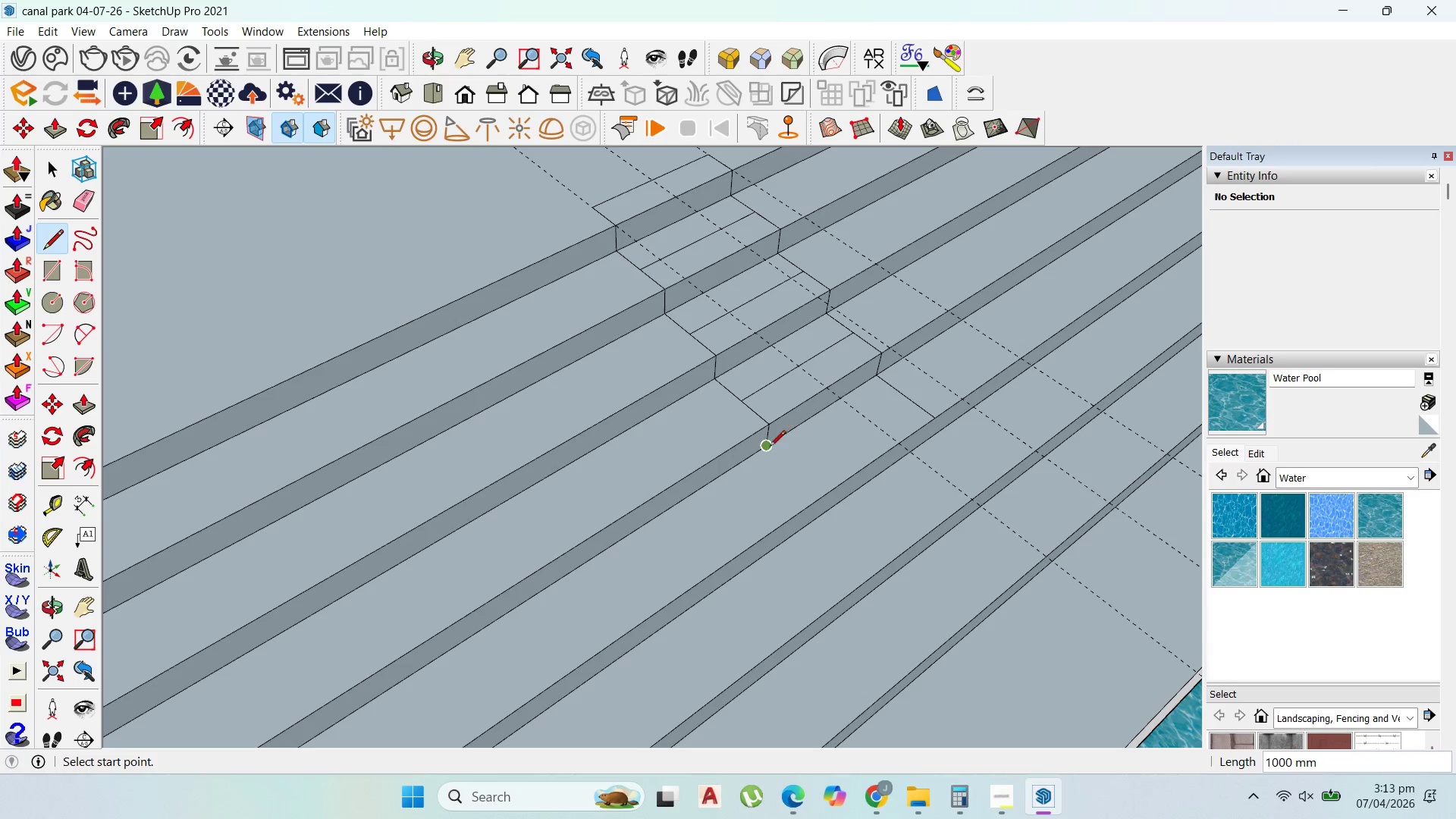 
left_click_drag(start_coordinate=[767, 450], to_coordinate=[777, 462])
 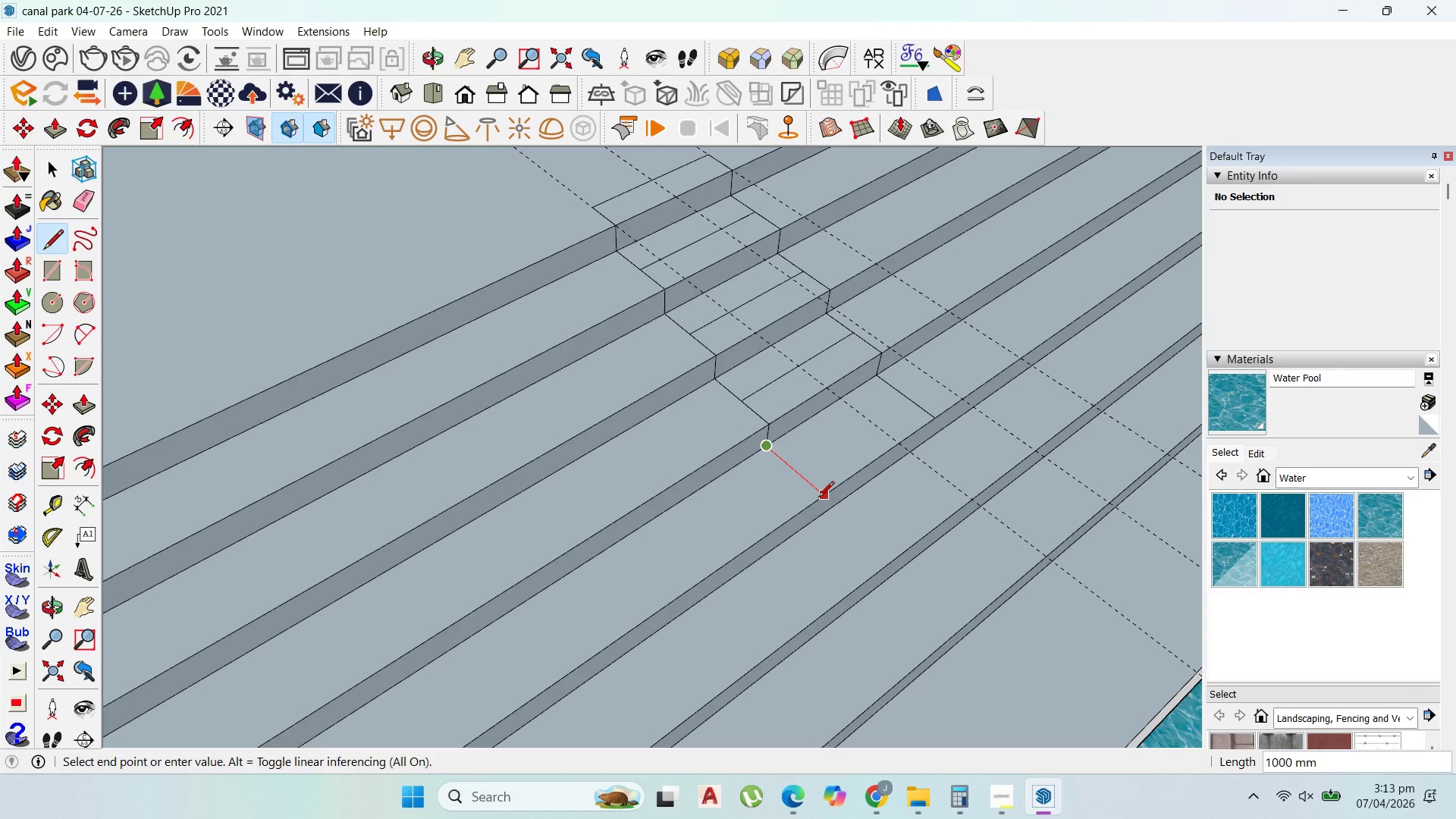 
left_click([818, 498])
 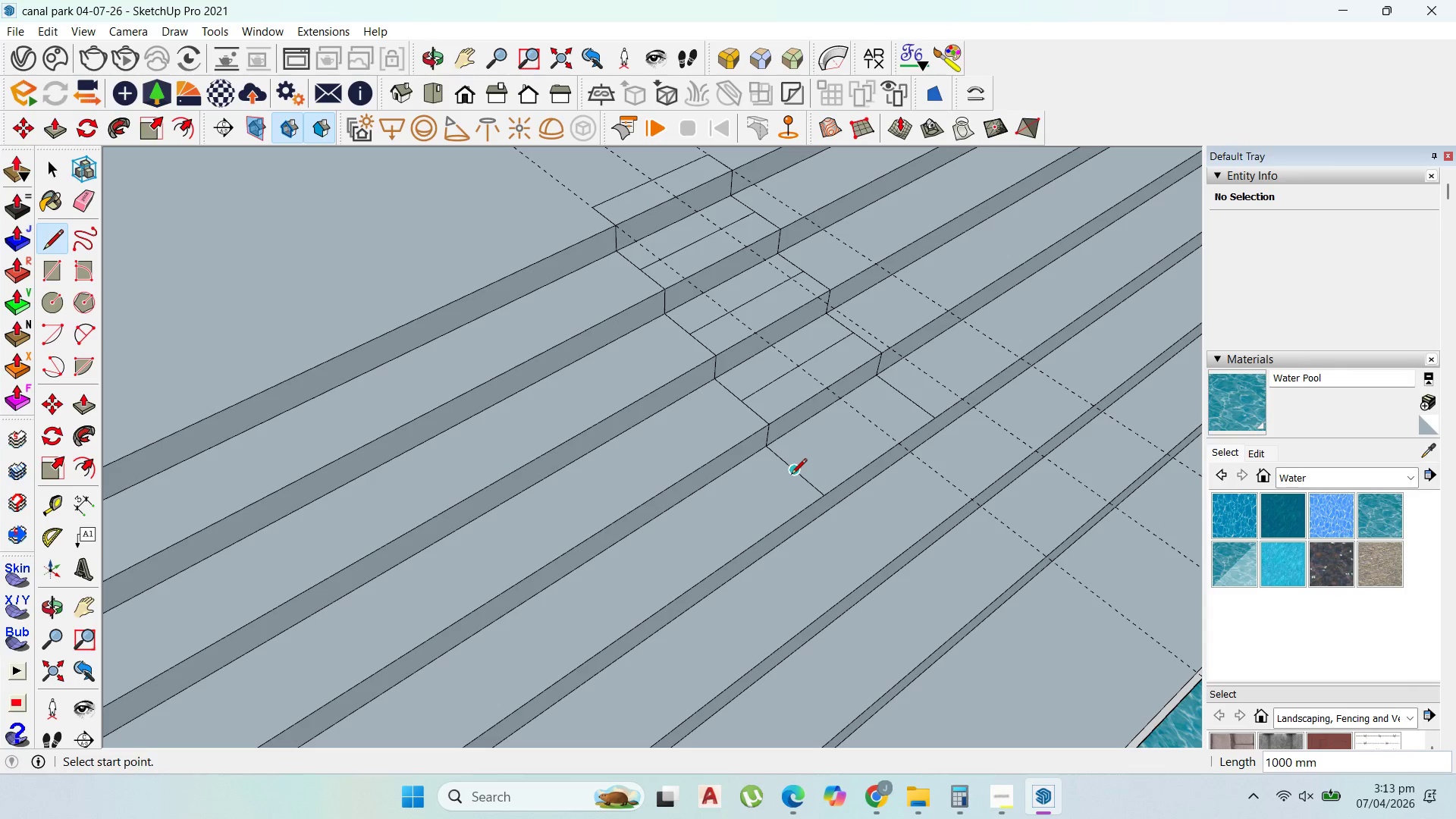 
left_click_drag(start_coordinate=[791, 475], to_coordinate=[802, 470])
 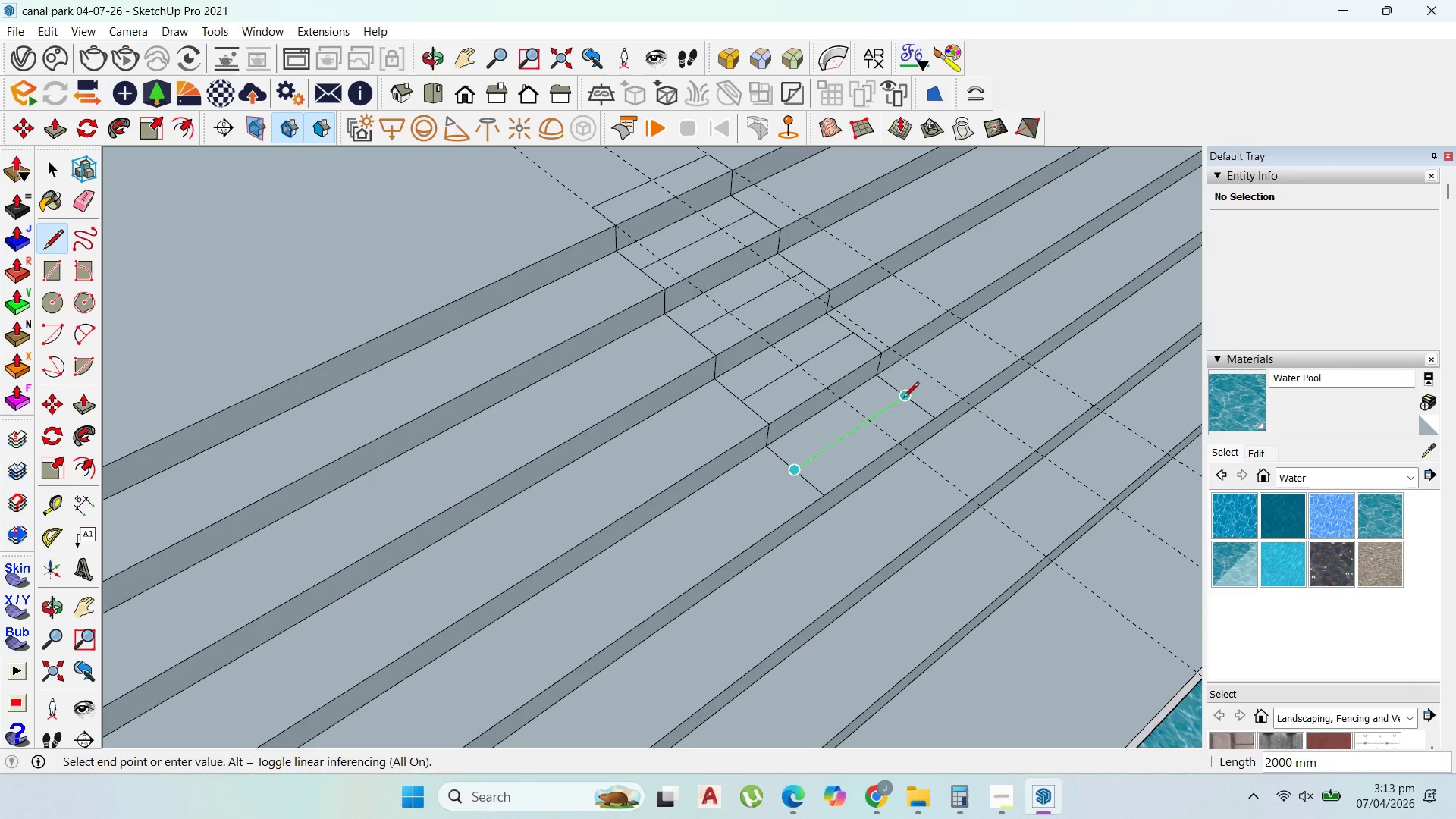 
left_click([903, 399])
 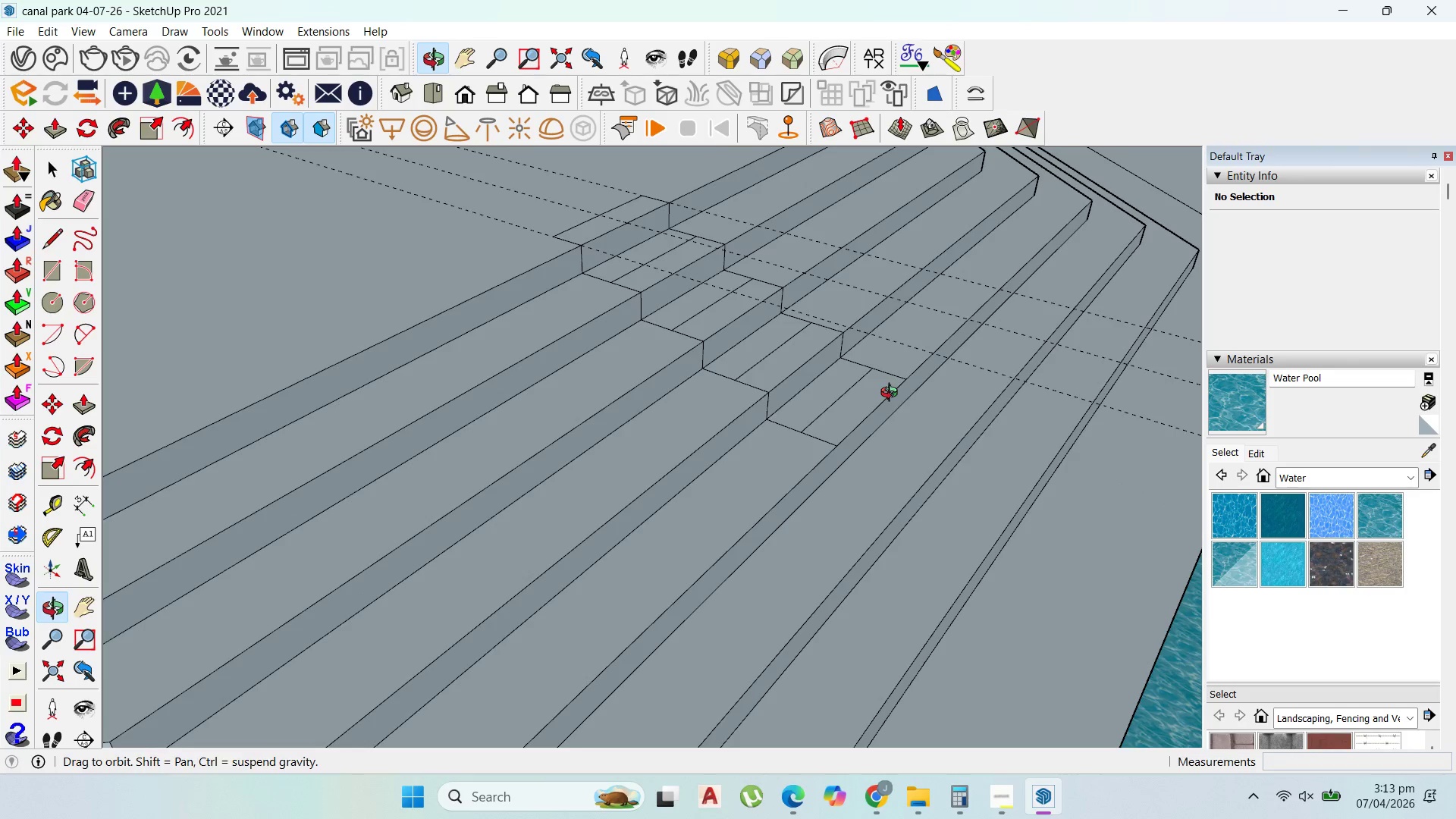 
scroll: coordinate [836, 491], scroll_direction: up, amount: 3.0
 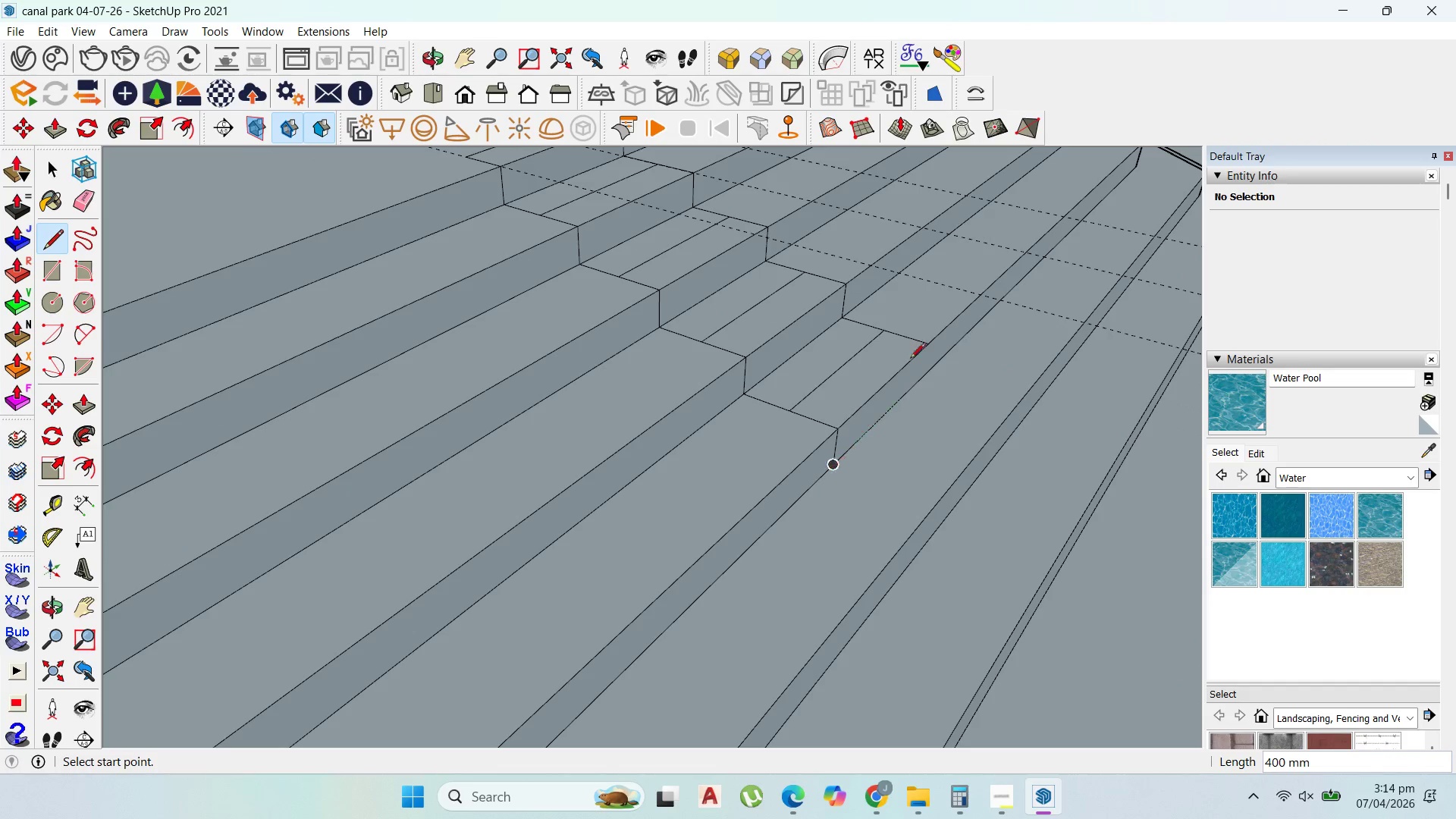 
left_click([923, 349])
 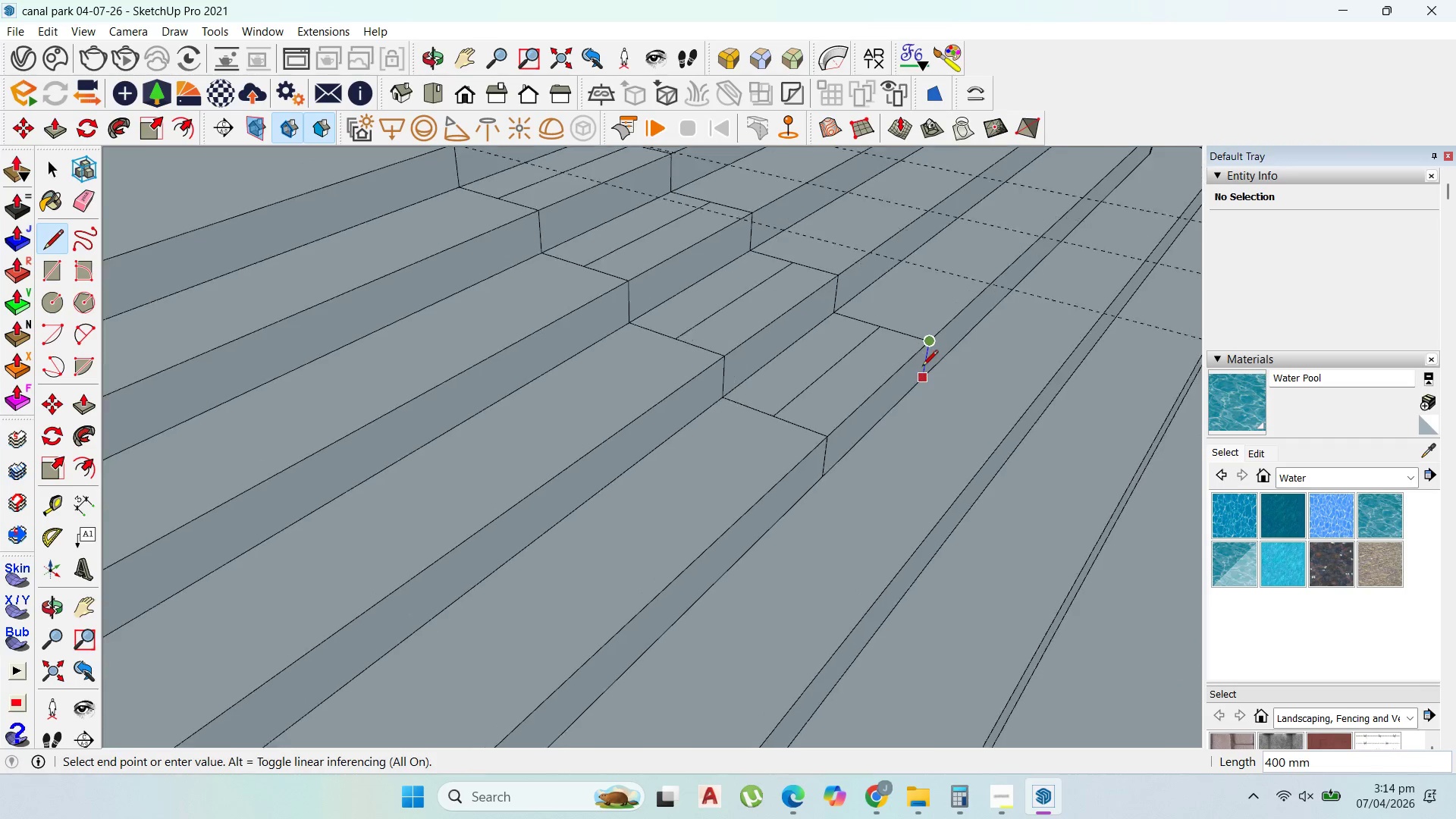 
left_click([922, 371])
 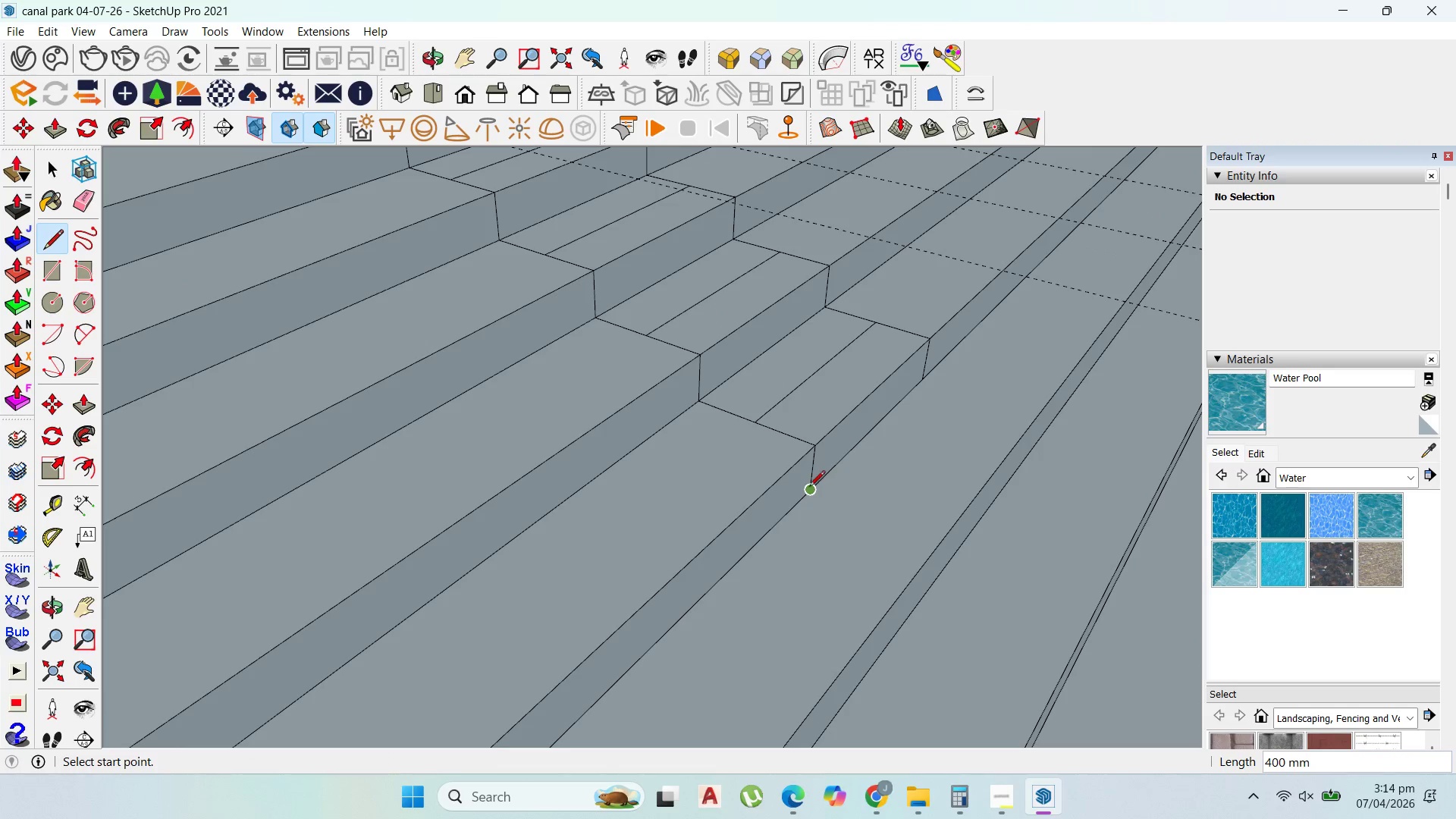 
scroll: coordinate [922, 367], scroll_direction: up, amount: 2.0
 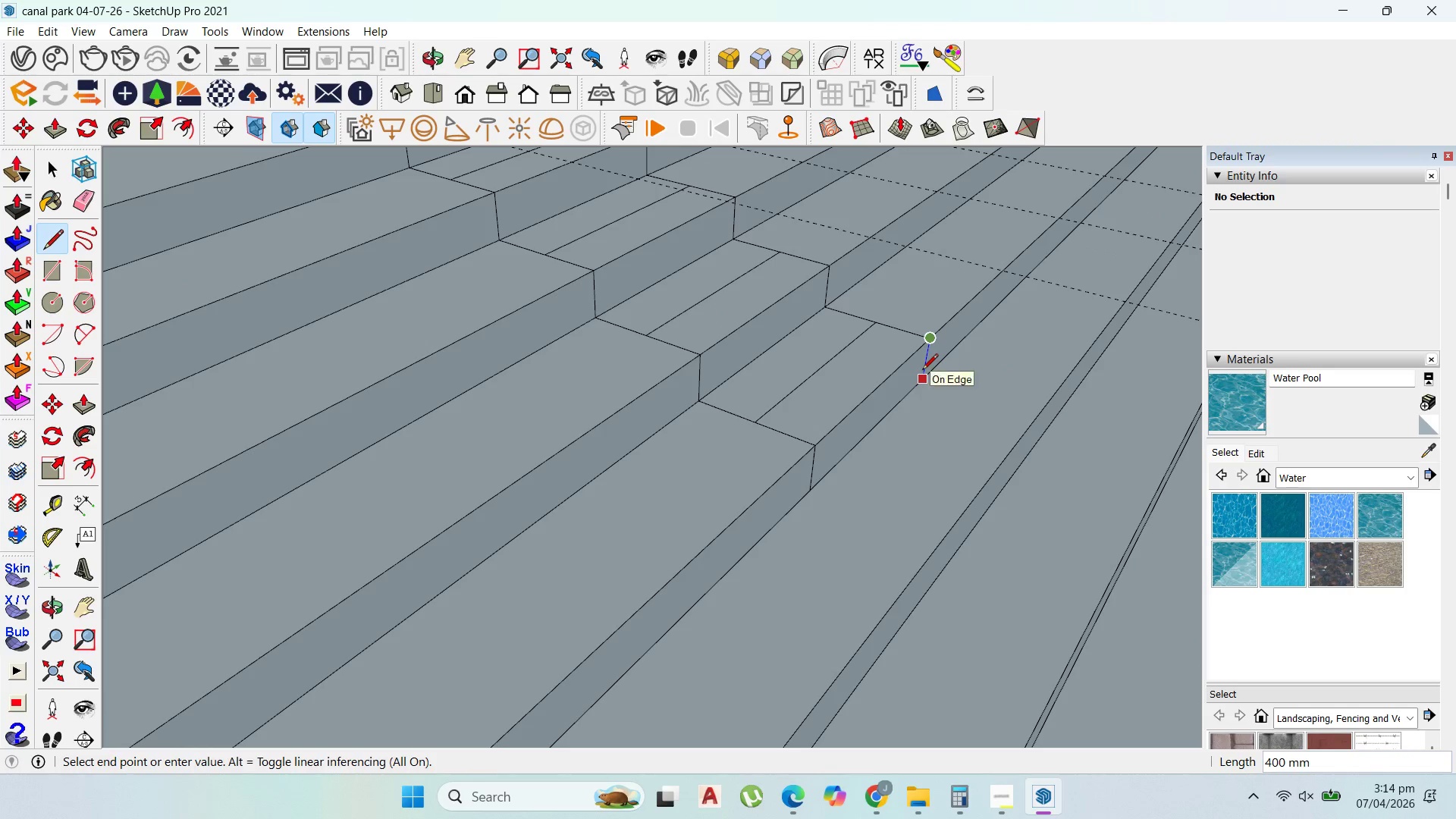 
left_click([809, 489])
 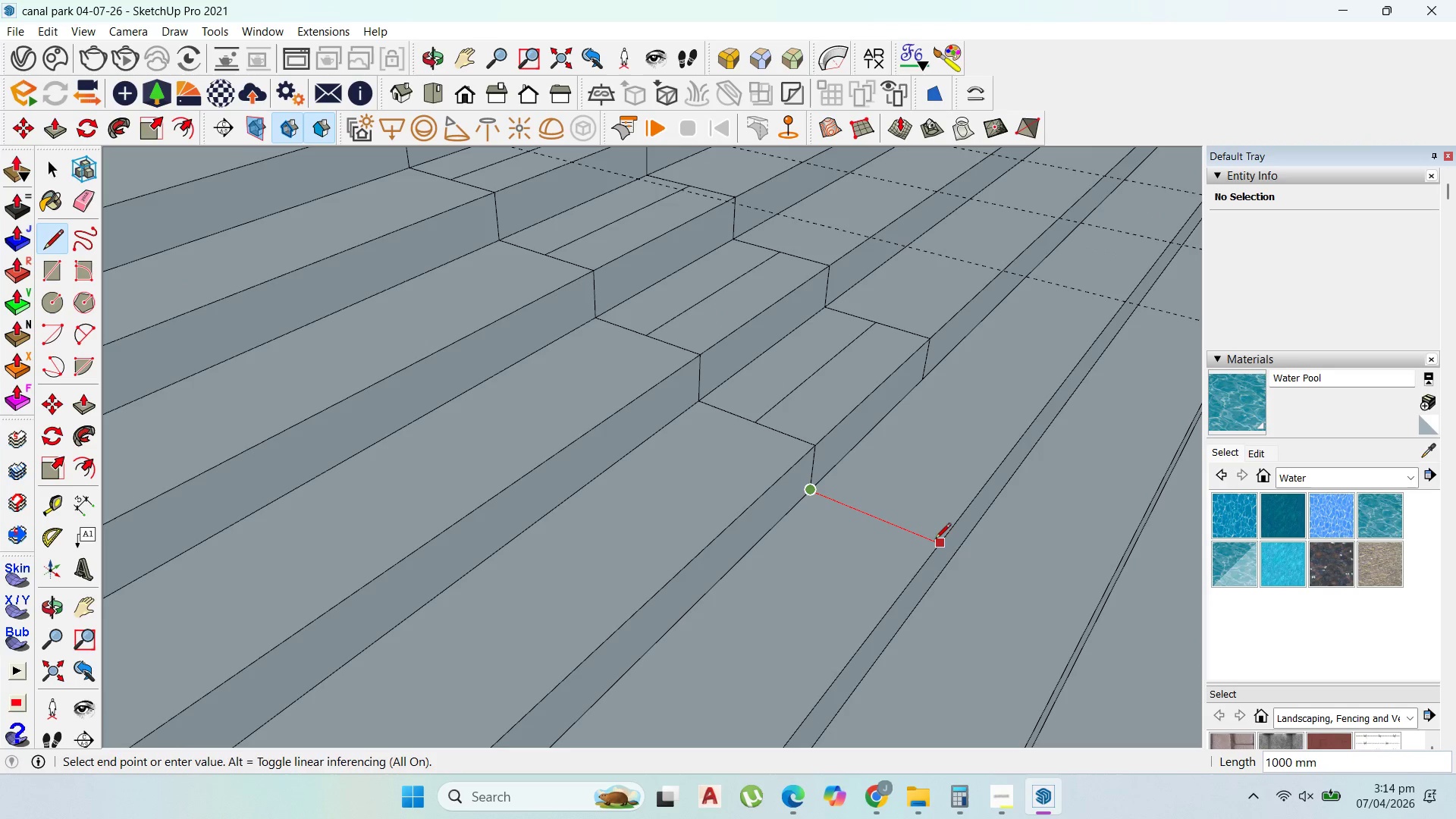 
left_click([937, 541])
 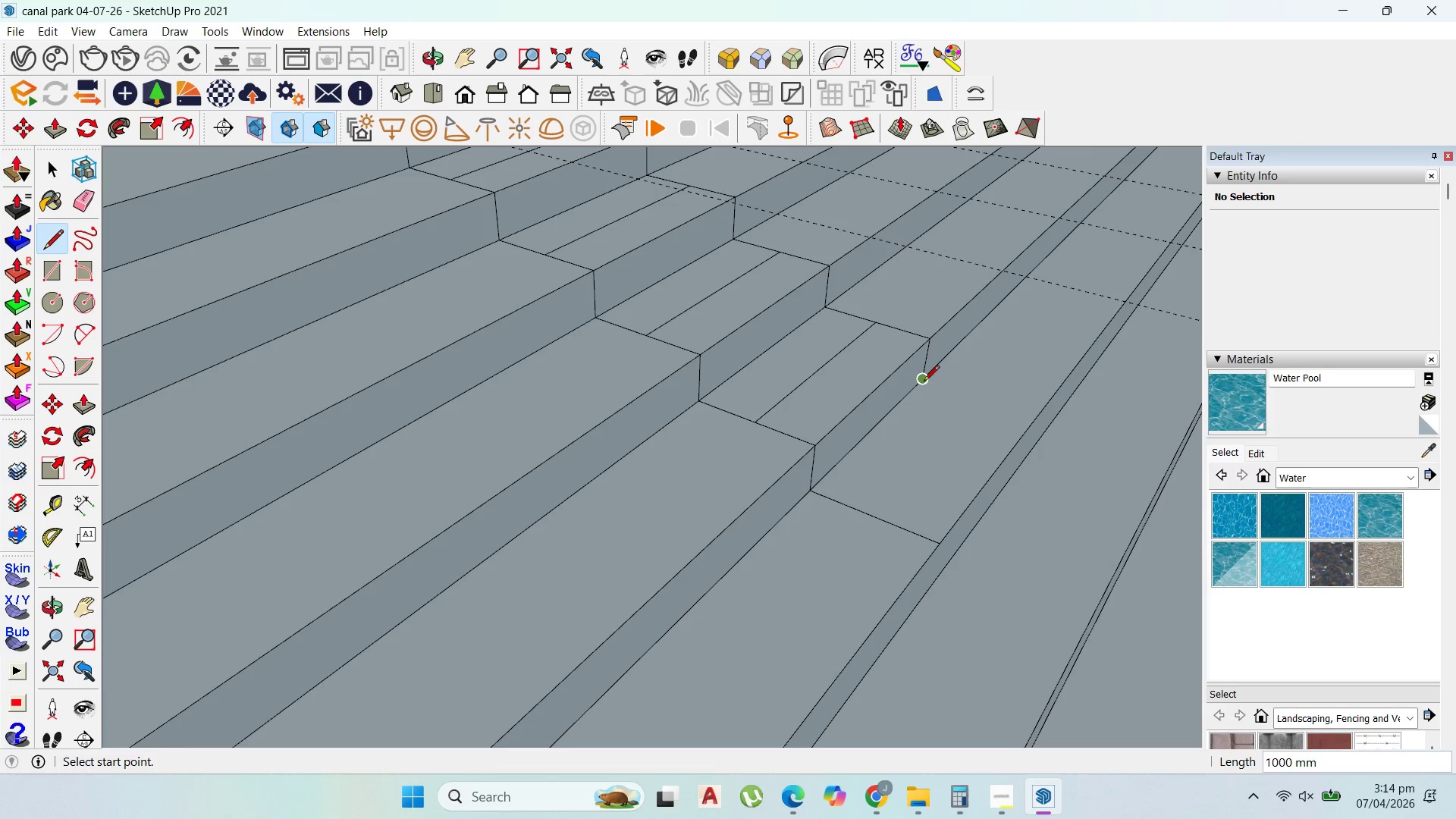 
left_click([924, 382])
 